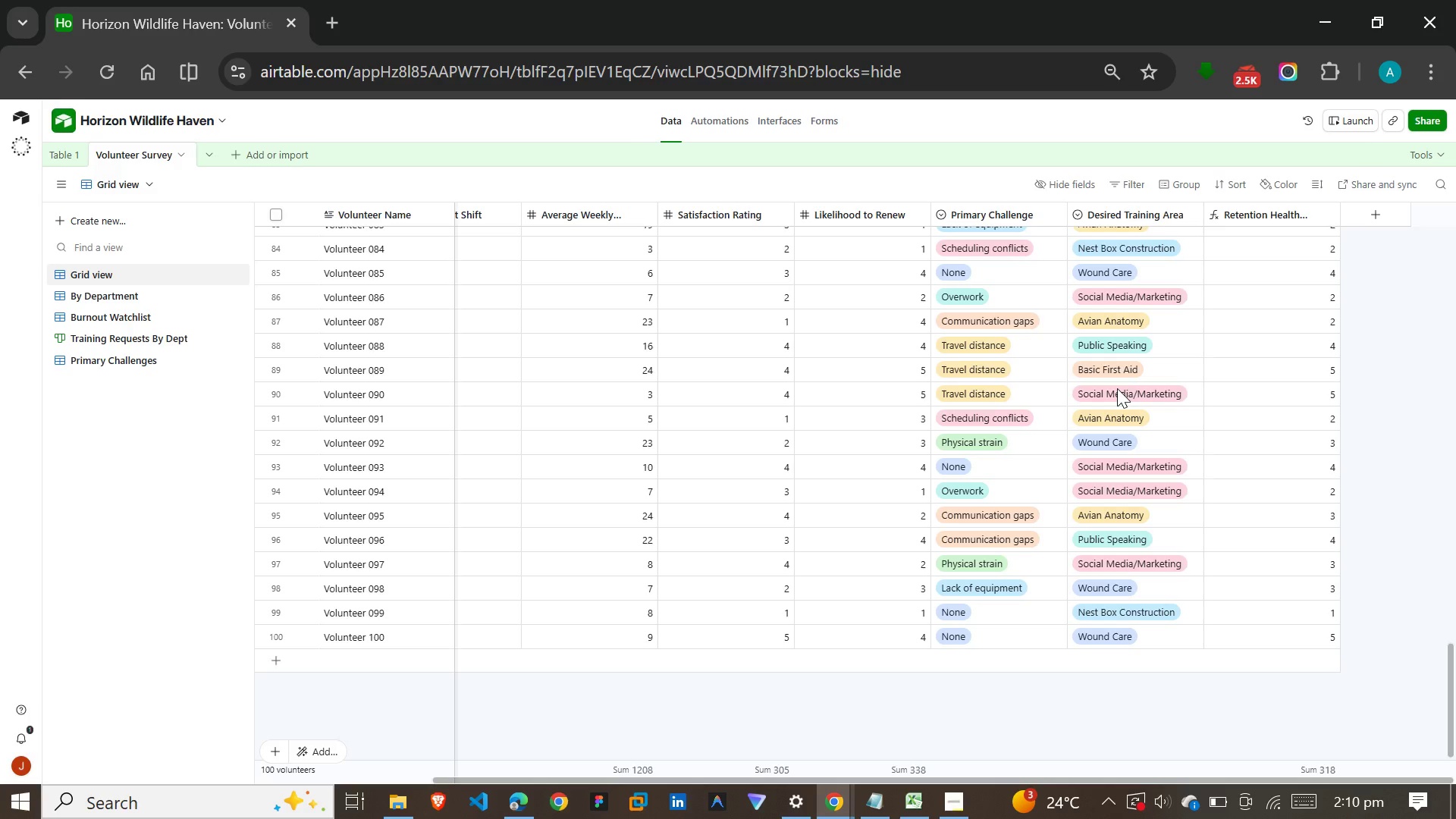 
scroll: coordinate [469, 394], scroll_direction: up, amount: 21.0
 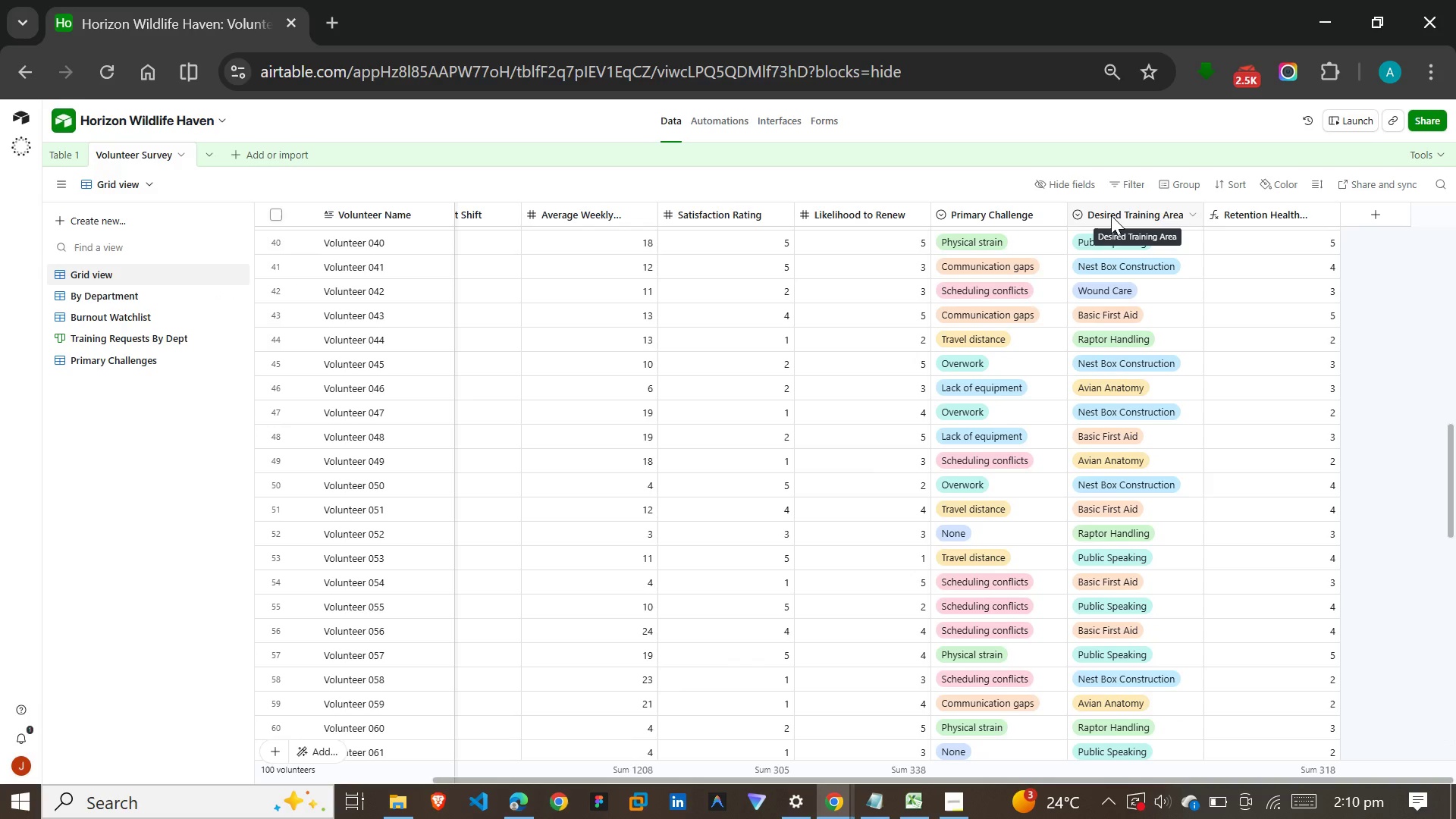 
left_click([1111, 215])
 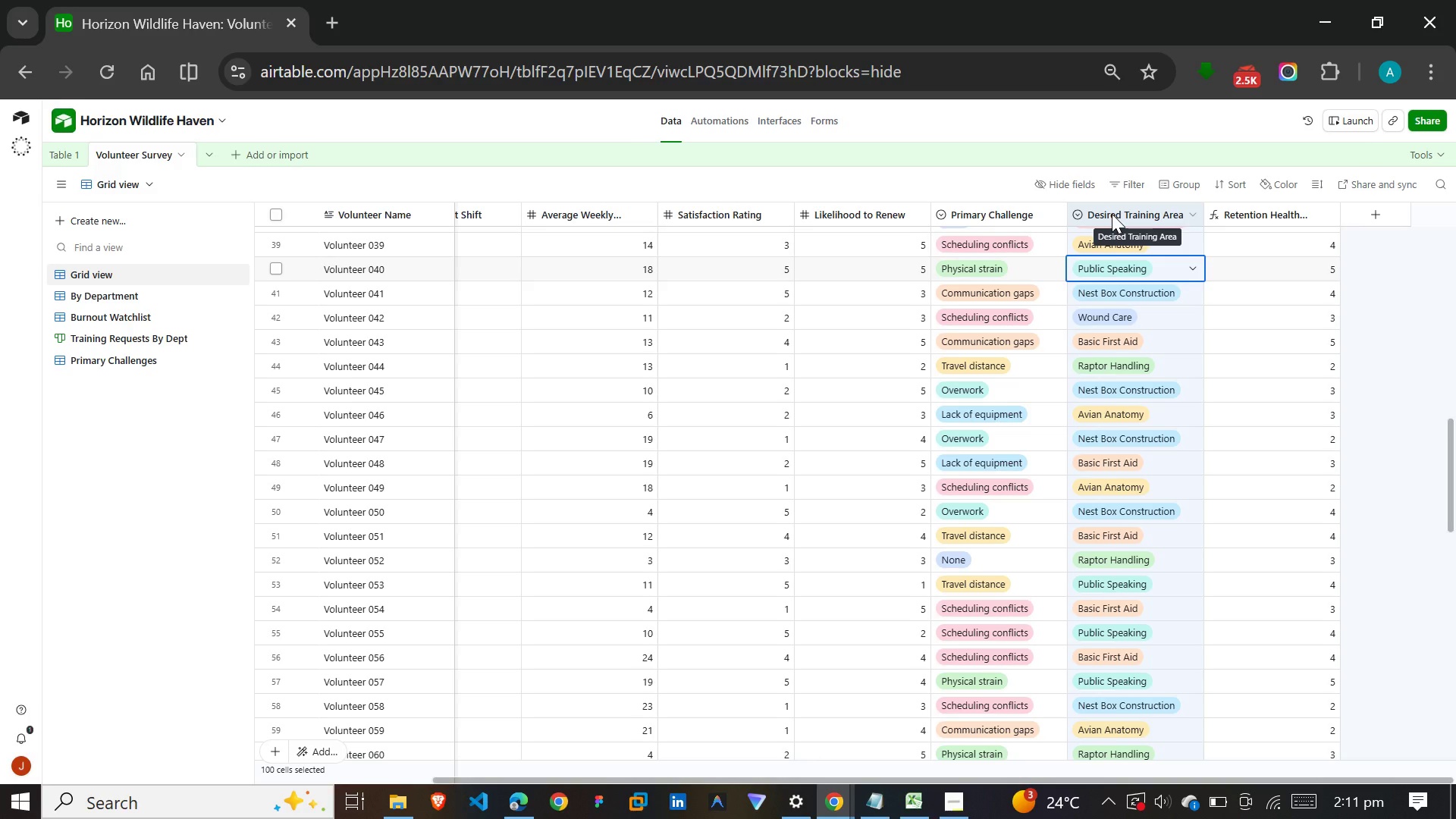 
double_click([1112, 214])
 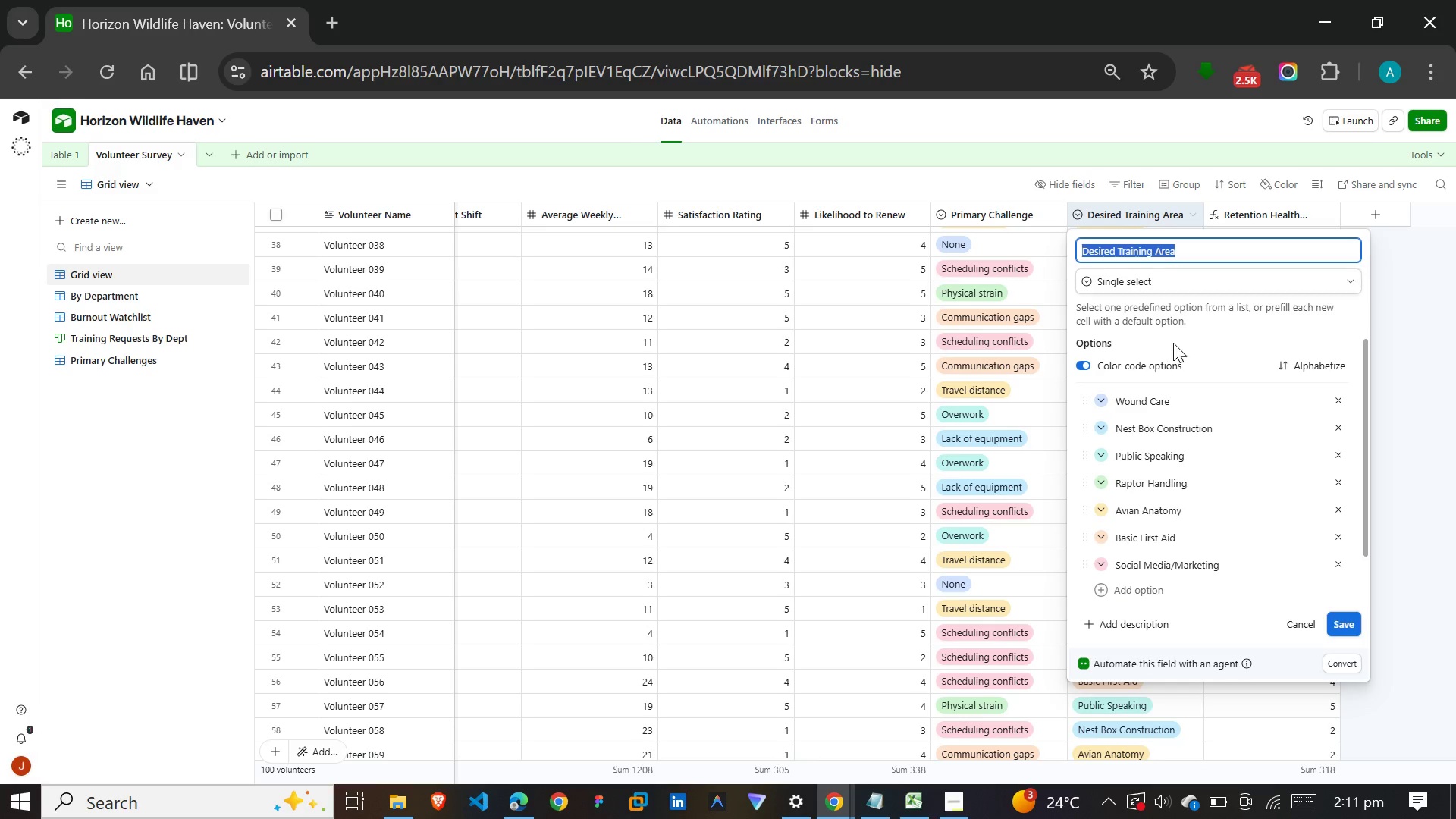 
scroll: coordinate [1159, 490], scroll_direction: none, amount: 0.0
 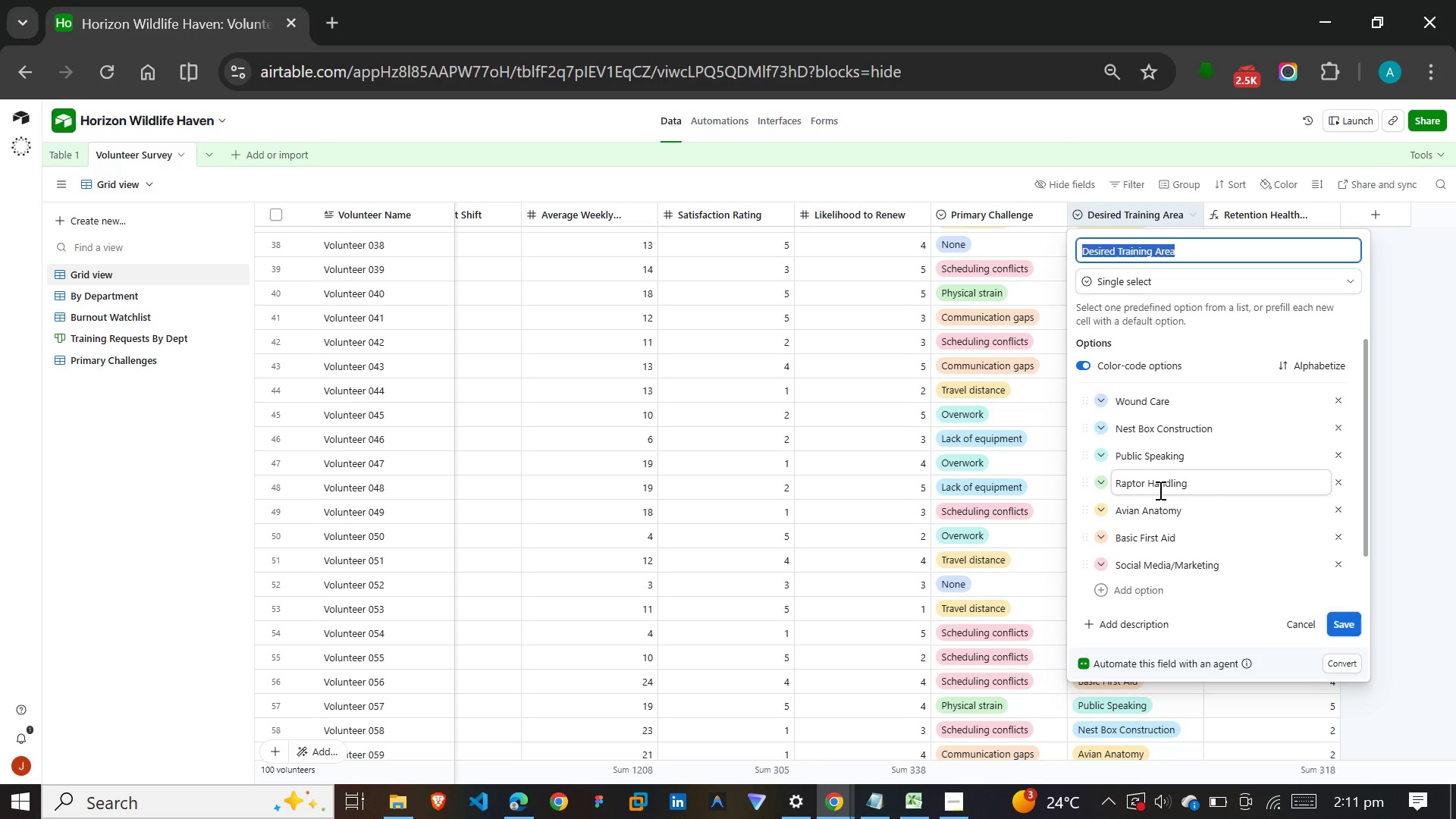 
wait(14.02)
 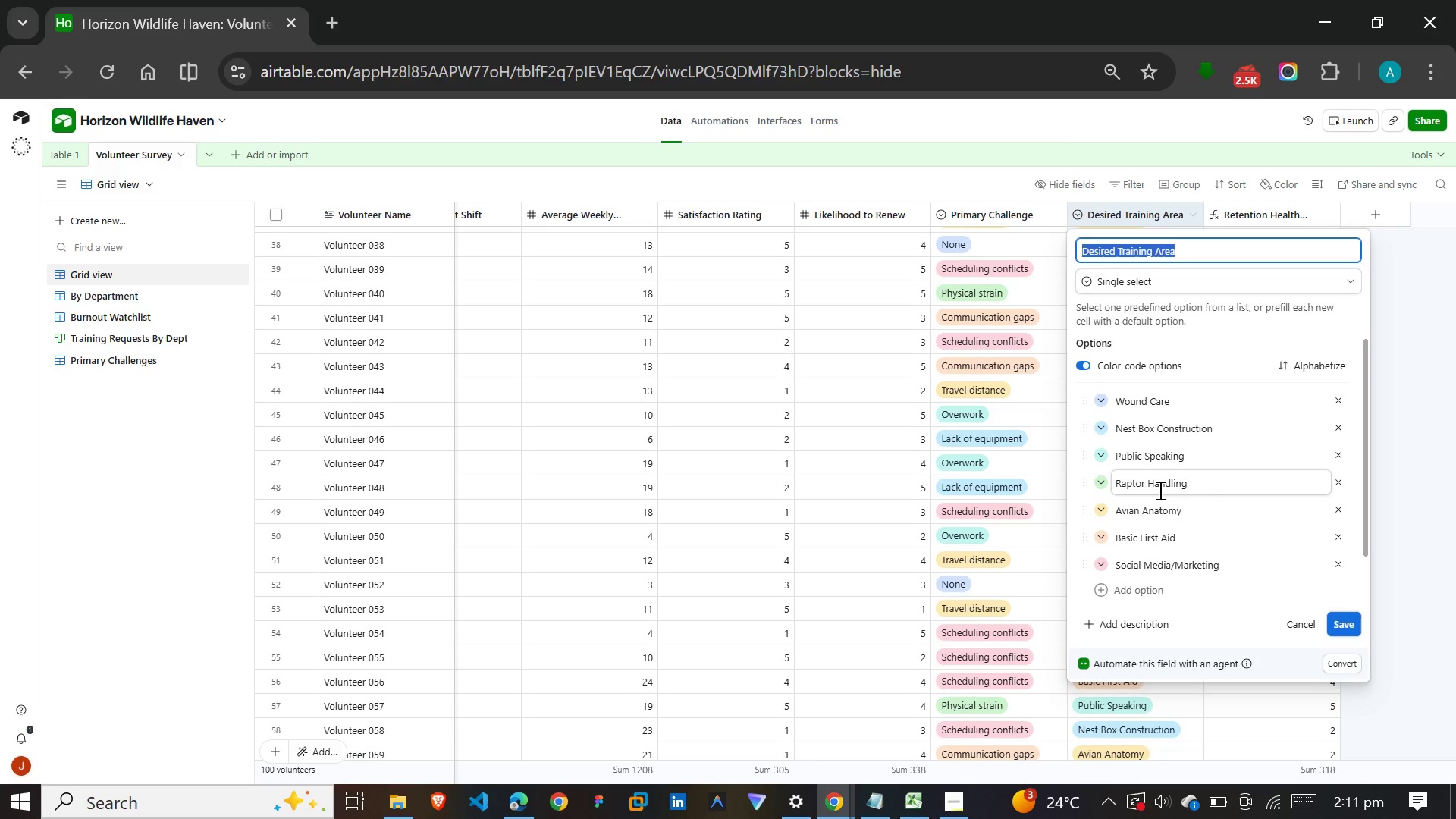 
left_click([1015, 467])
 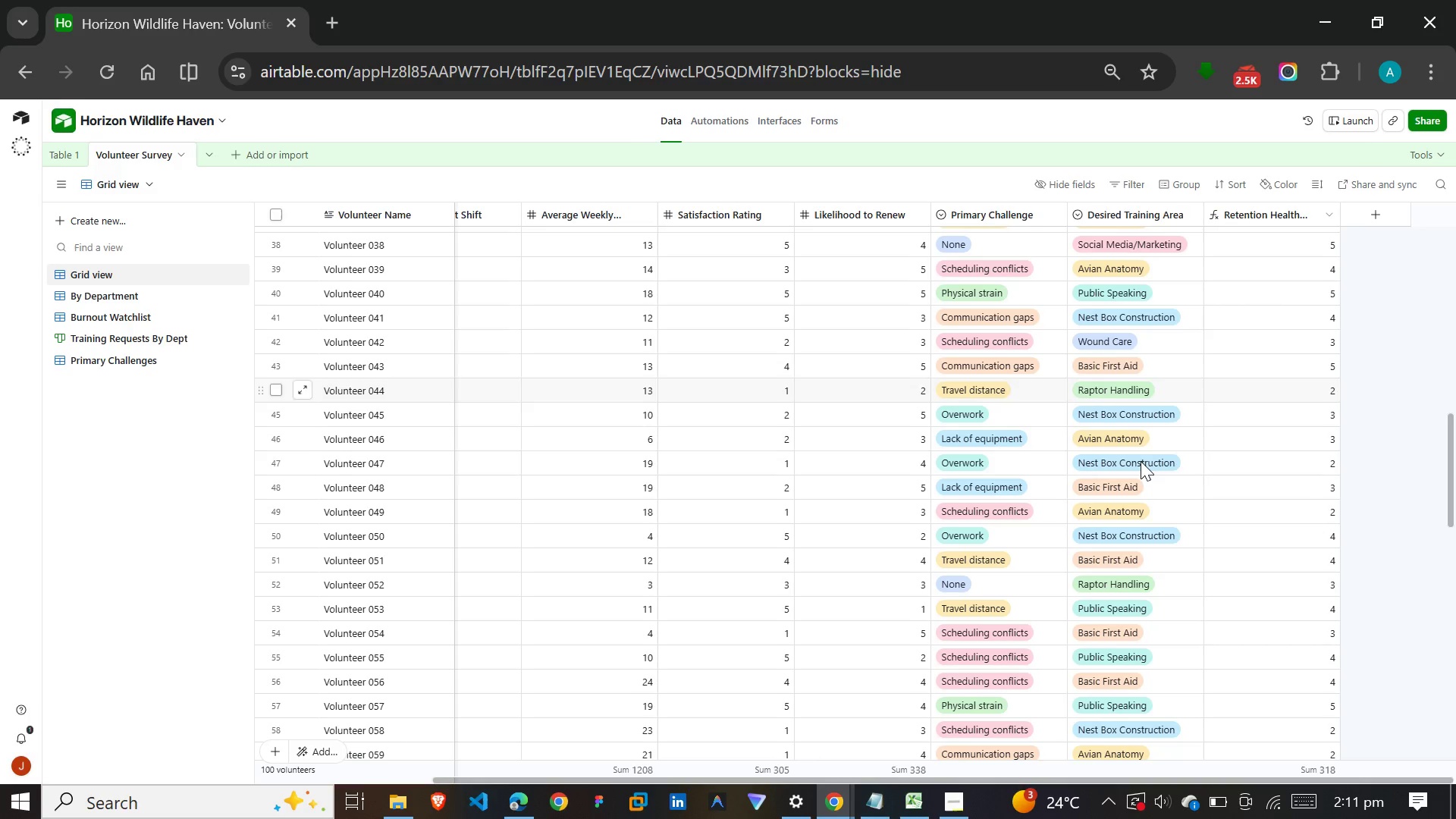 
scroll: coordinate [1140, 466], scroll_direction: up, amount: 17.0
 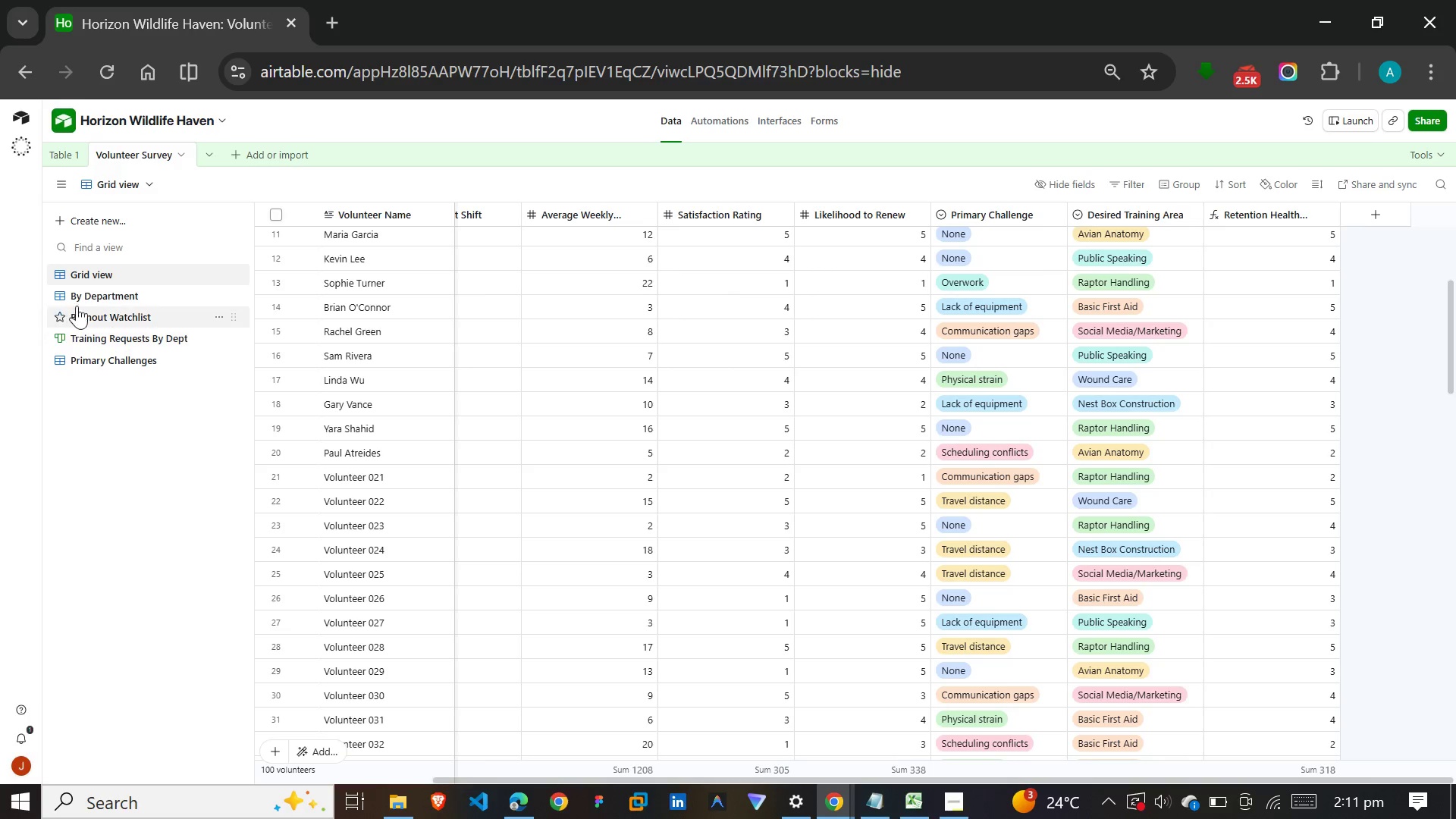 
left_click([94, 293])
 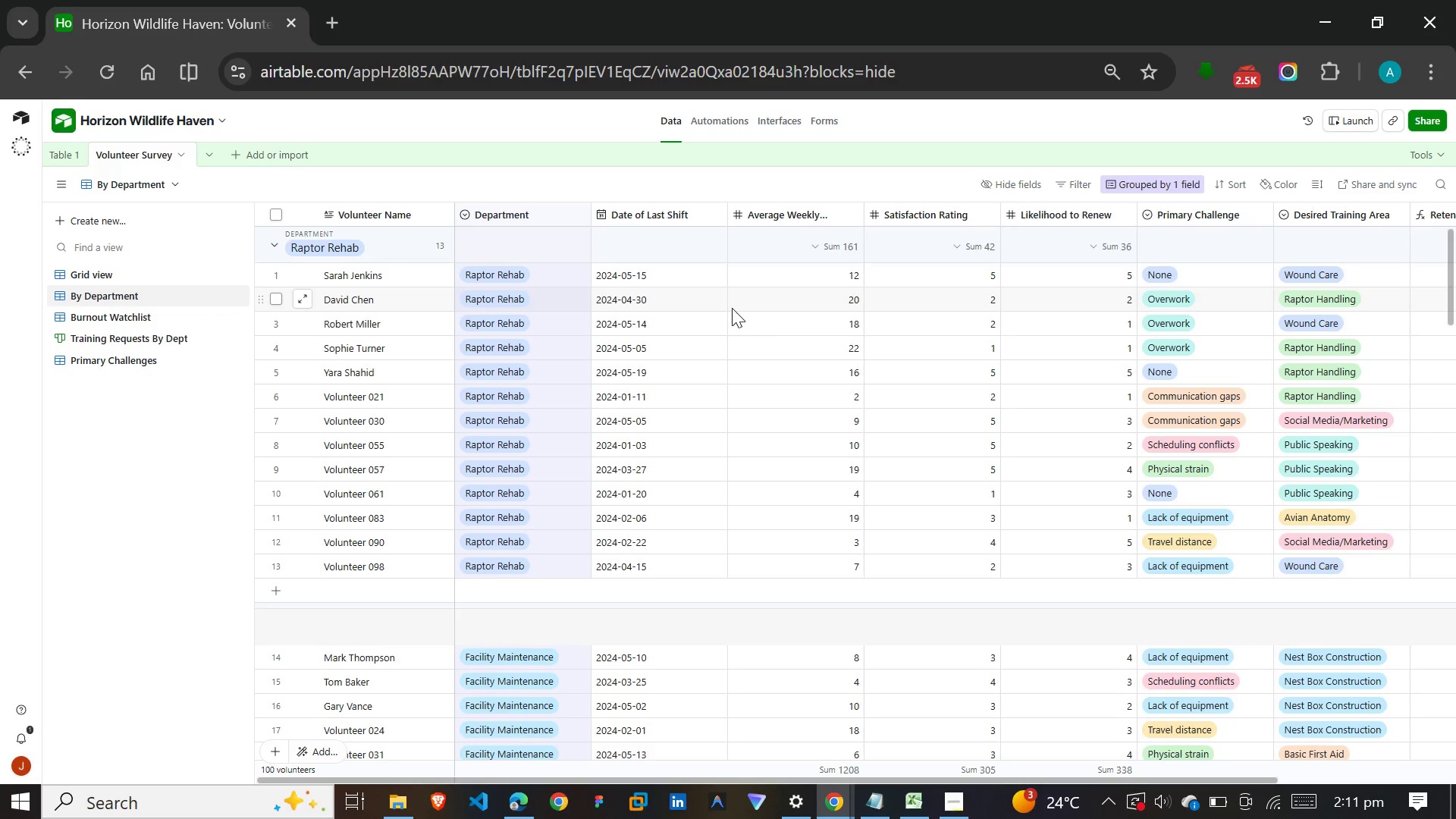 
scroll: coordinate [831, 366], scroll_direction: down, amount: 59.0
 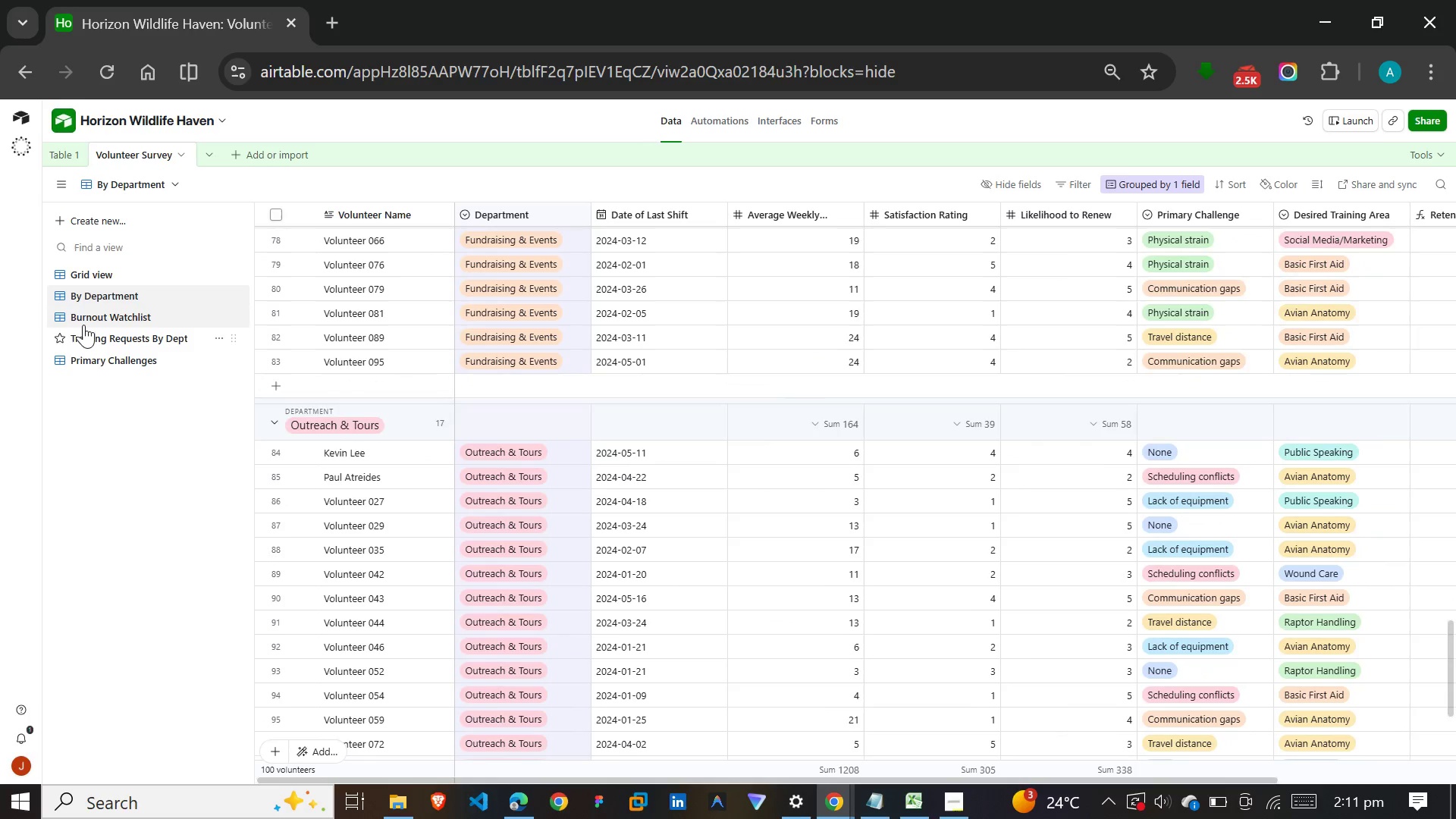 
left_click([87, 325])
 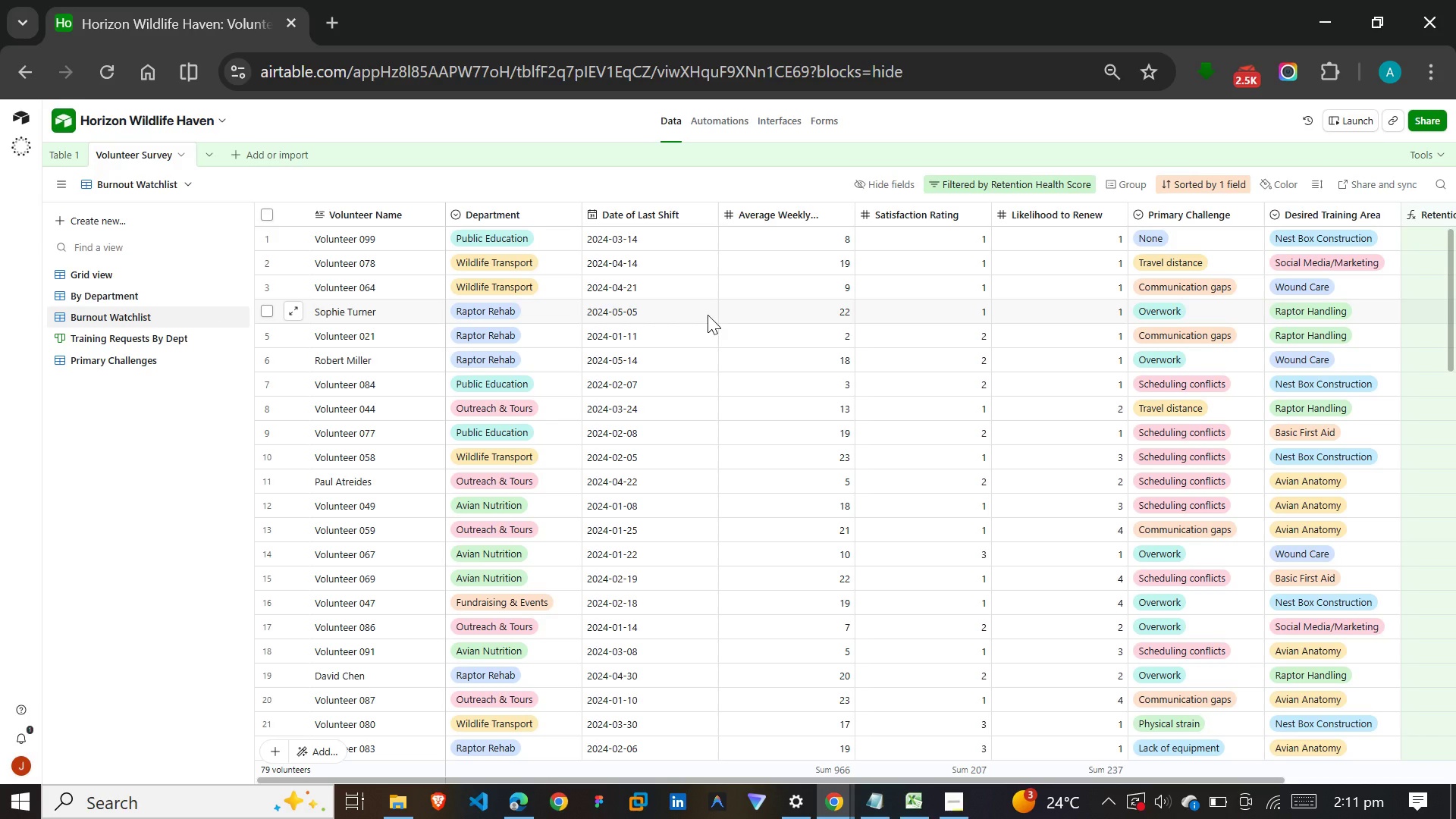 
wait(9.16)
 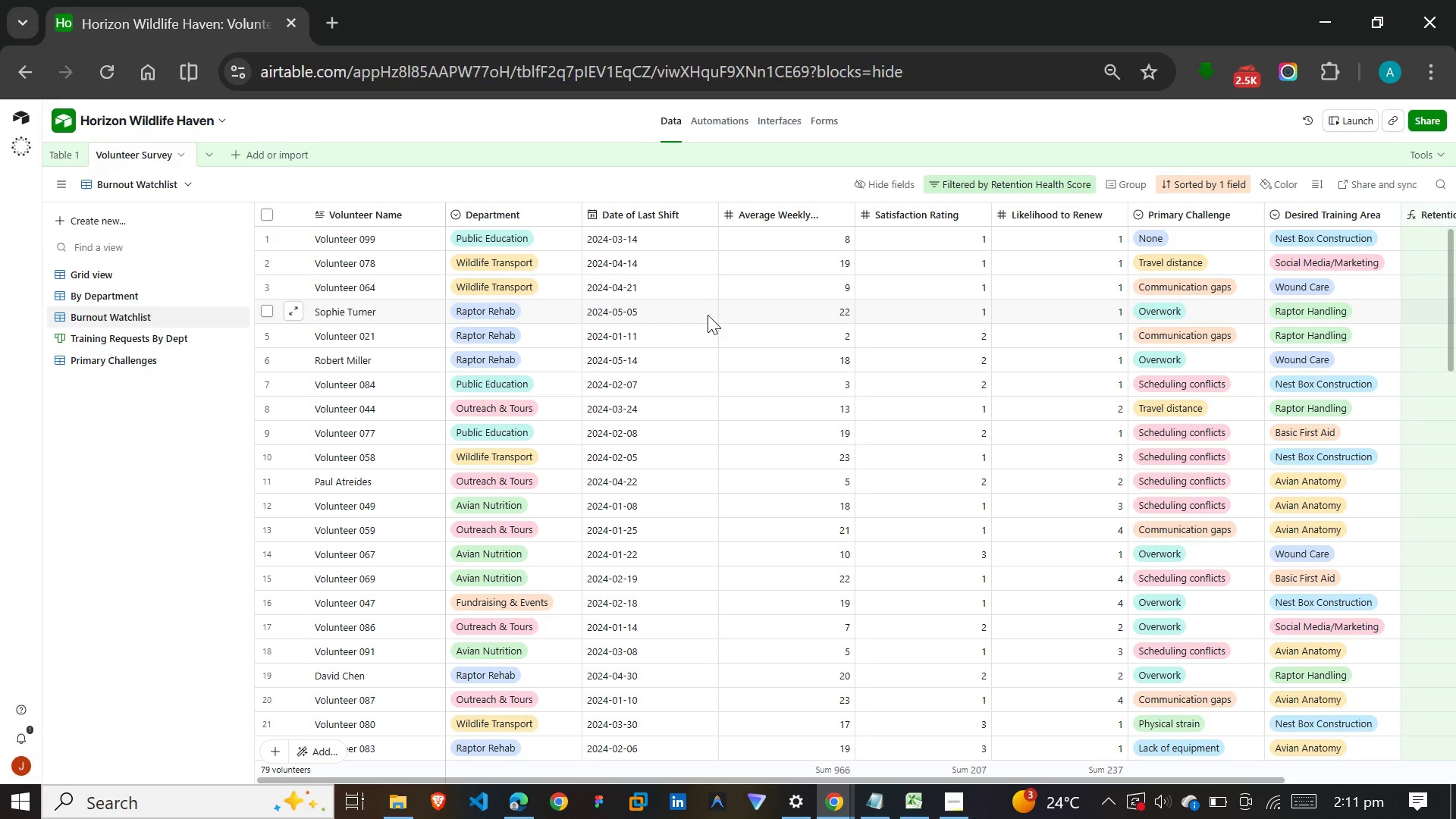 
scroll: coordinate [709, 322], scroll_direction: down, amount: 28.0
 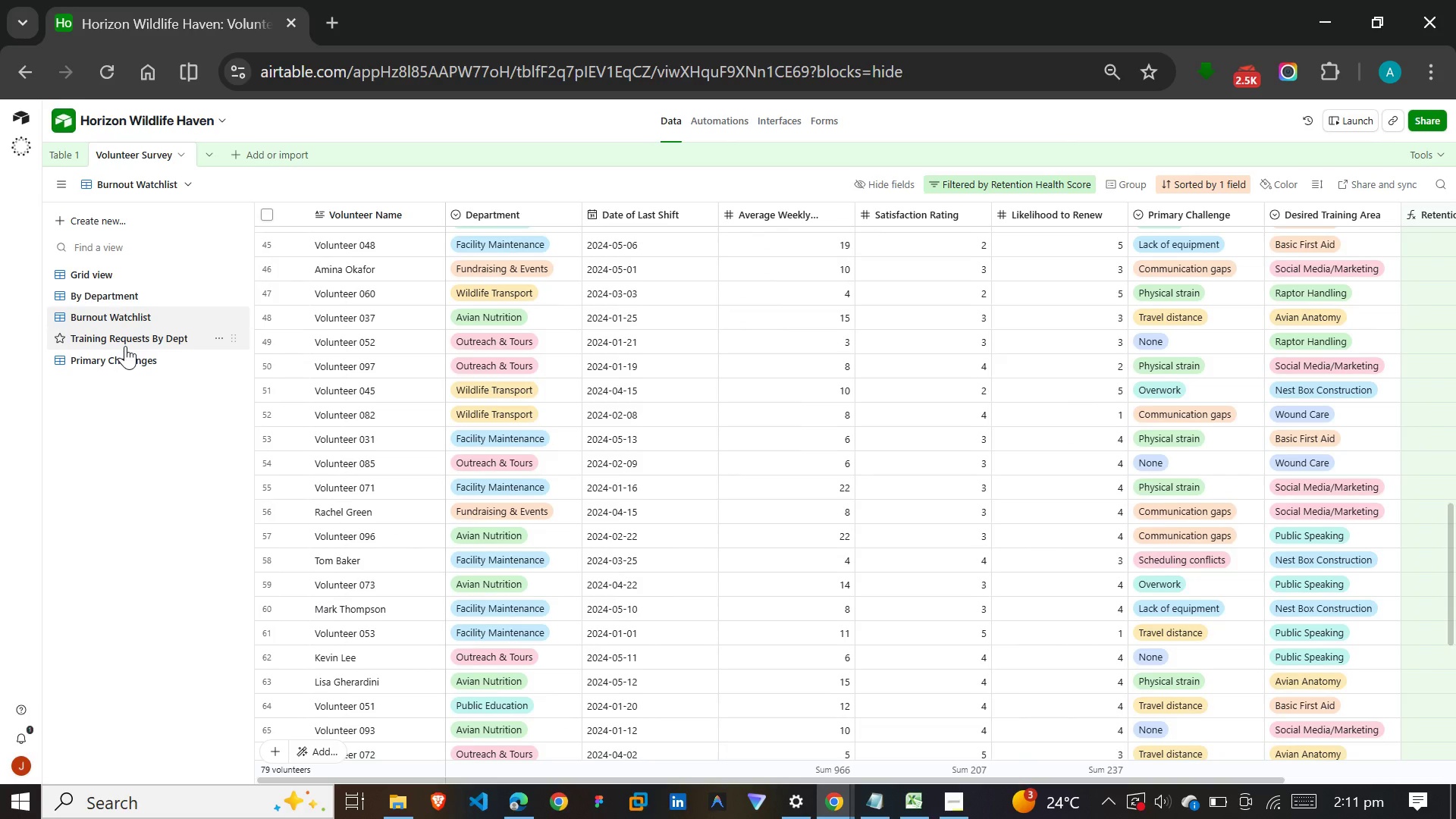 
left_click([125, 346])
 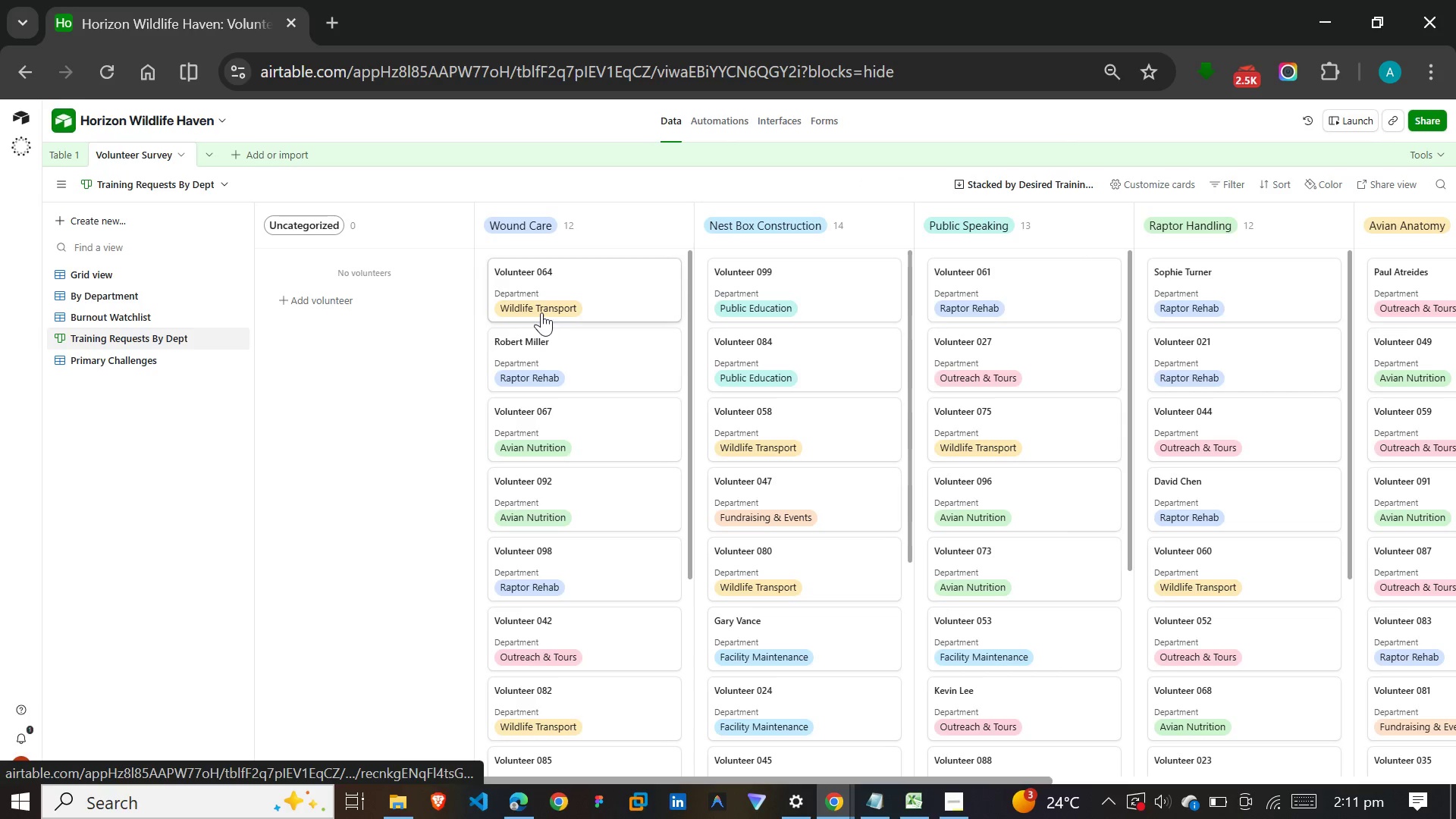 
scroll: coordinate [299, 371], scroll_direction: down, amount: 7.0
 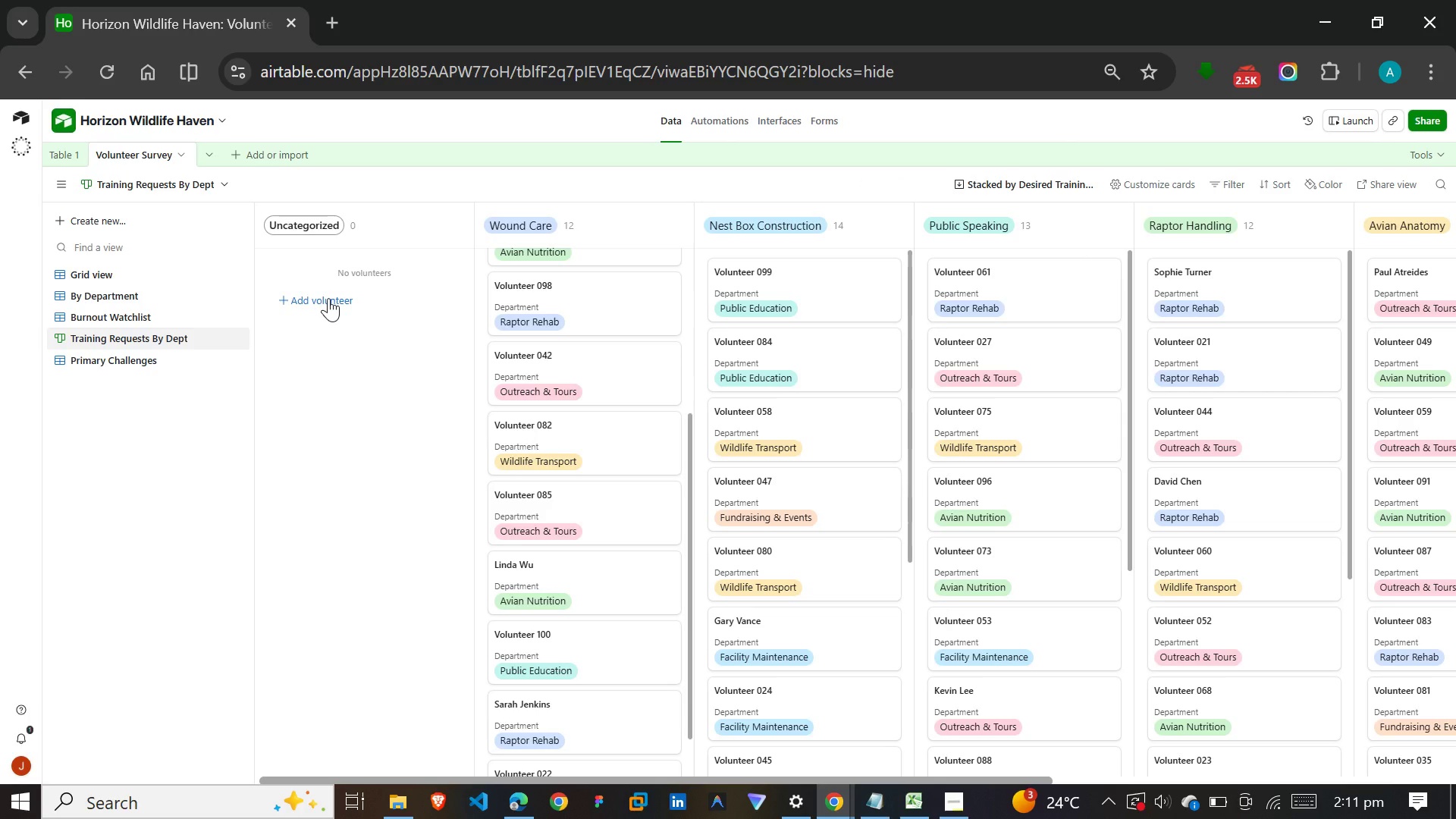 
left_click([328, 298])
 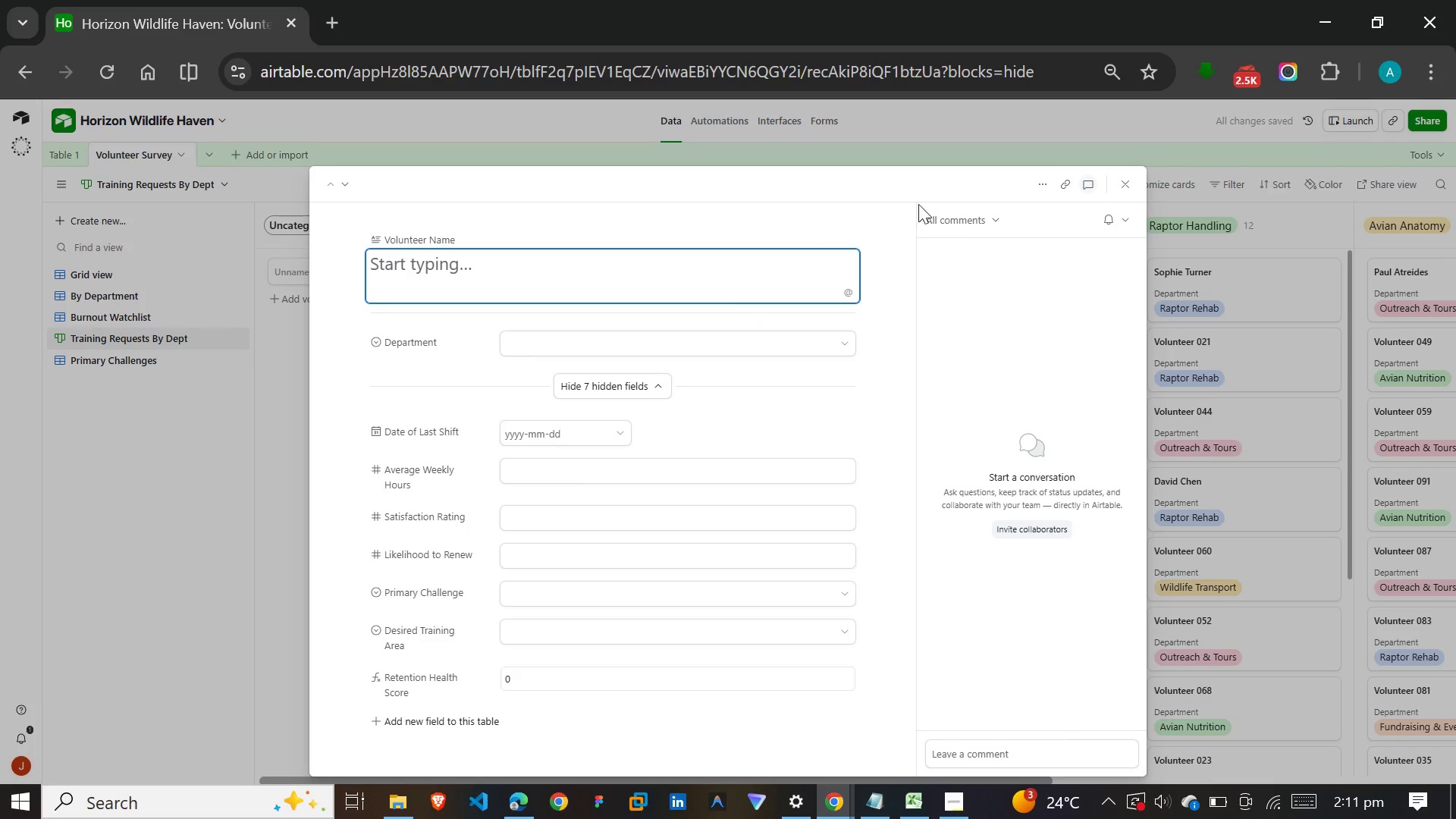 
left_click([1119, 179])
 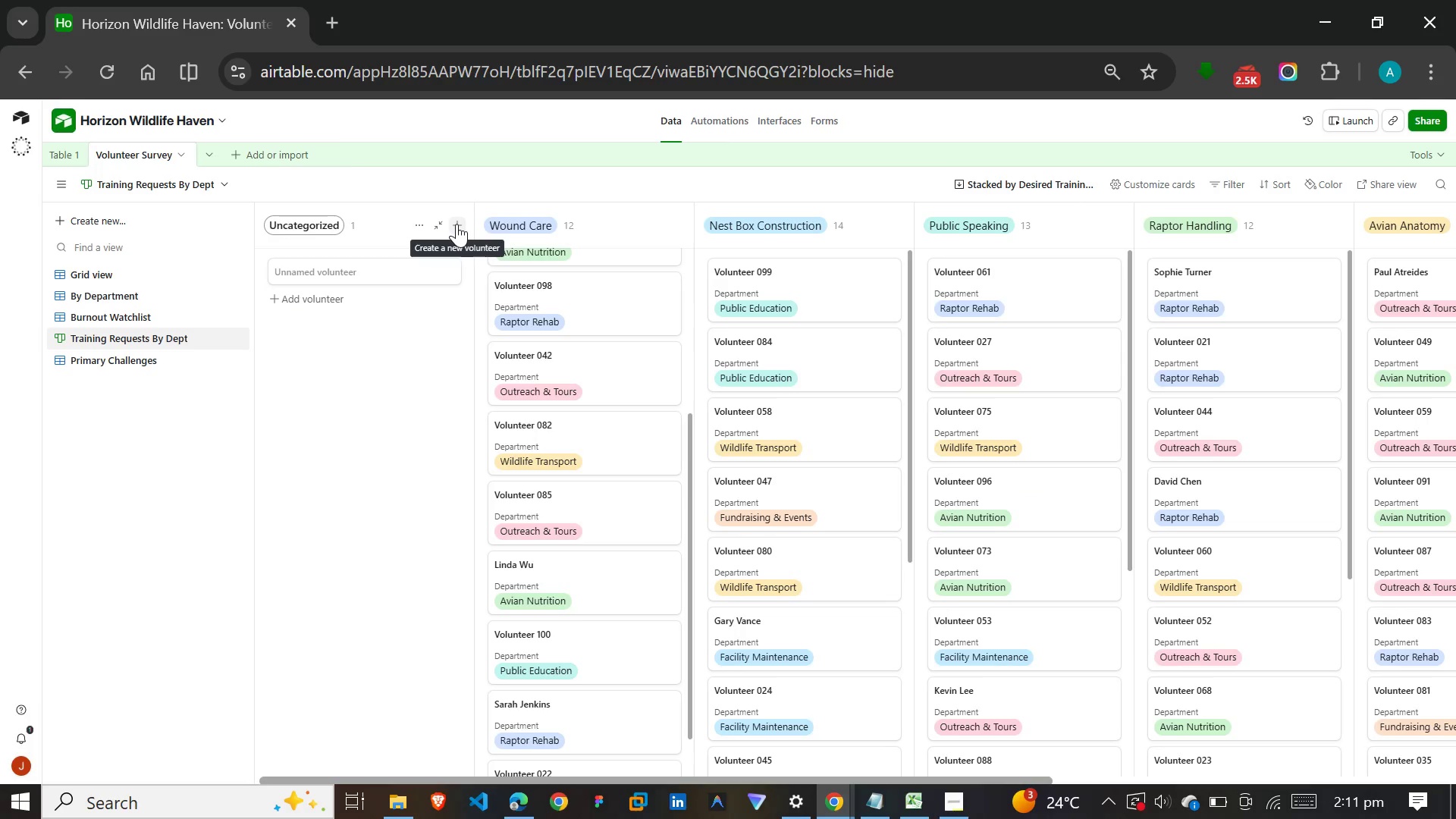 
left_click([315, 224])
 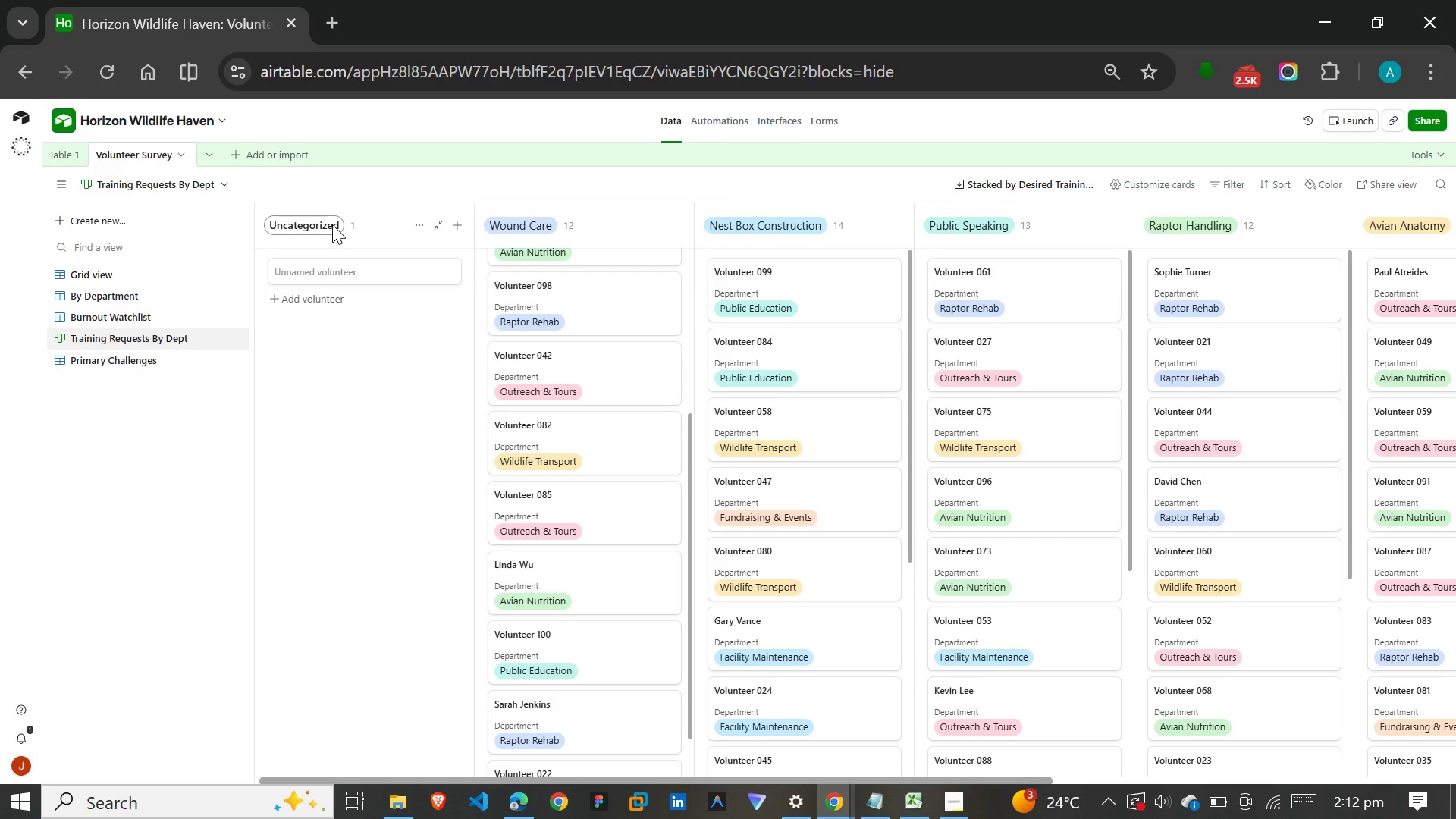 
left_click([332, 224])
 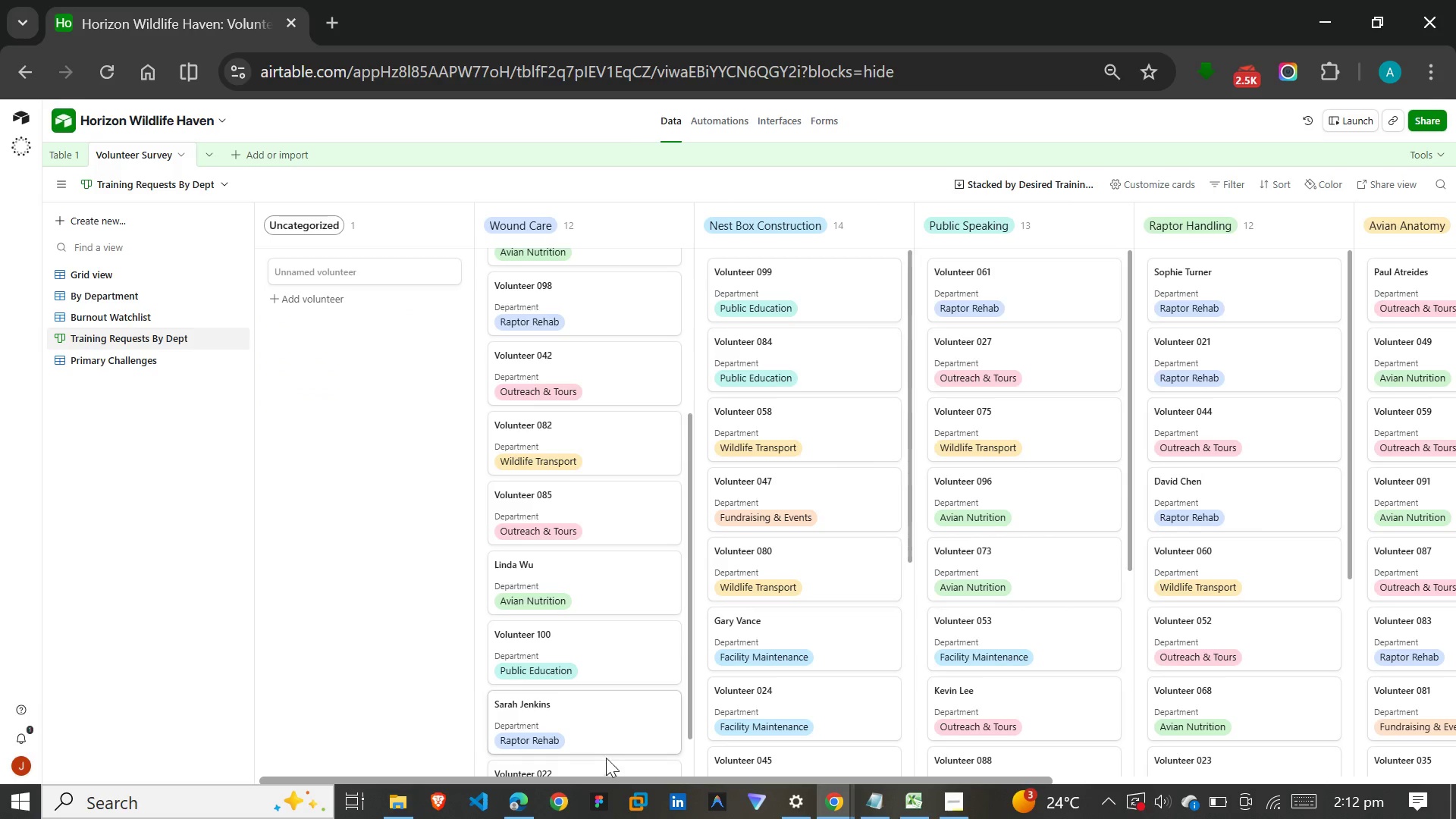 
left_click_drag(start_coordinate=[649, 782], to_coordinate=[607, 736])
 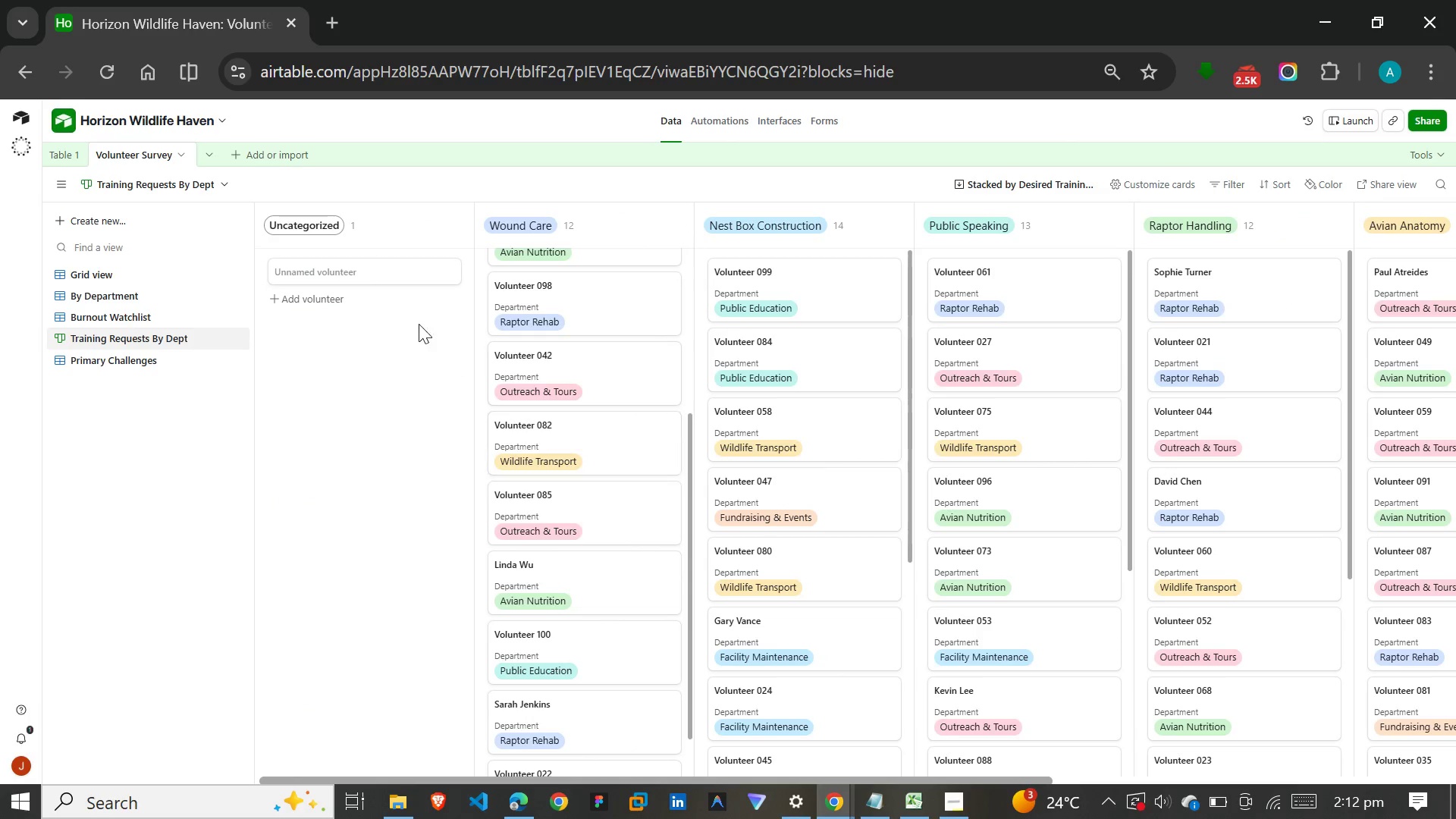 
left_click([416, 320])
 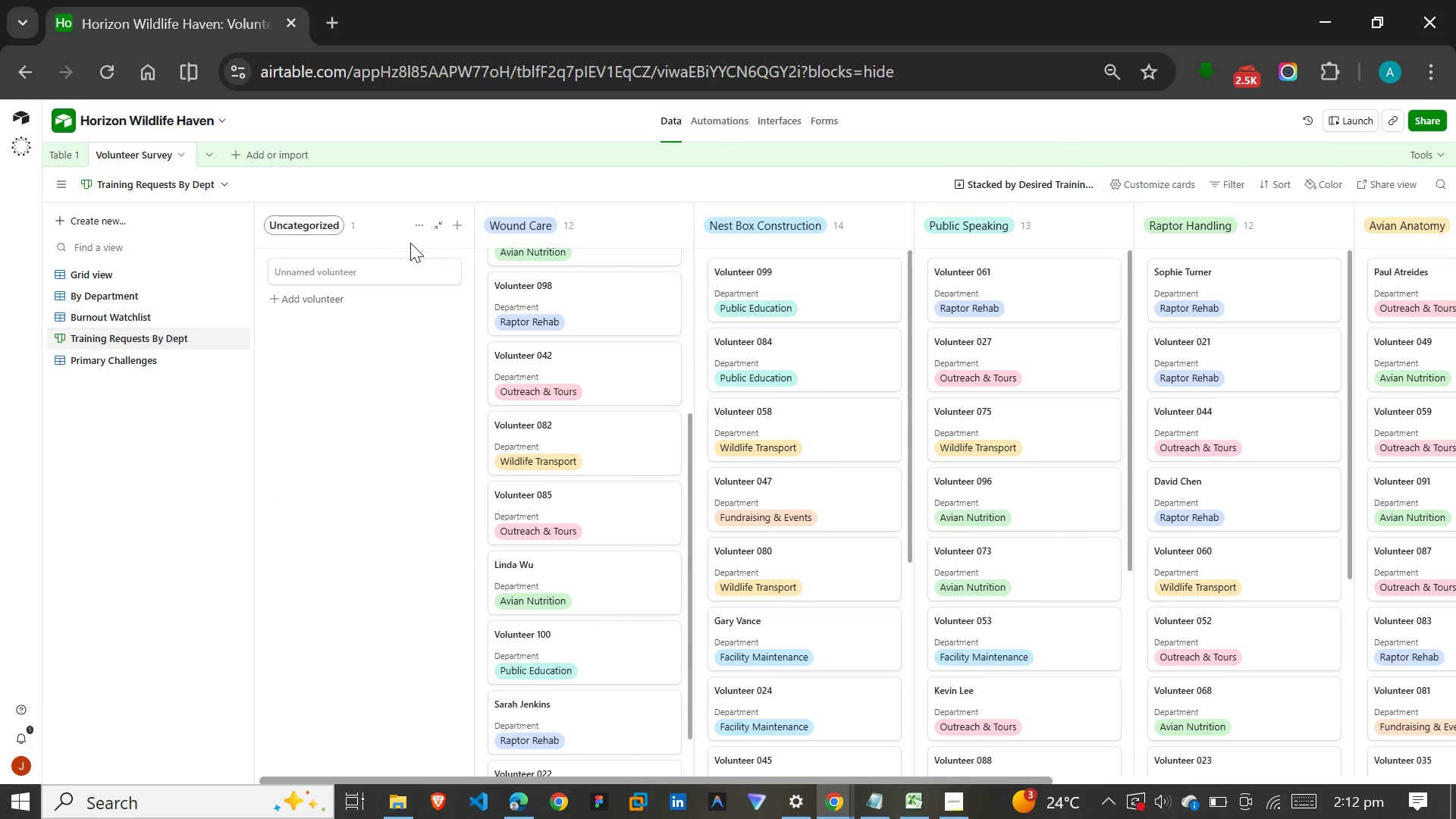 
left_click([410, 243])
 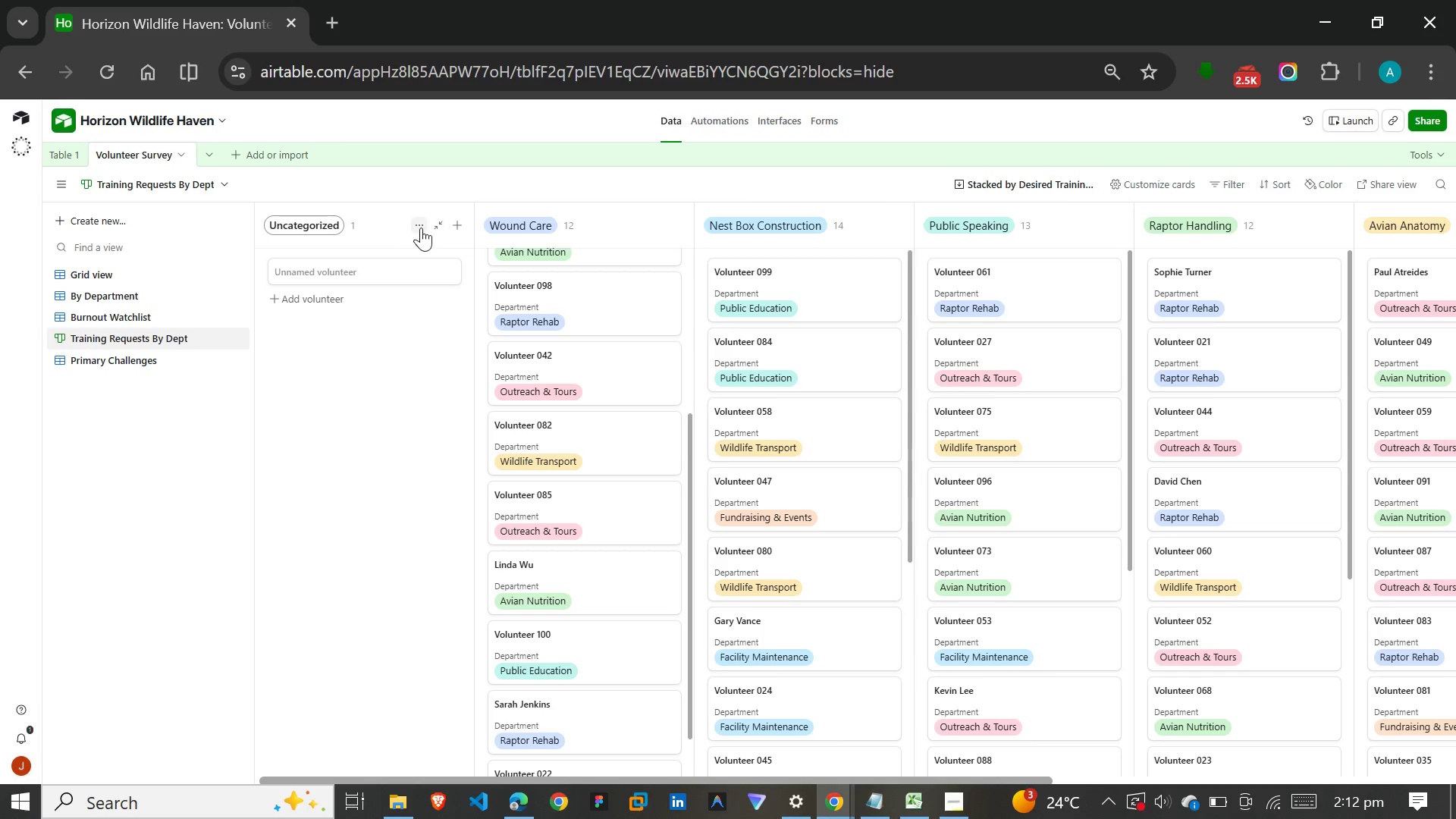 
left_click([421, 228])
 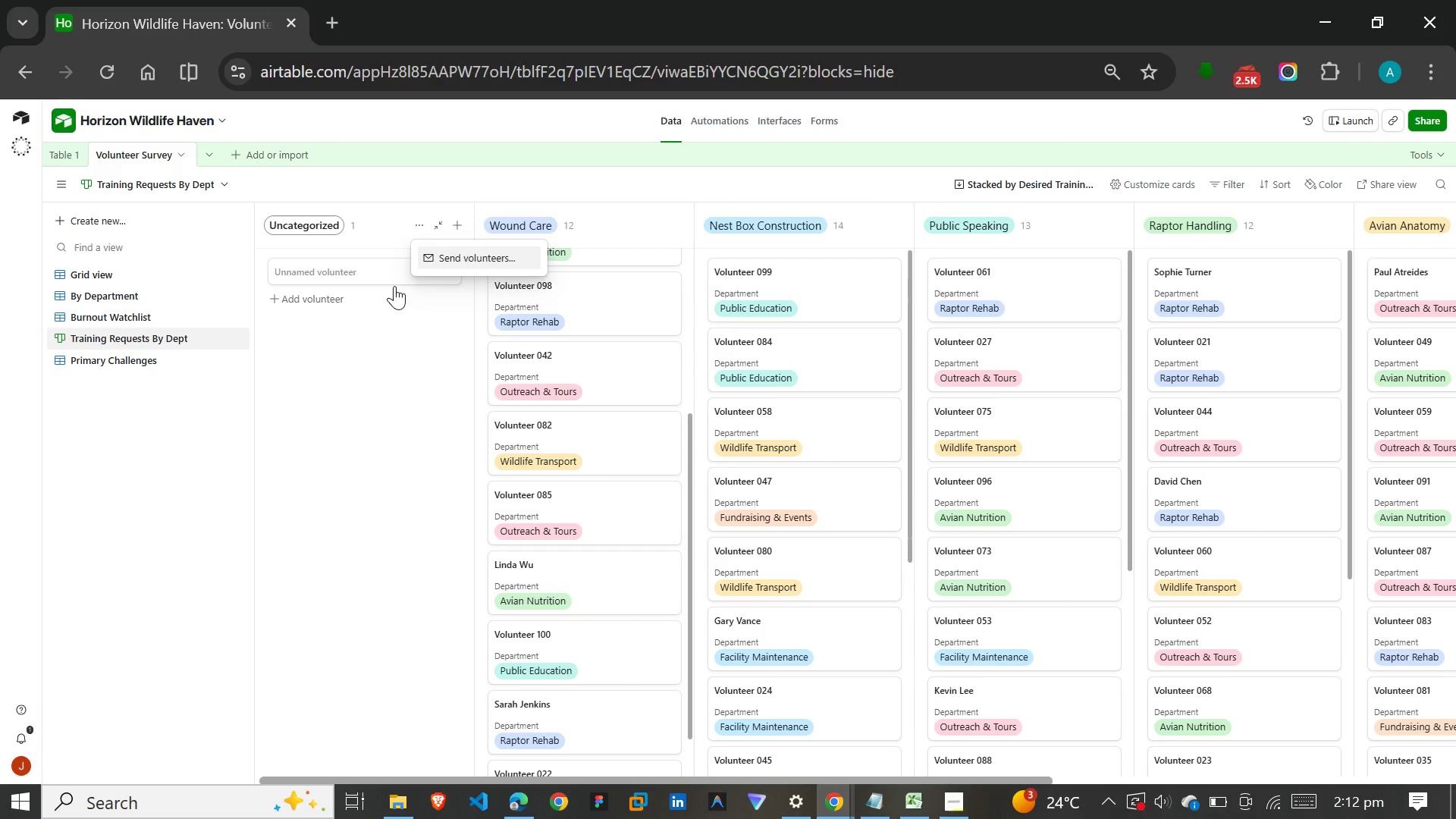 
left_click([383, 366])
 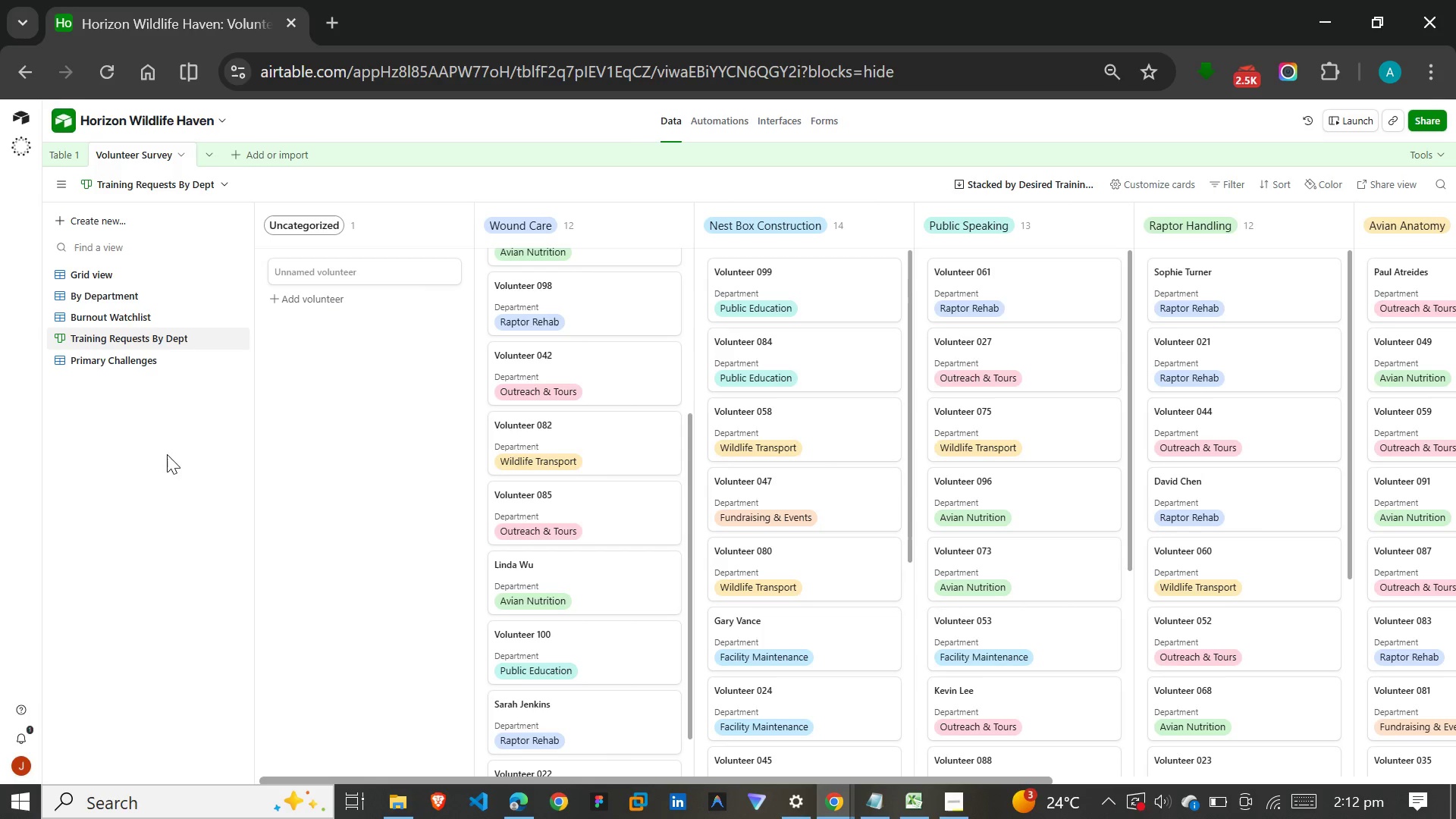 
left_click([120, 354])
 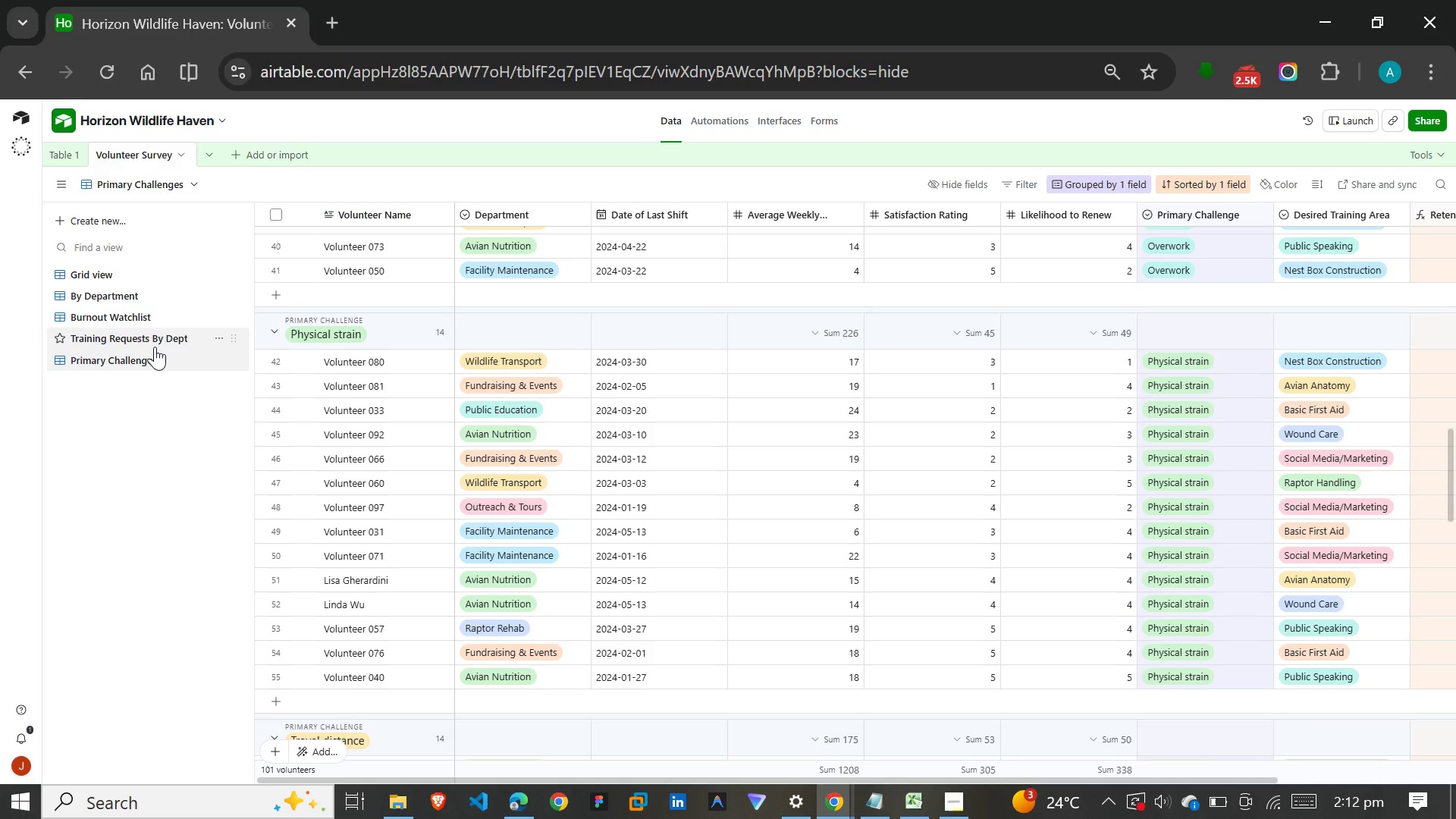 
left_click([151, 337])
 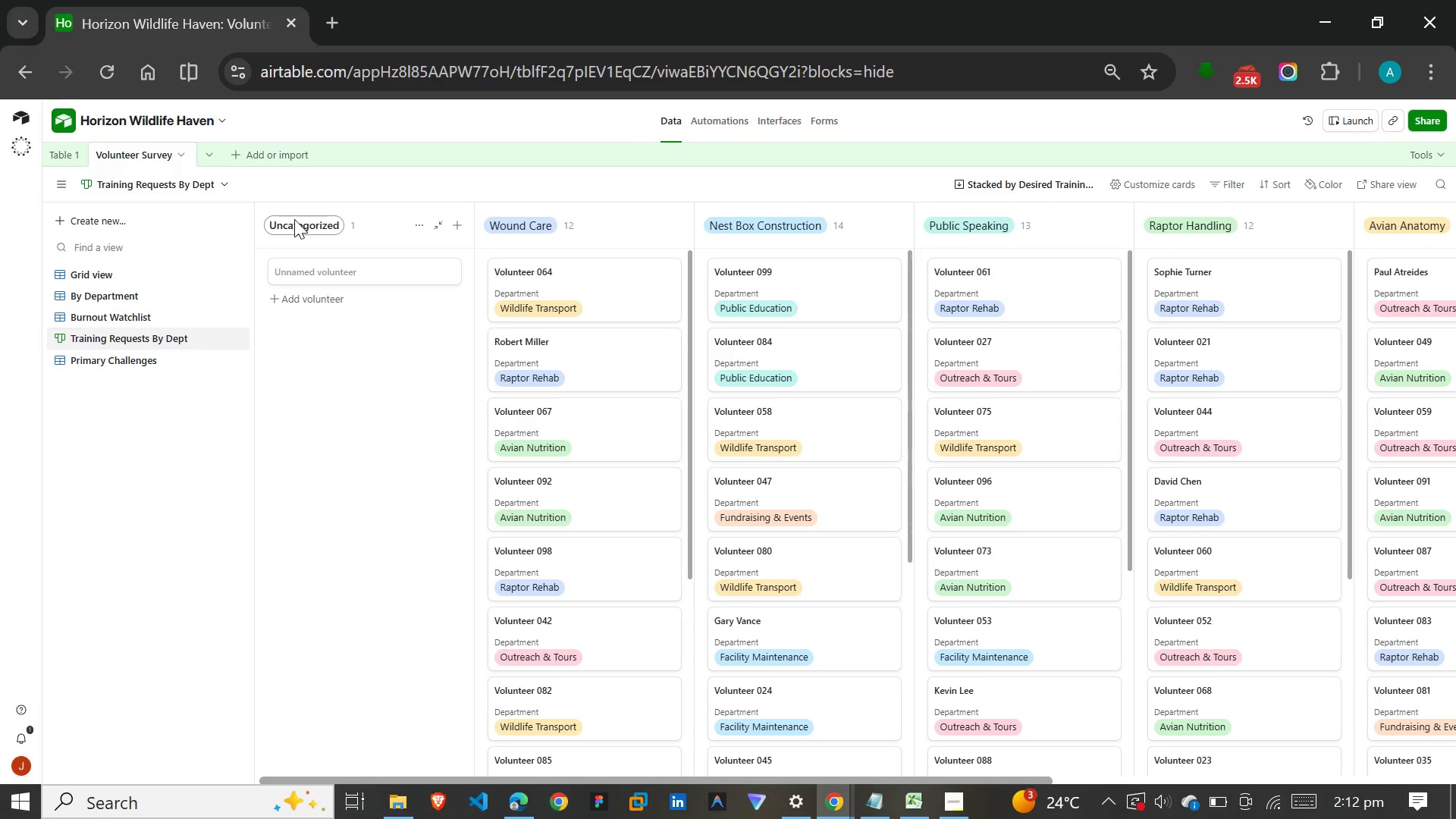 
left_click([318, 222])
 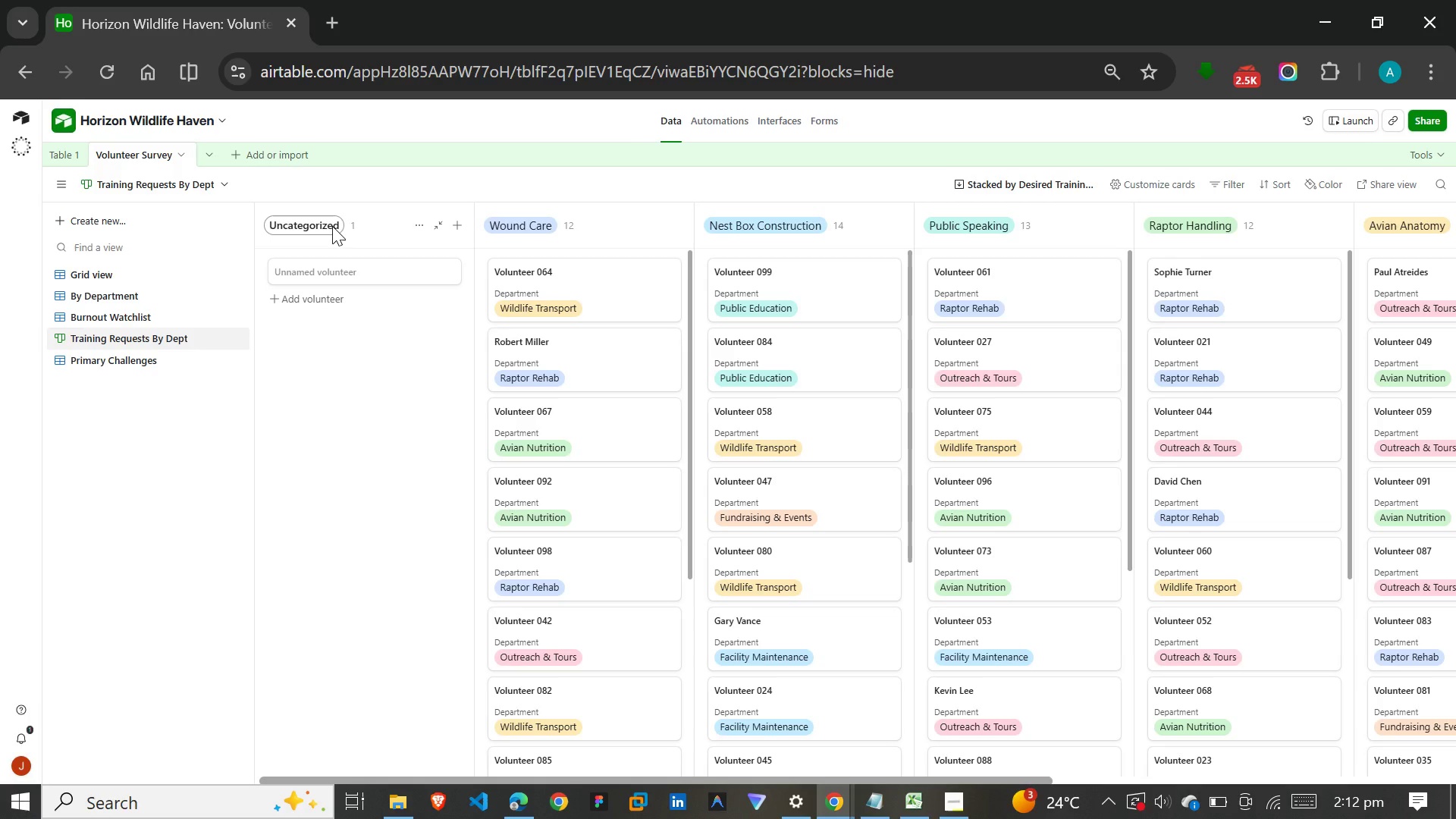 
double_click([332, 226])
 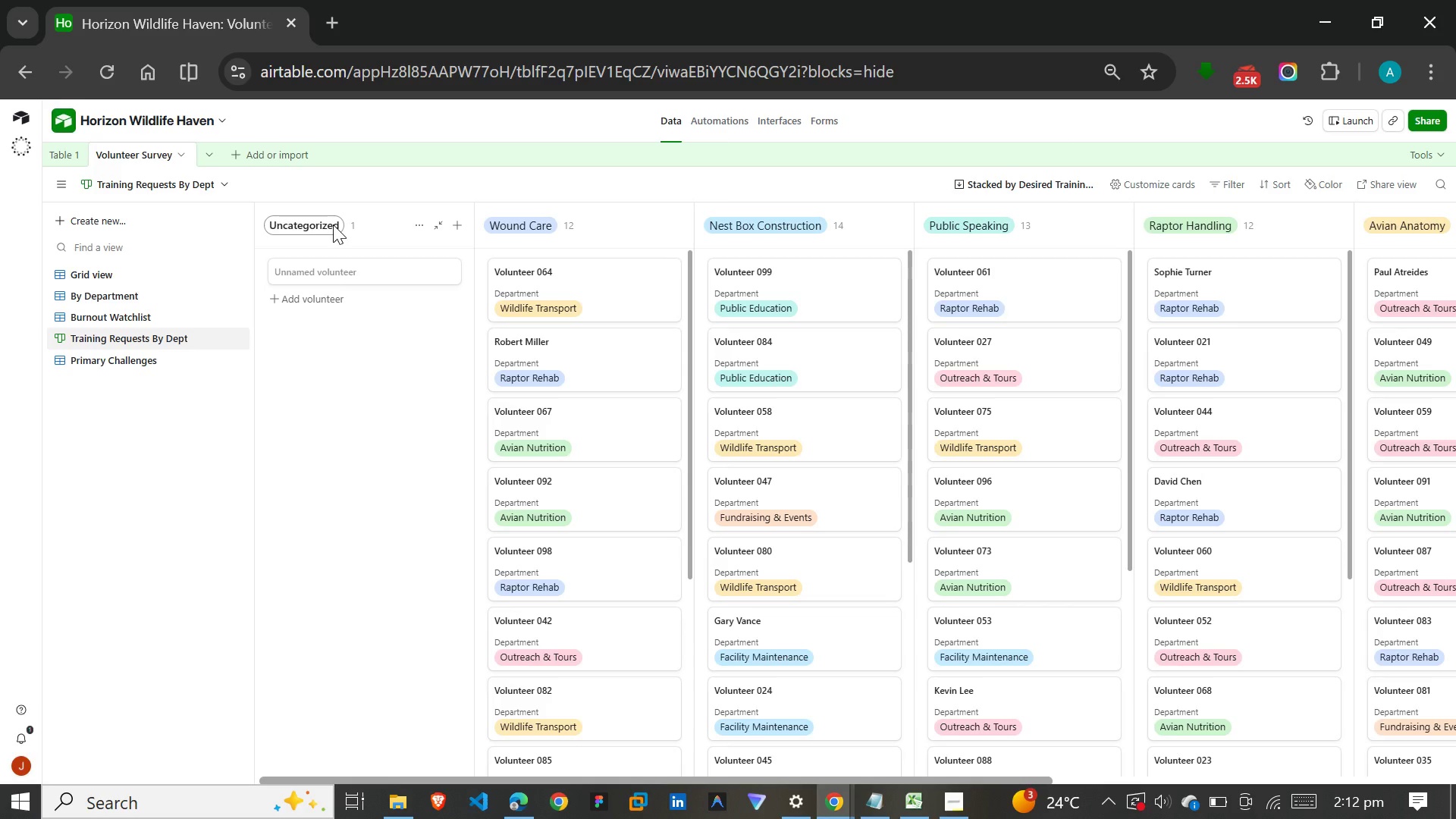 
left_click([333, 224])
 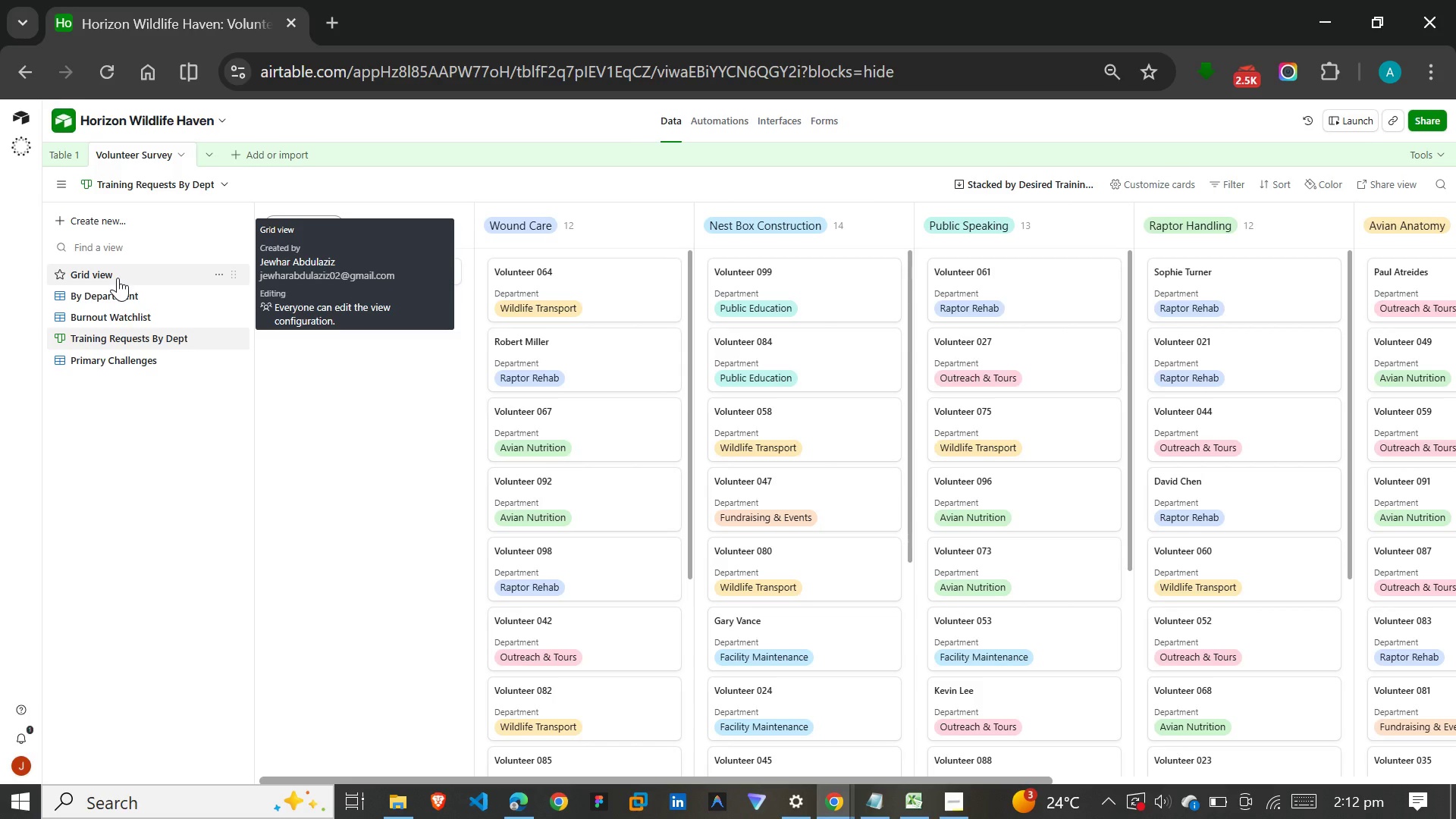 
wait(29.11)
 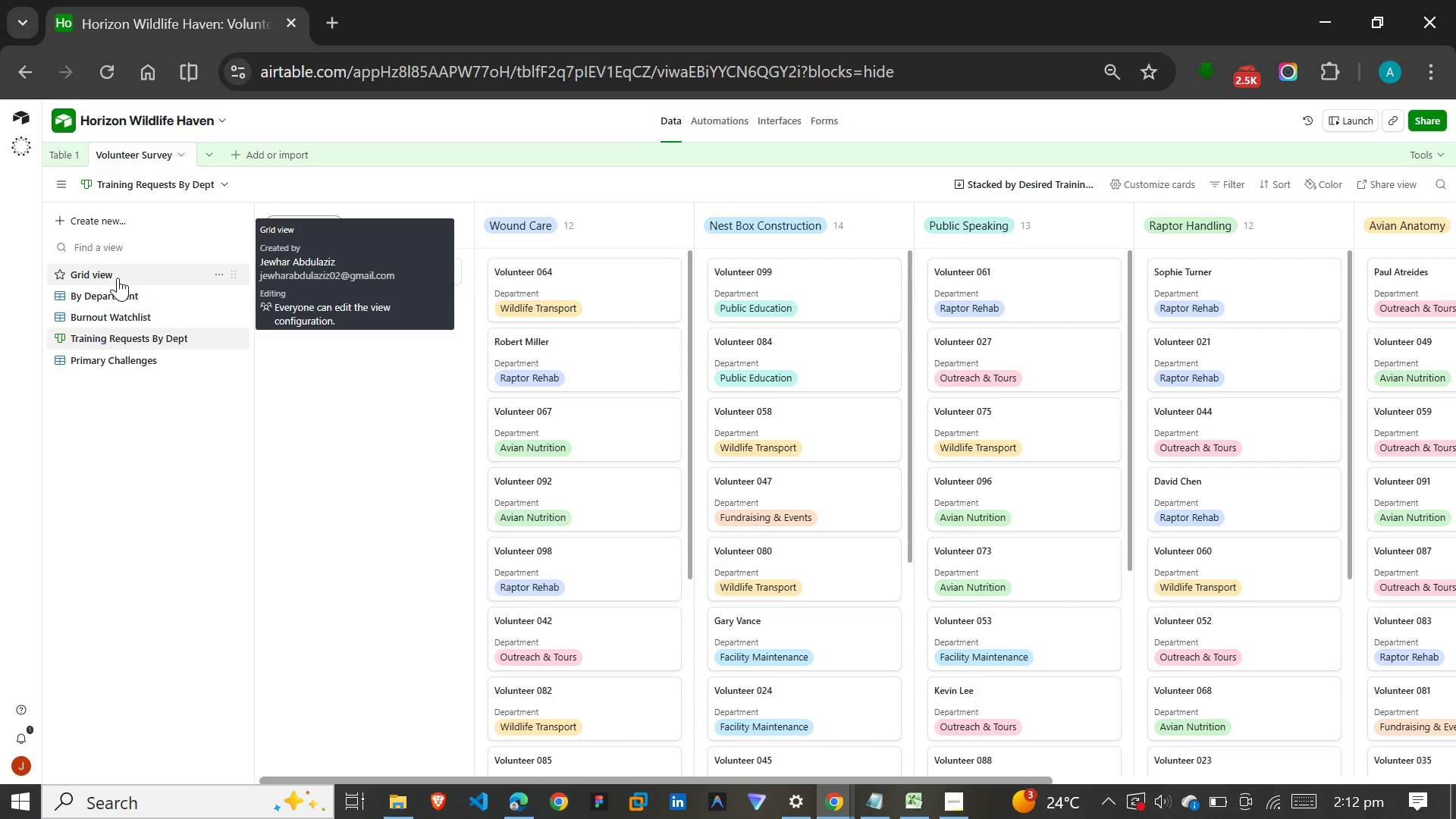 
left_click([112, 262])
 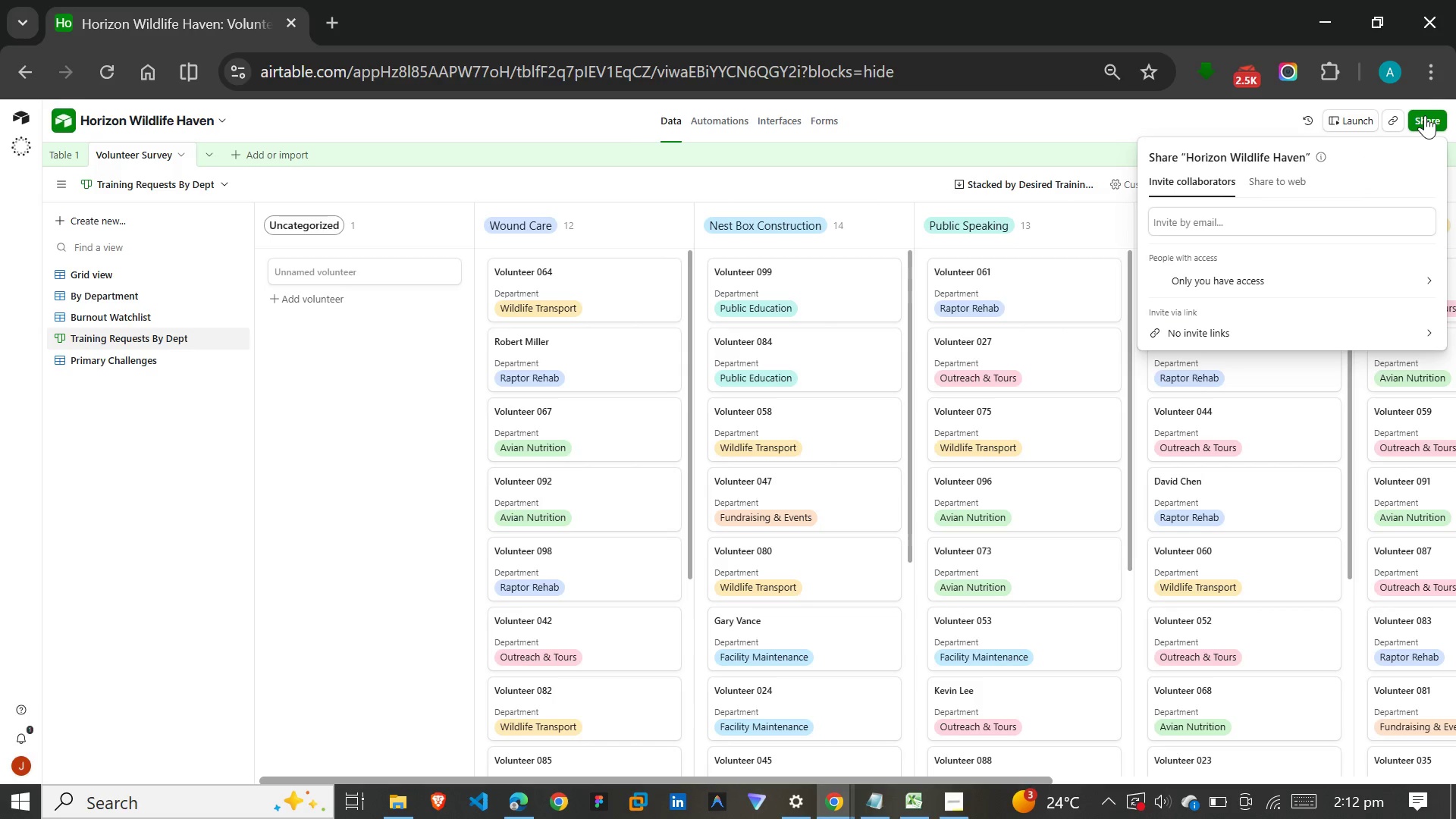 
left_click([1279, 171])
 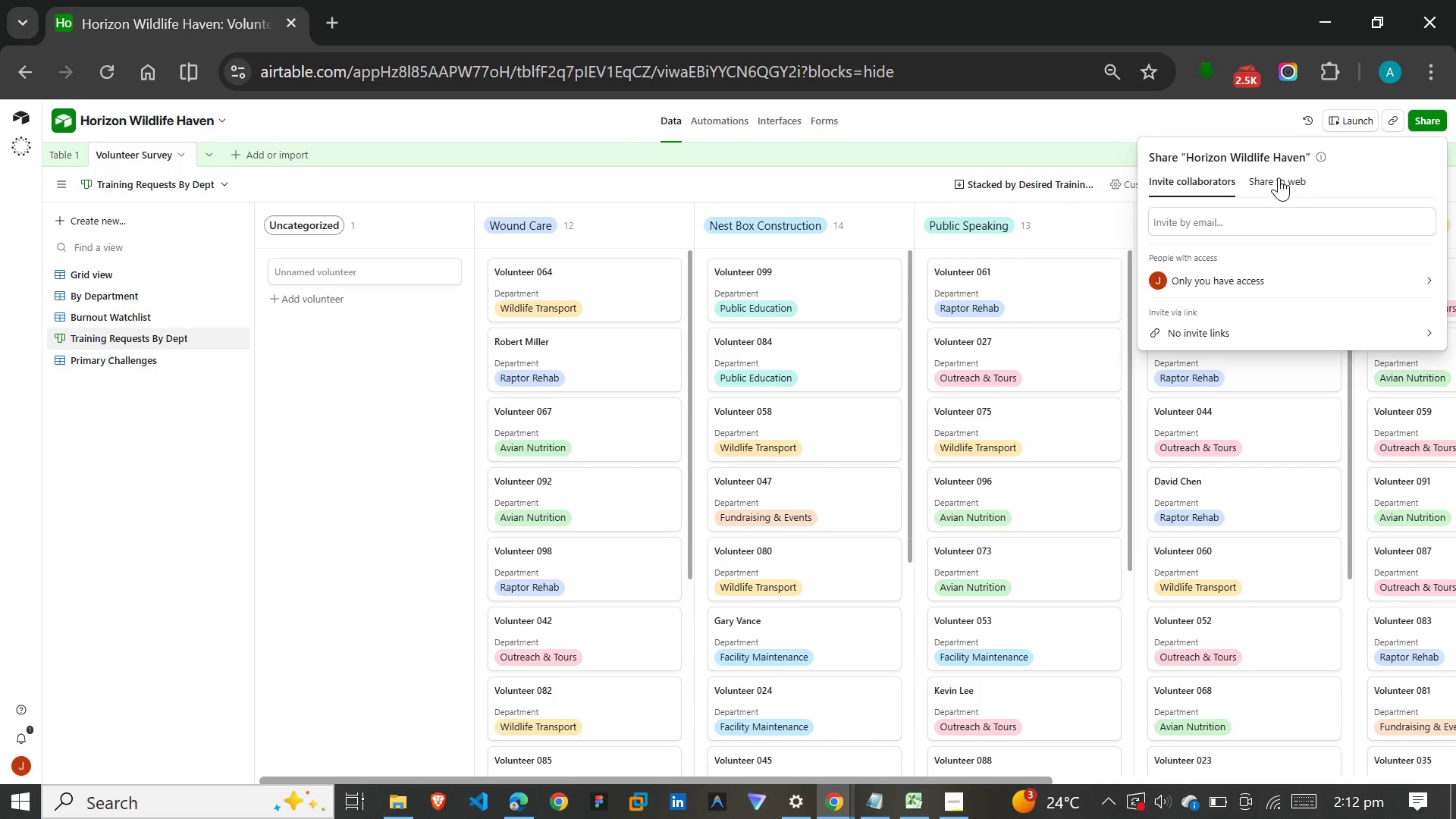 
left_click([1279, 177])
 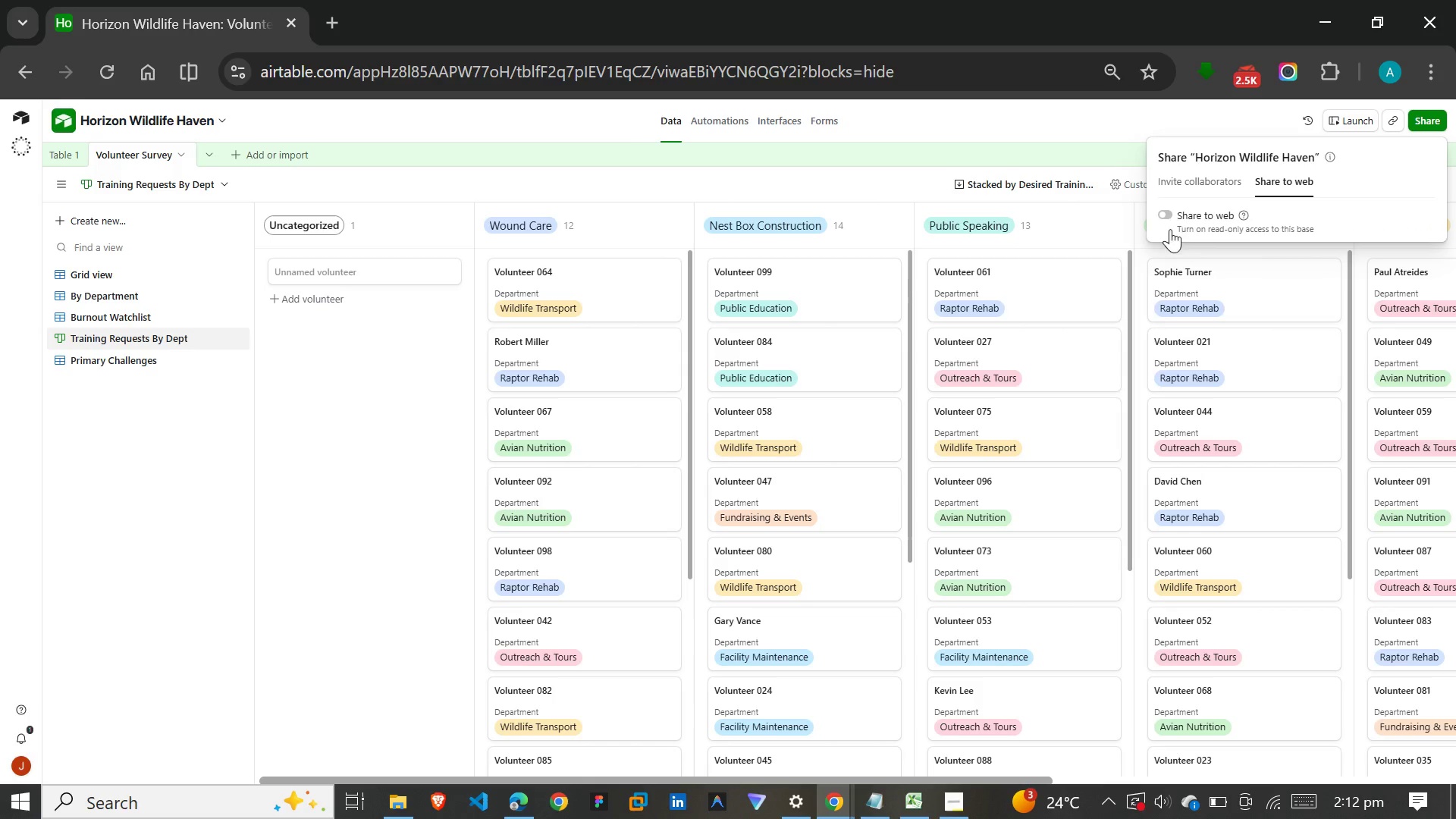 
left_click([1166, 215])
 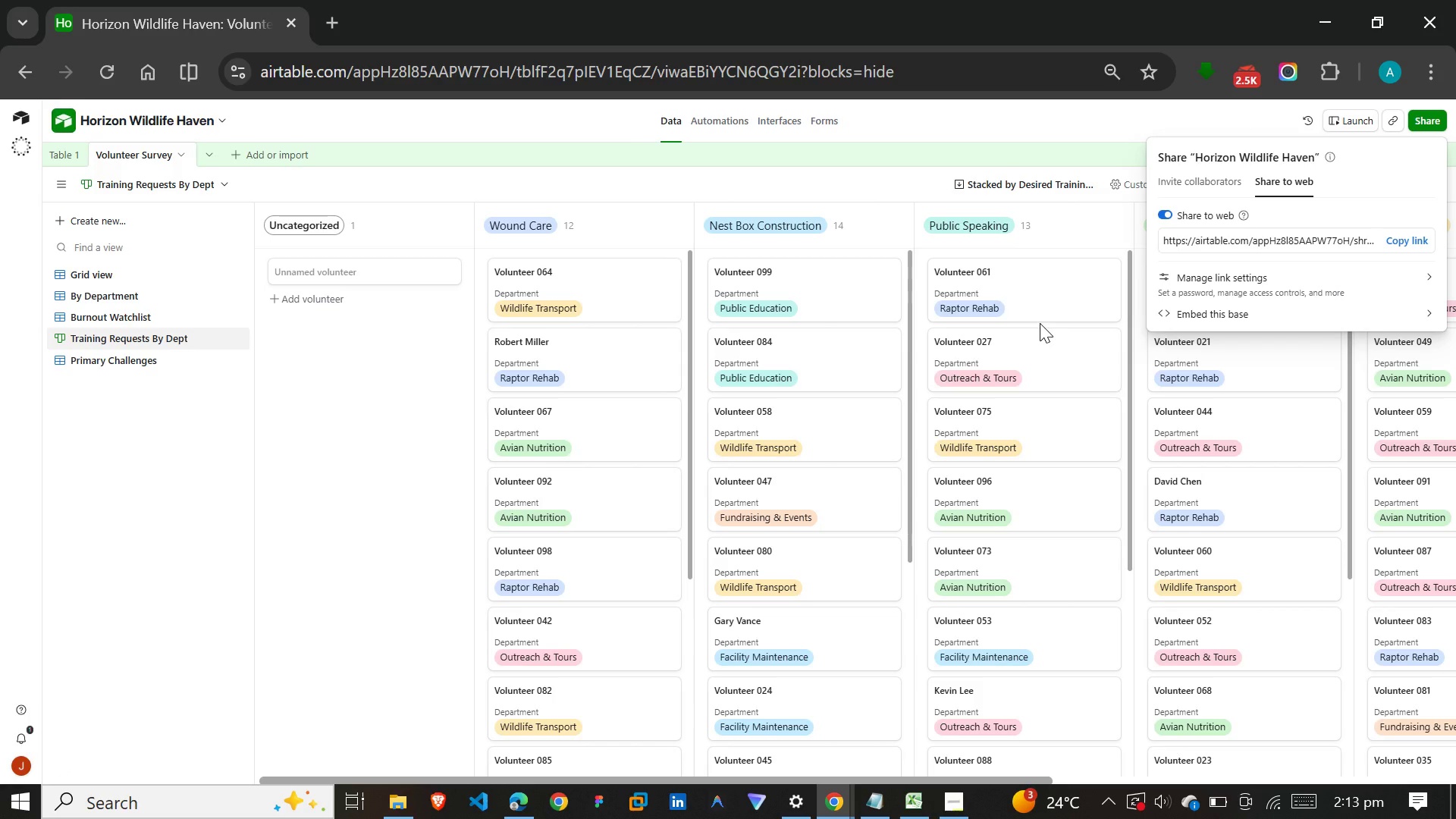 
wait(12.42)
 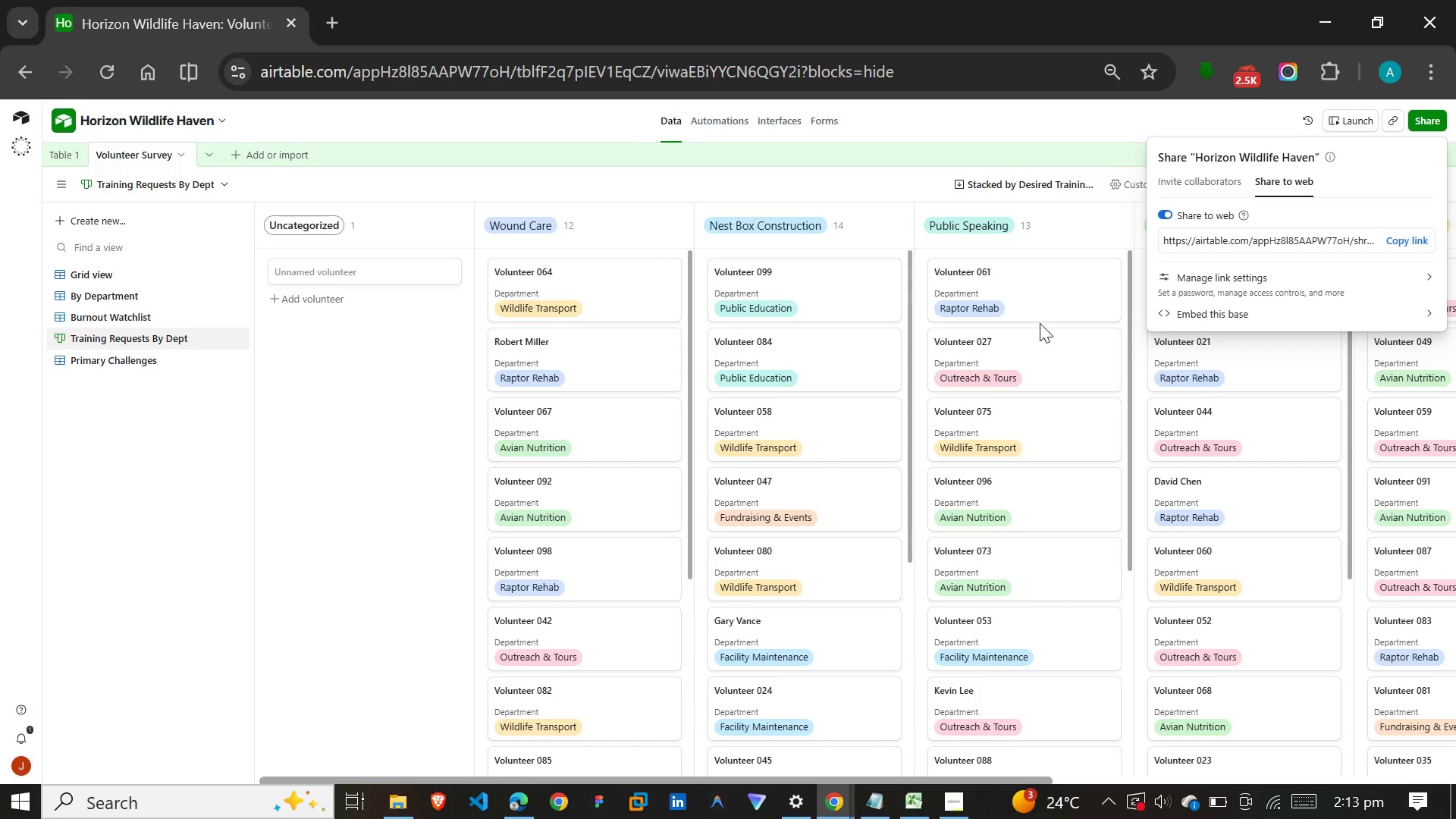 
left_click([331, 460])
 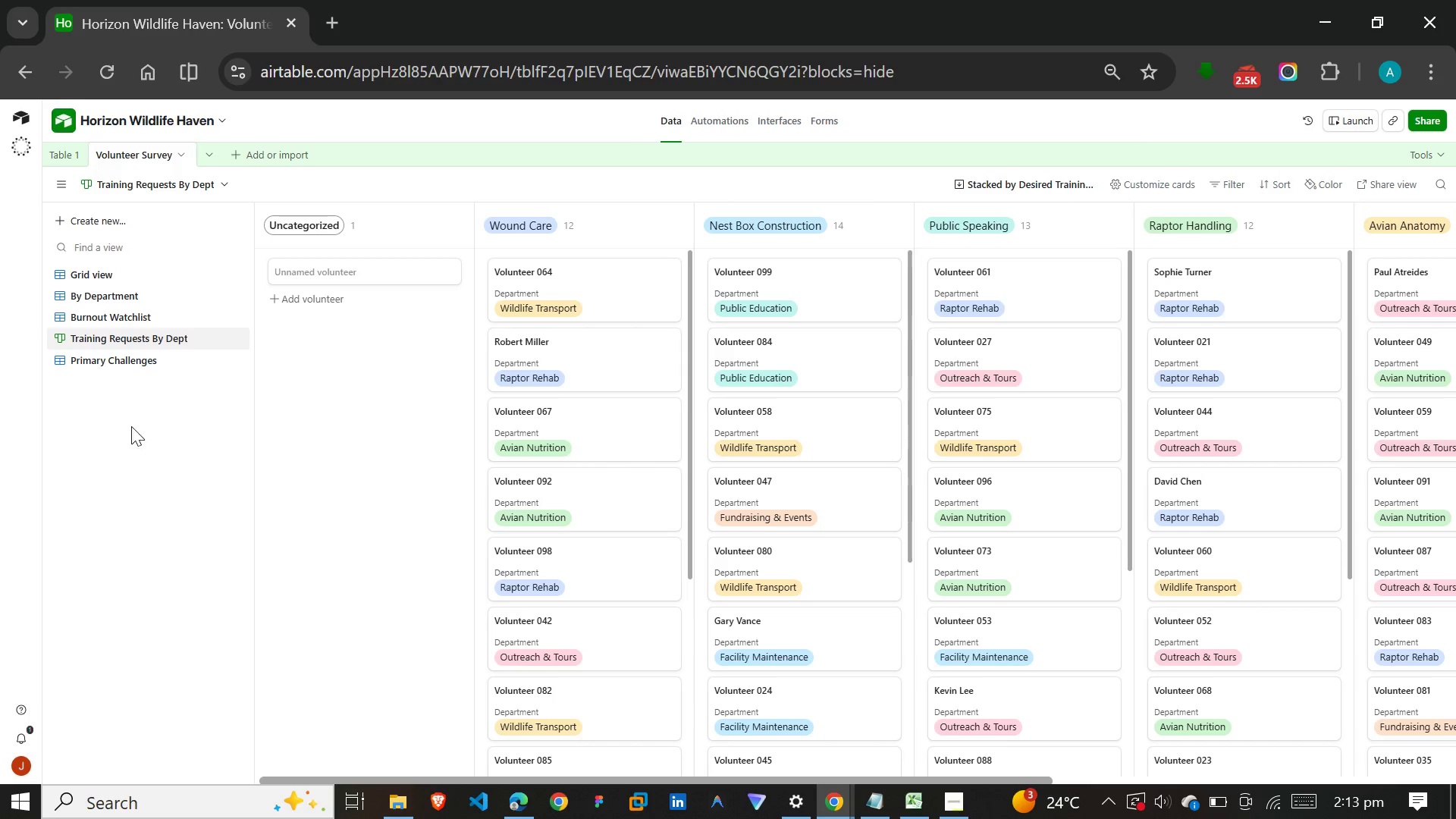 
left_click([164, 146])
 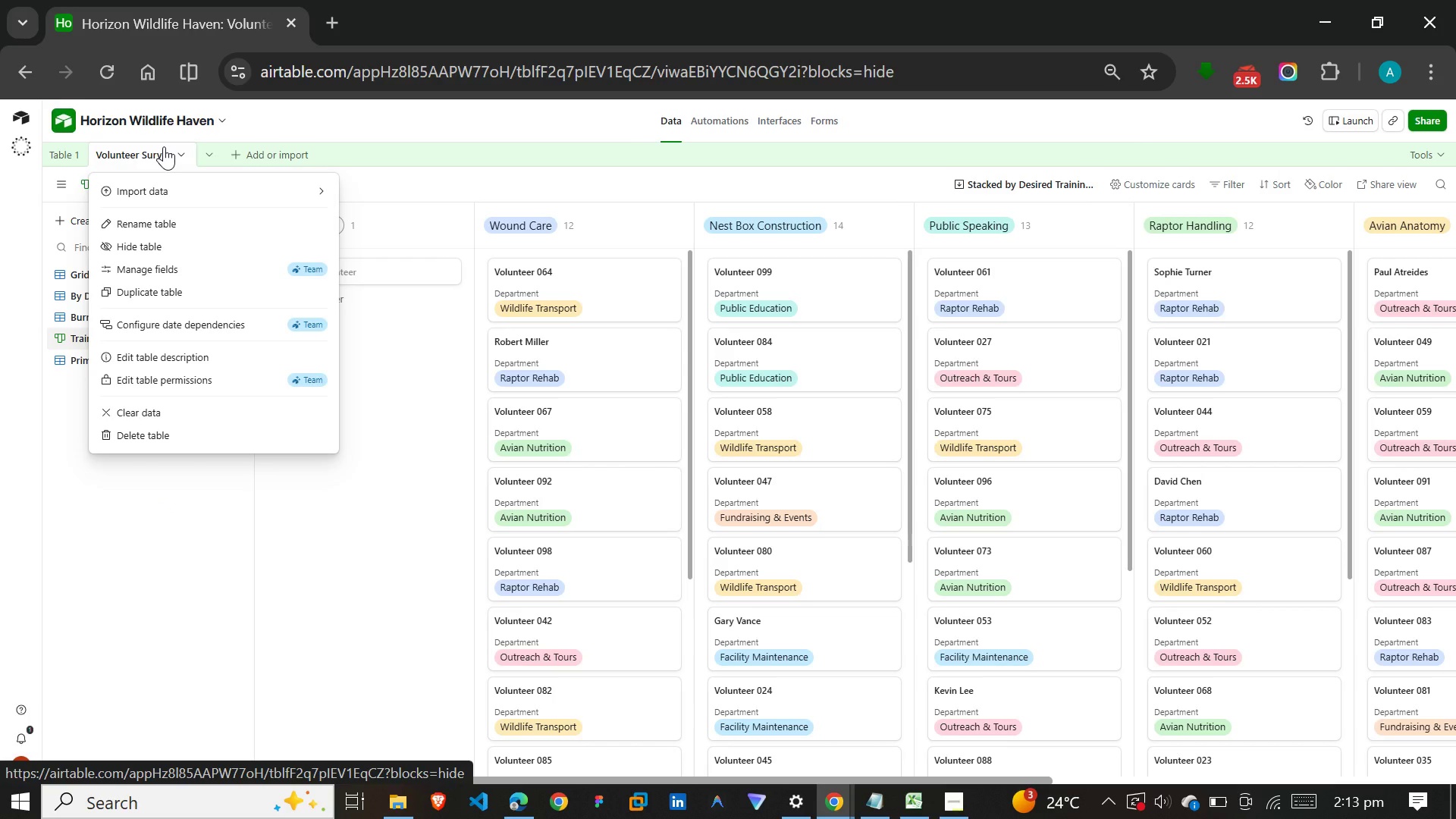 
left_click([80, 550])
 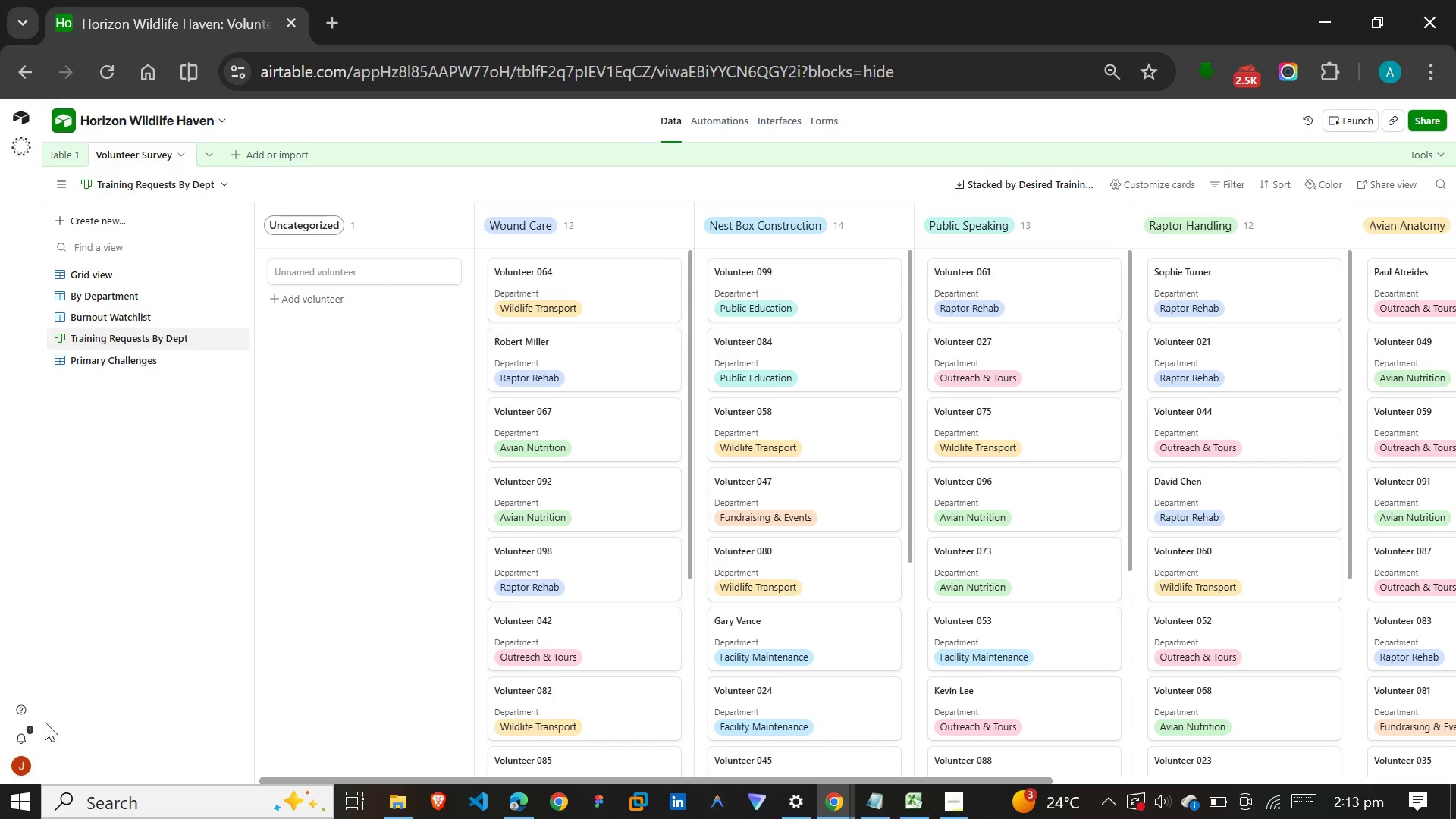 
mouse_move([24, 739])
 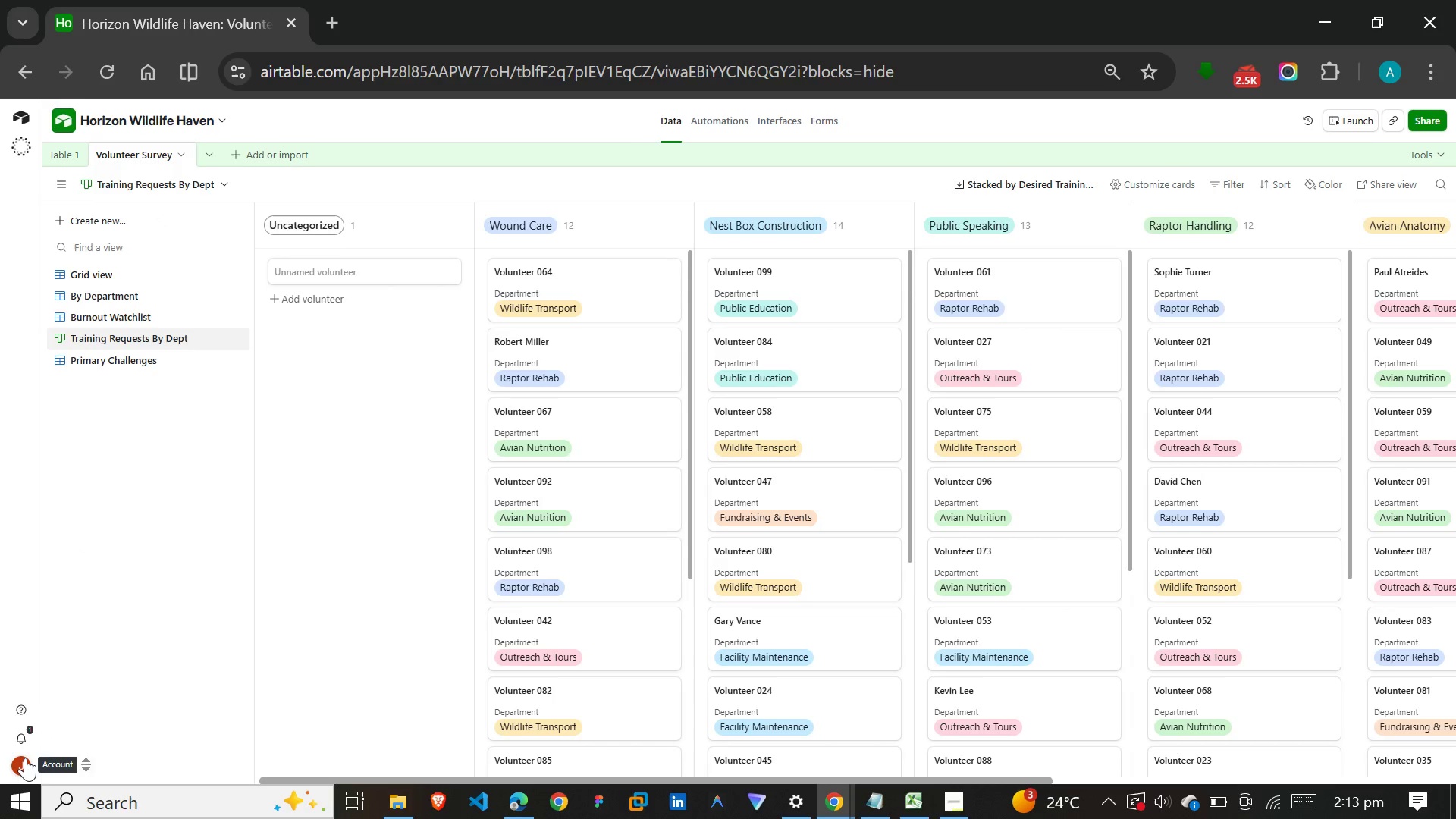 
left_click([25, 758])
 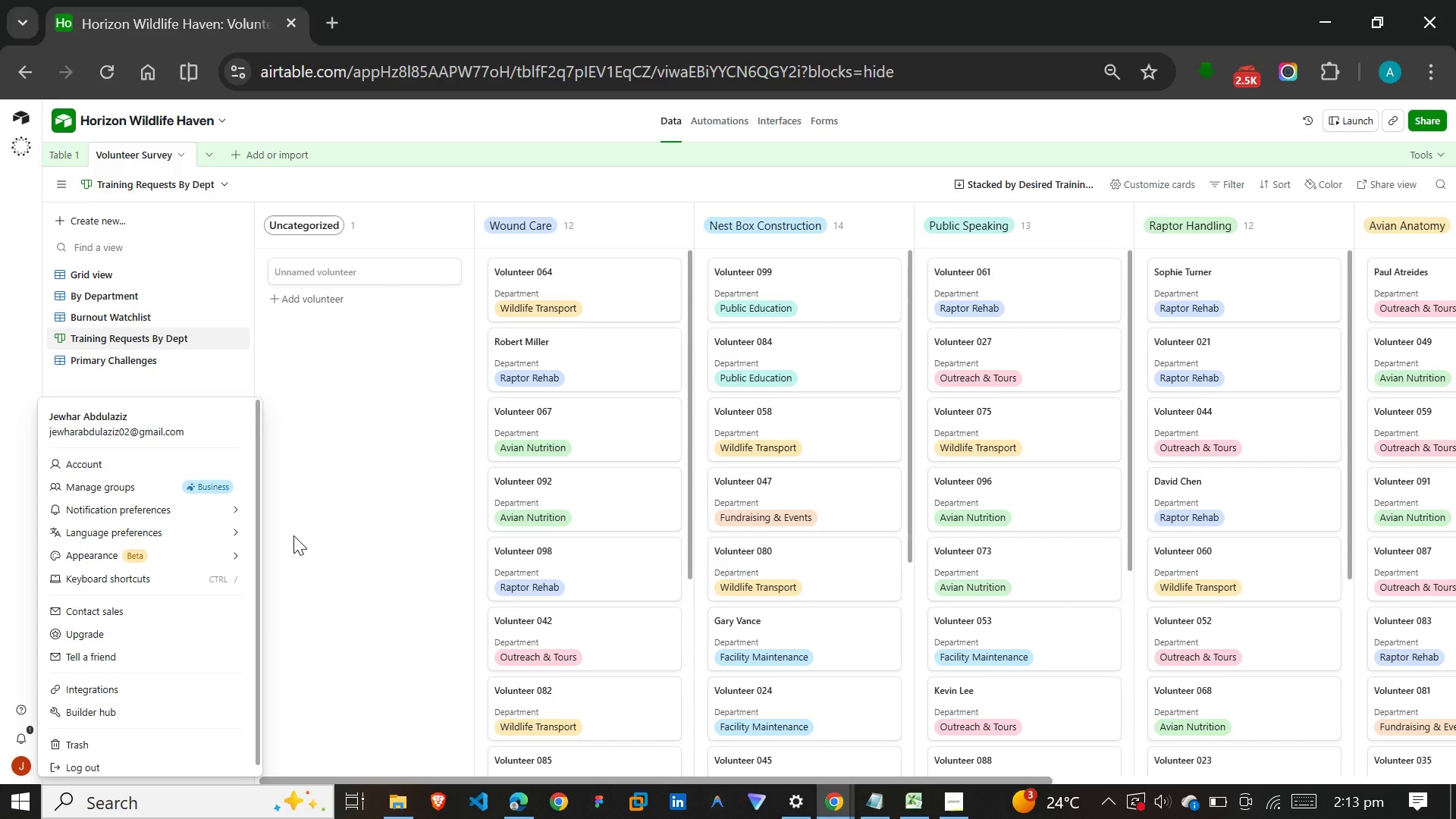 
left_click([293, 535])
 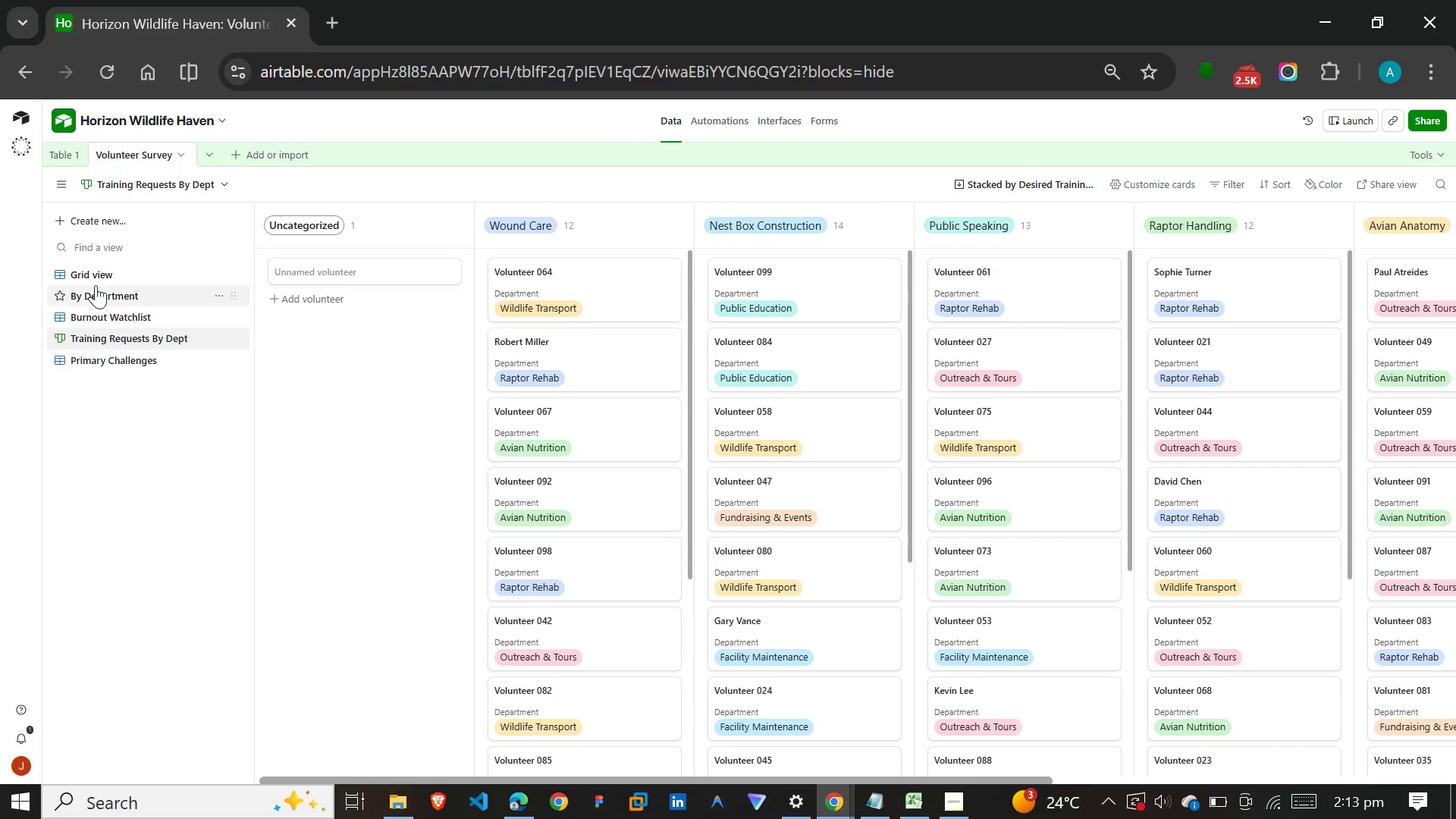 
left_click([96, 274])
 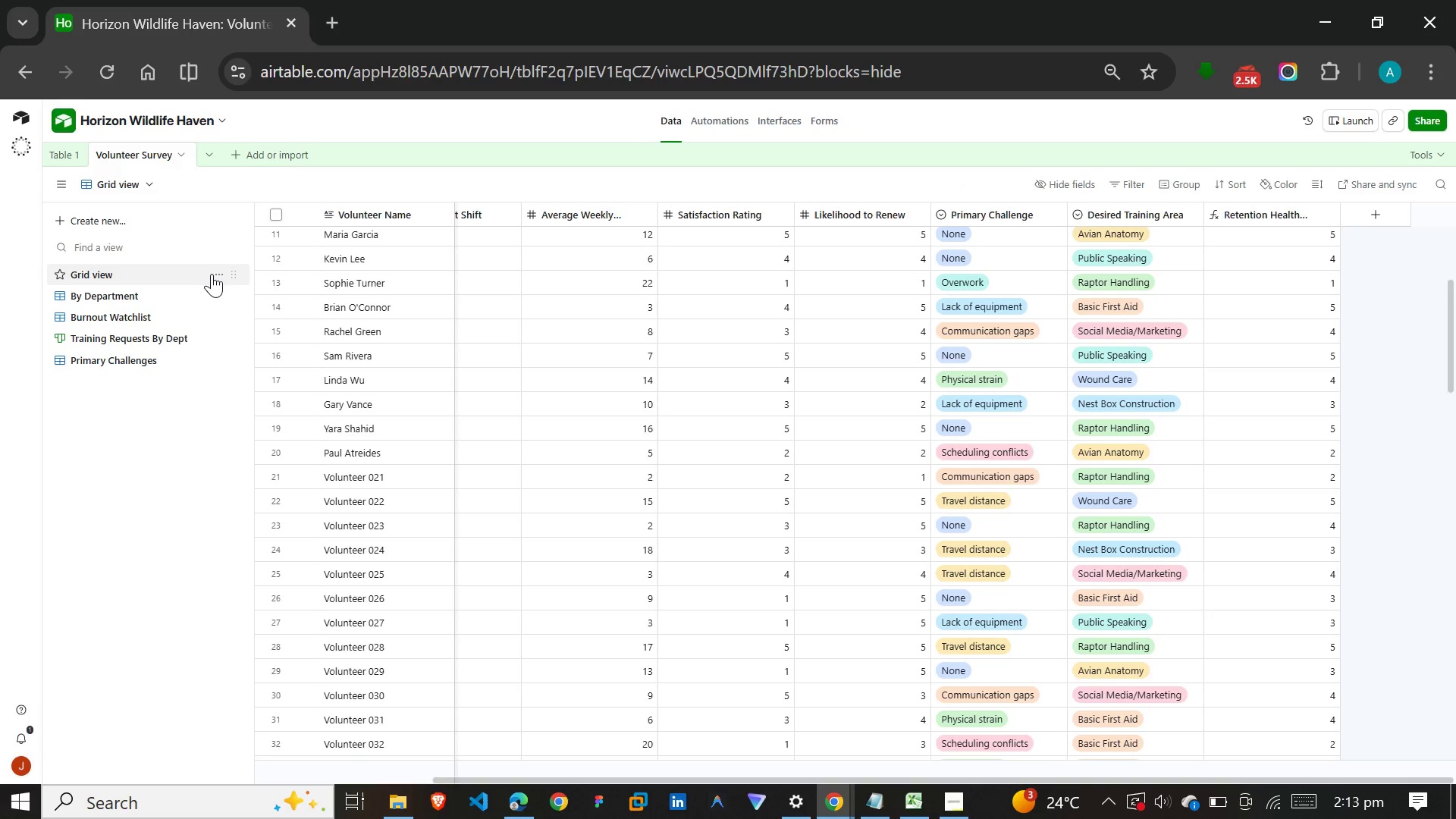 
left_click([212, 274])
 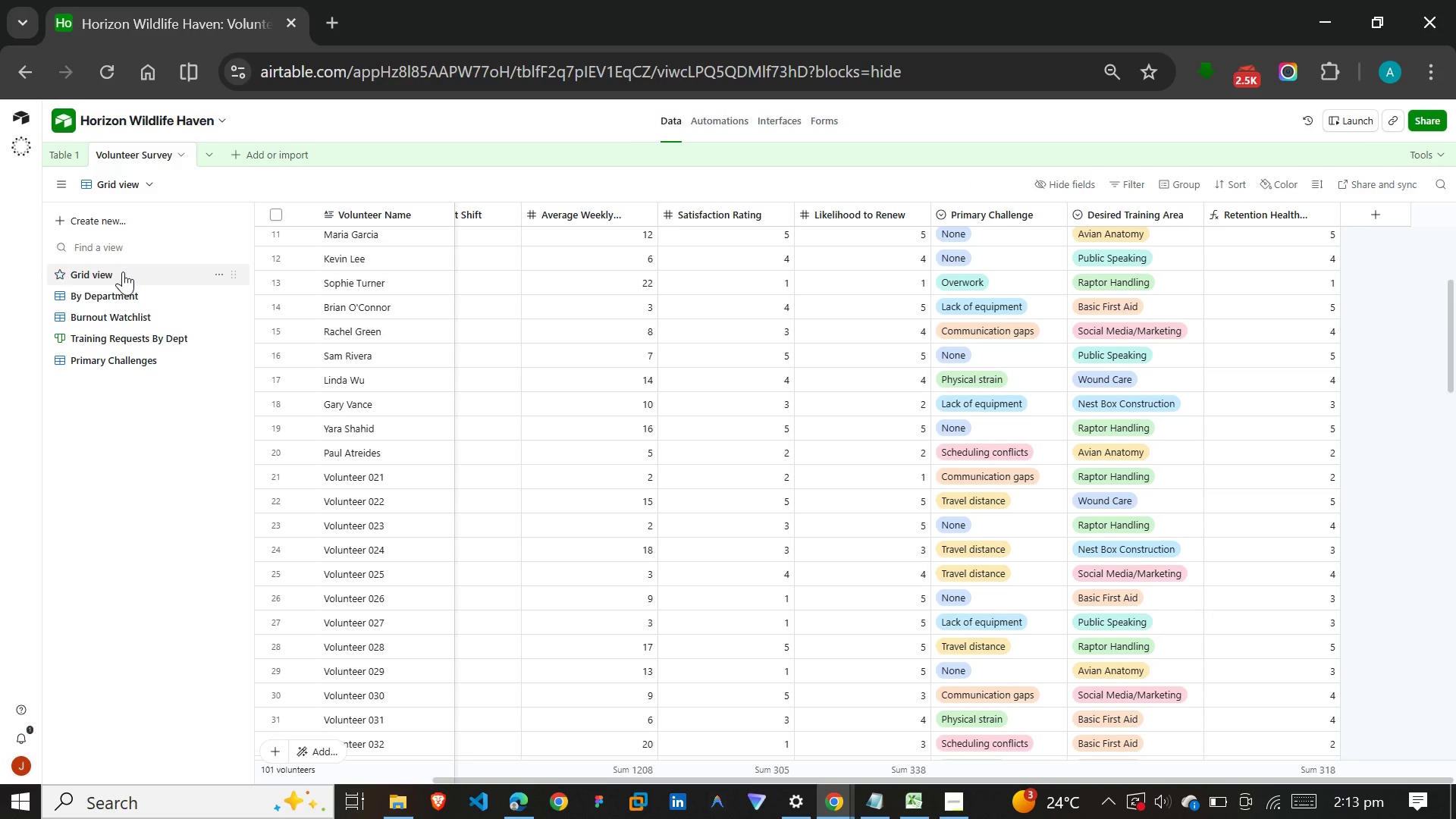 
right_click([123, 271])
 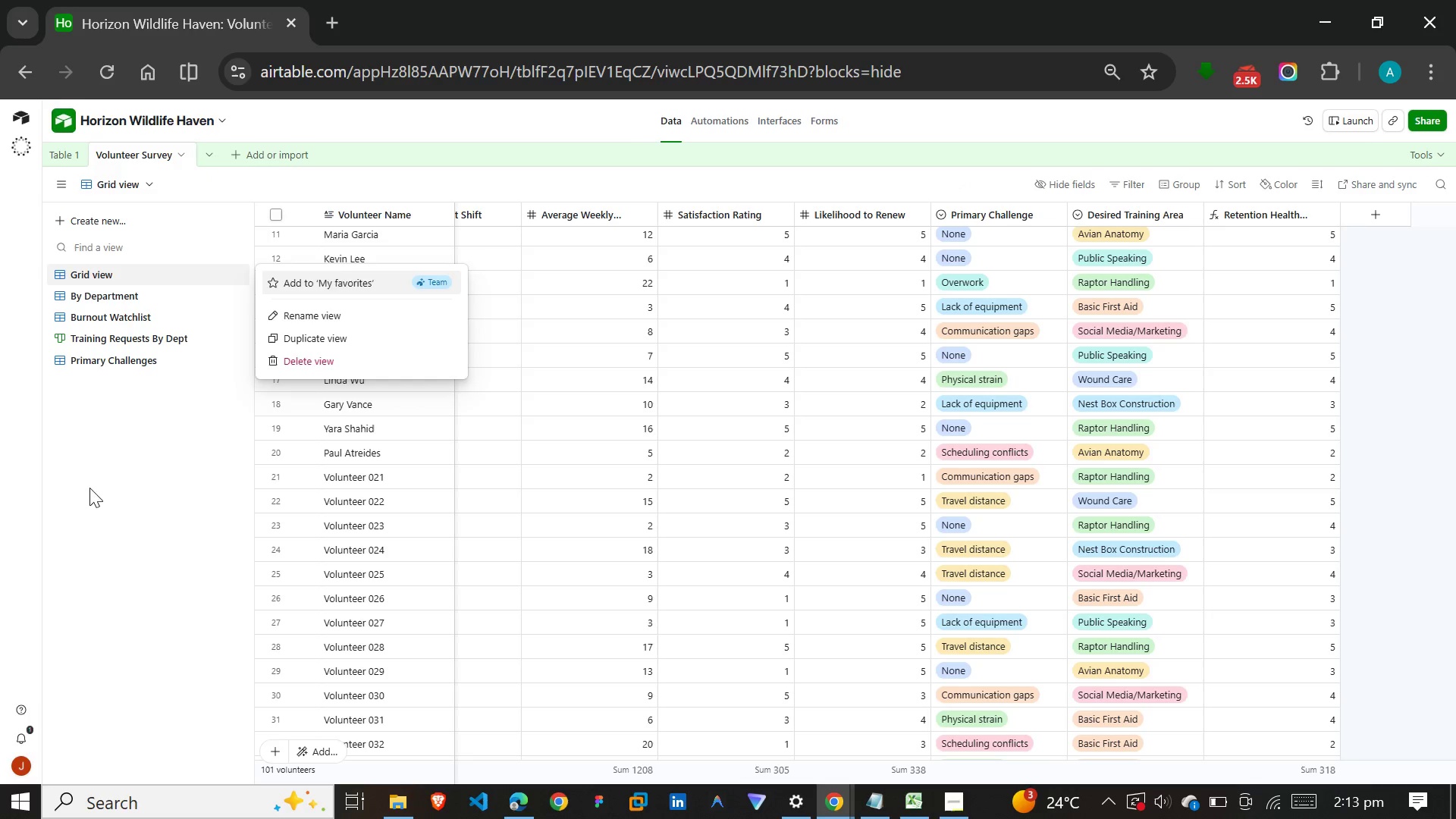 
left_click([89, 501])
 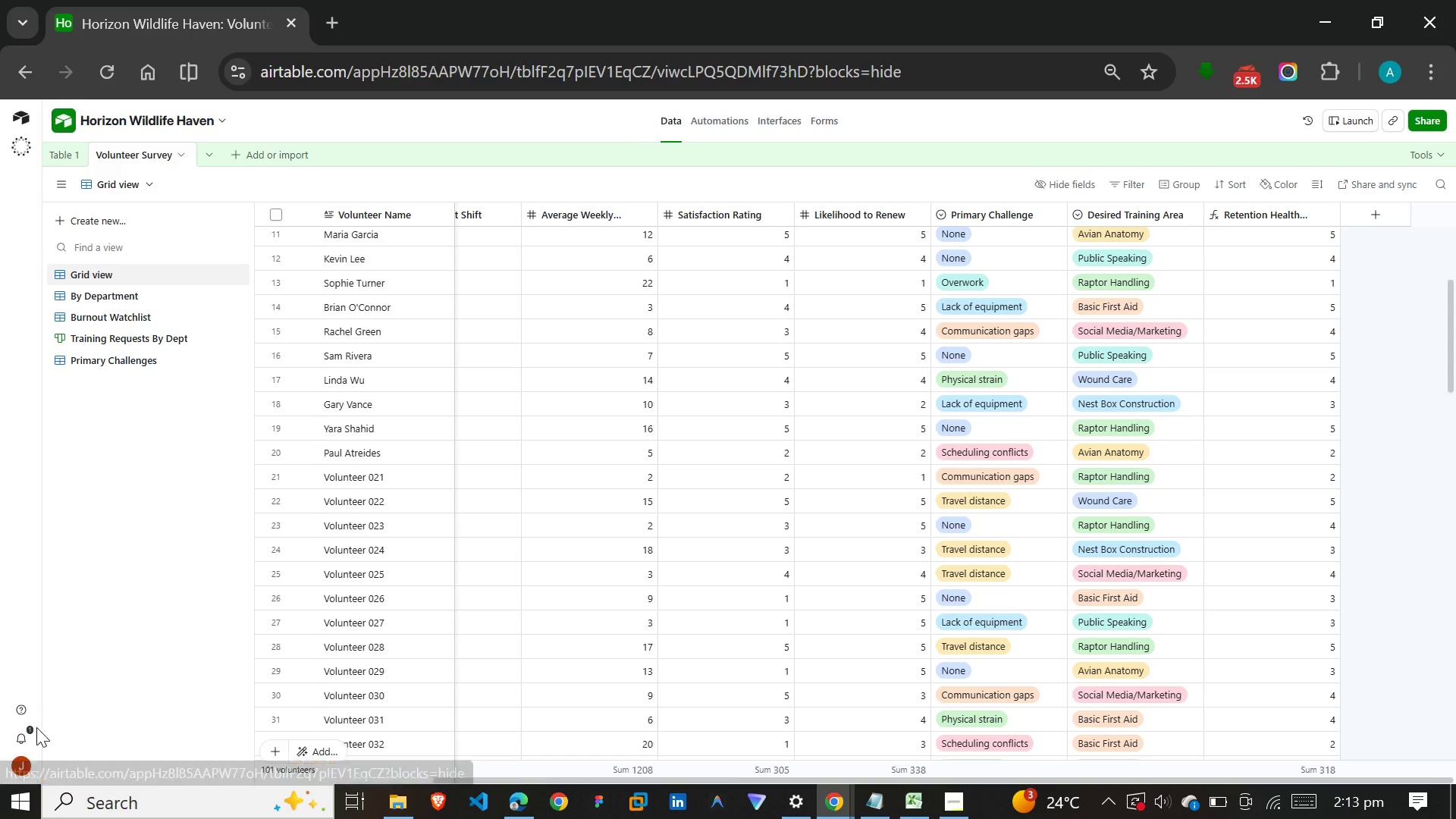 
left_click([16, 765])
 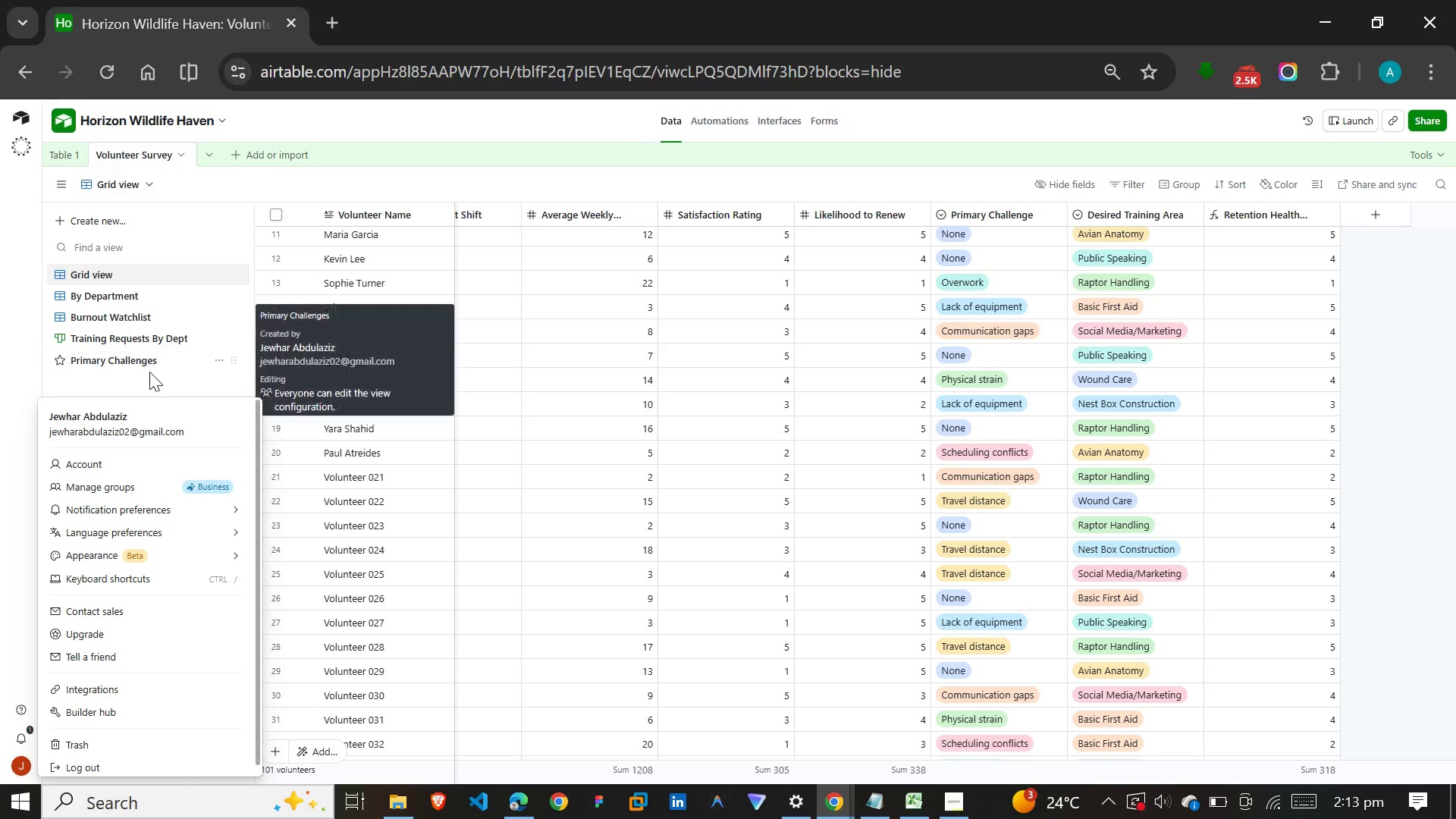 
left_click([148, 377])
 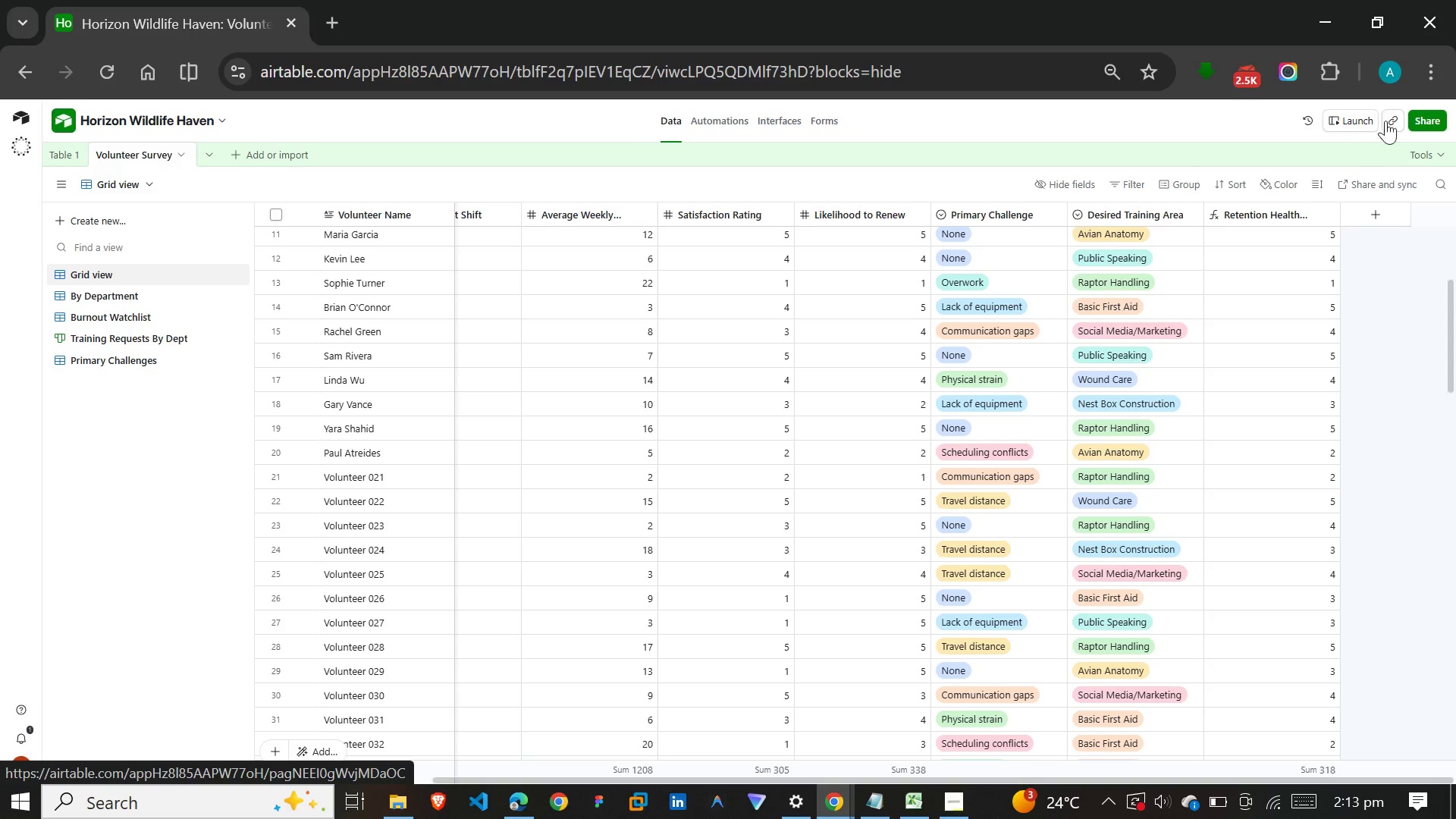 
left_click([1342, 121])
 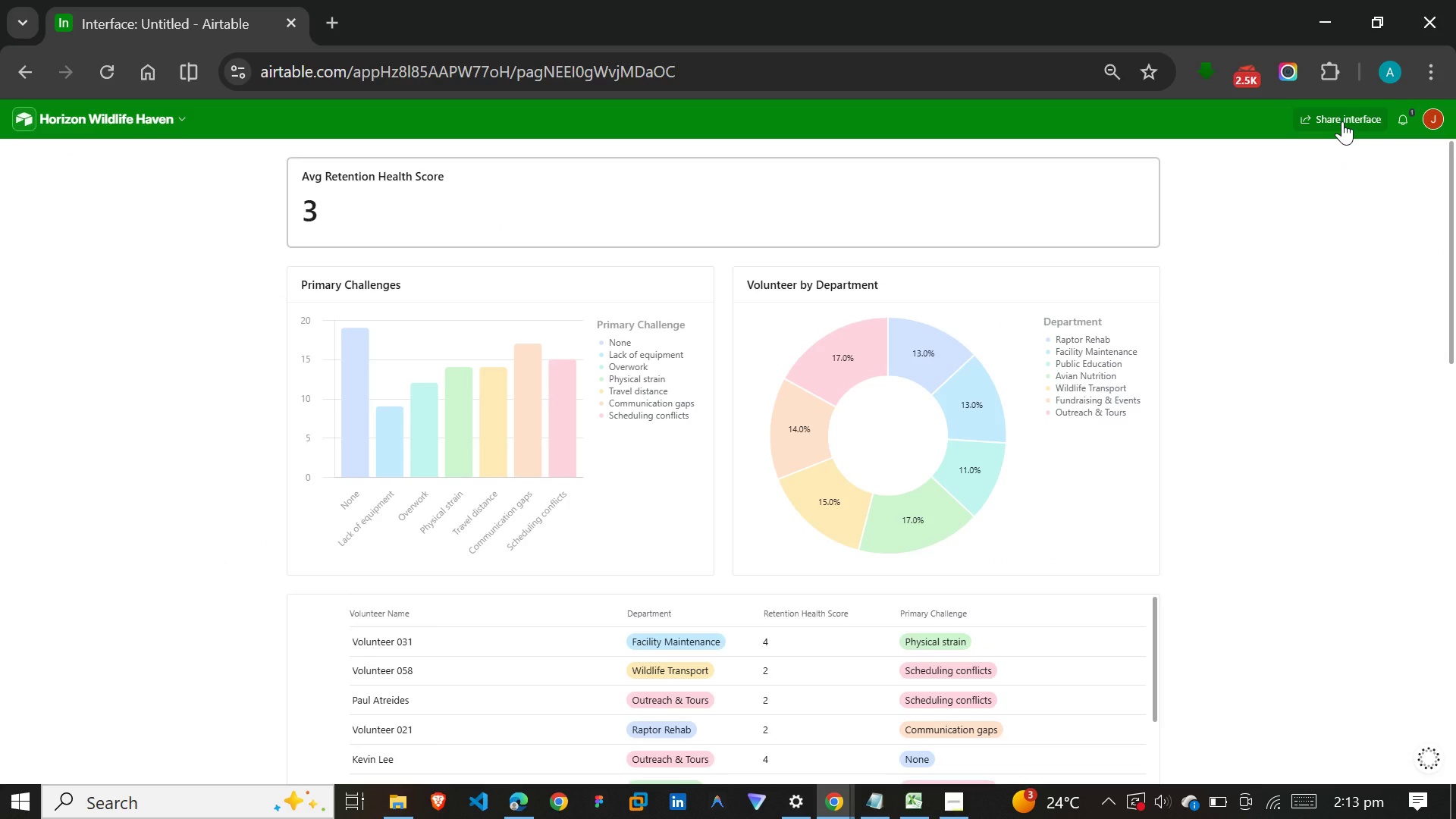 
wait(17.59)
 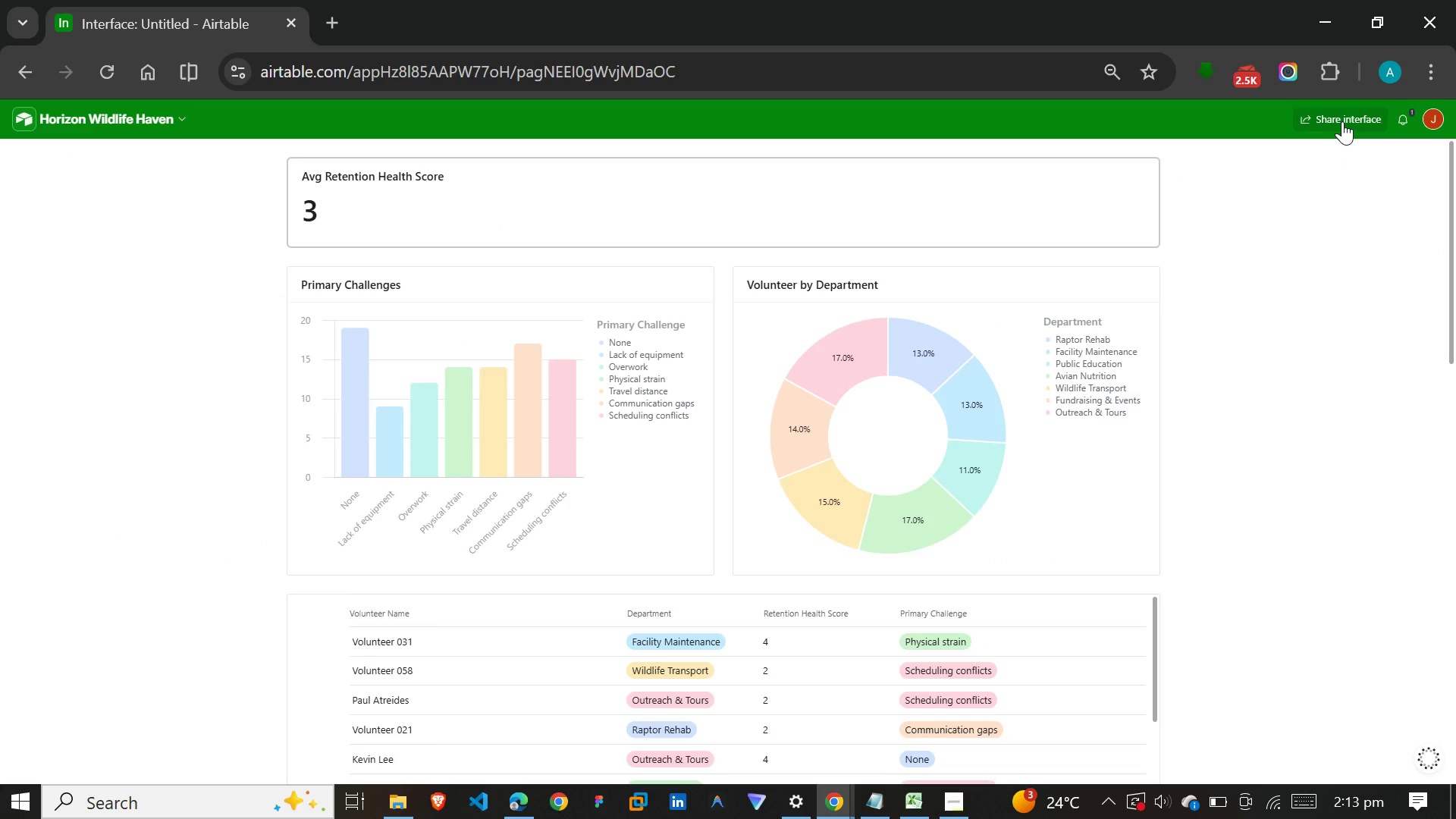 
scroll: coordinate [1307, 388], scroll_direction: down, amount: 19.0
 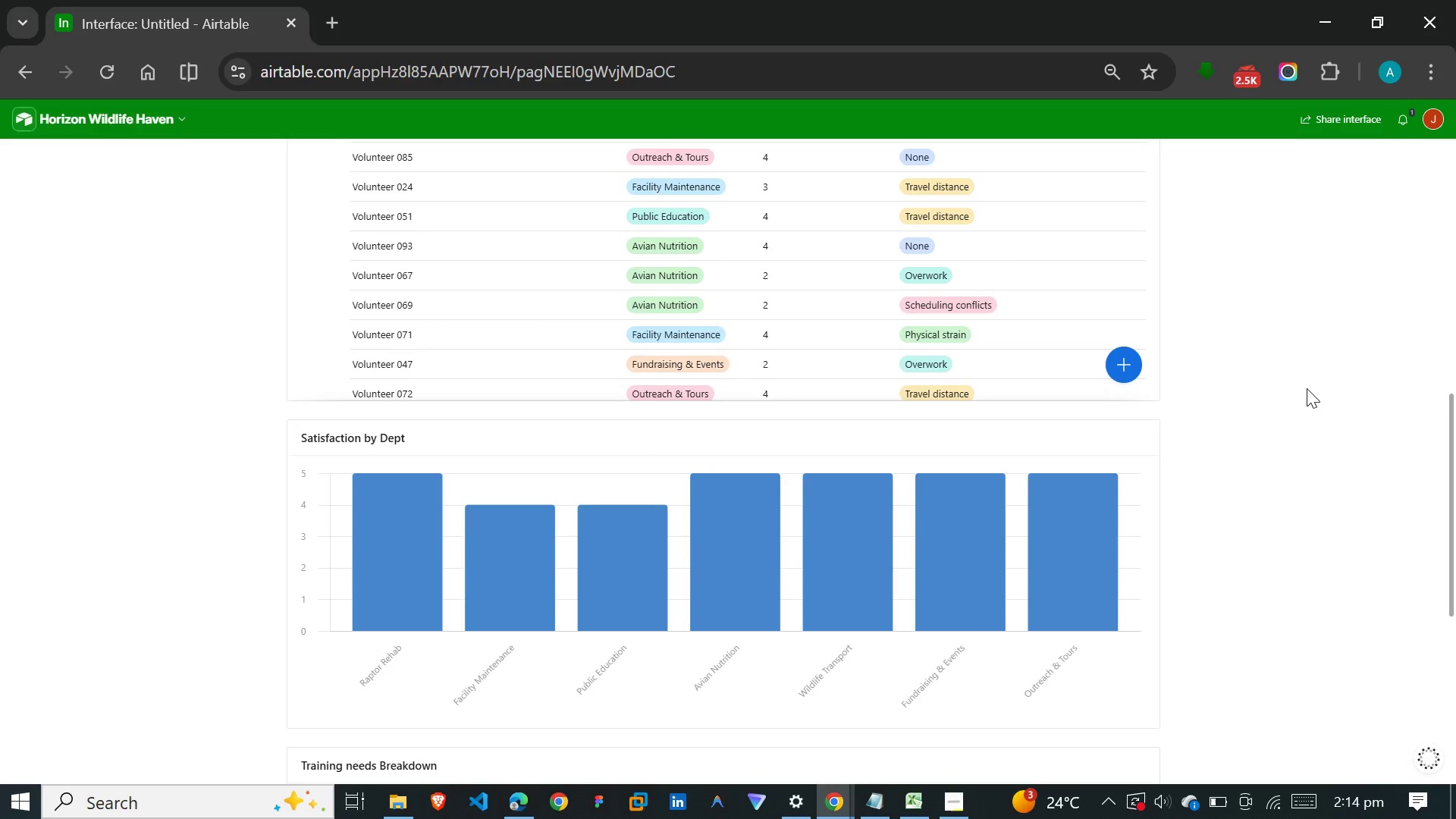 
wait(10.66)
 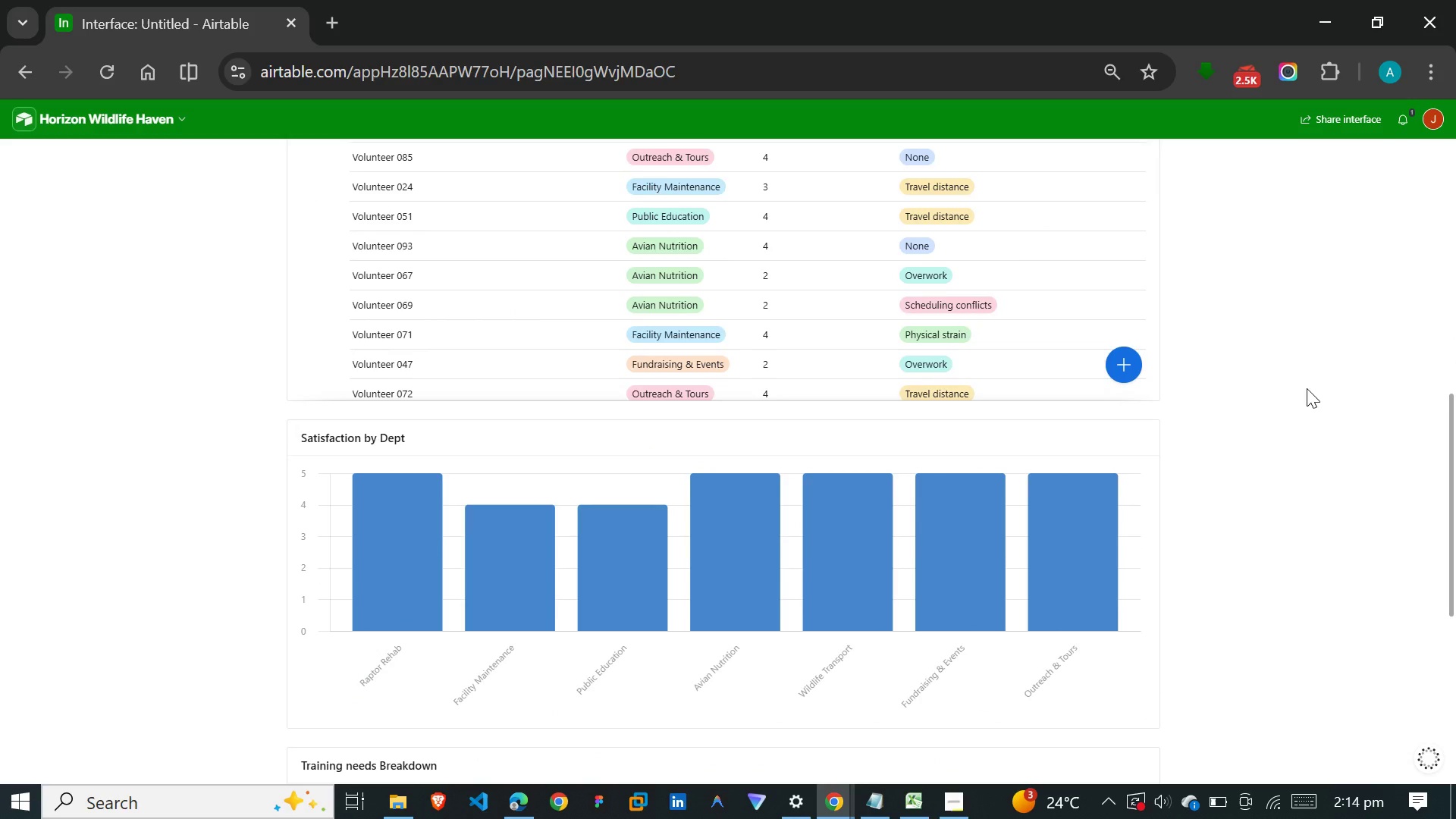 
left_click([24, 73])
 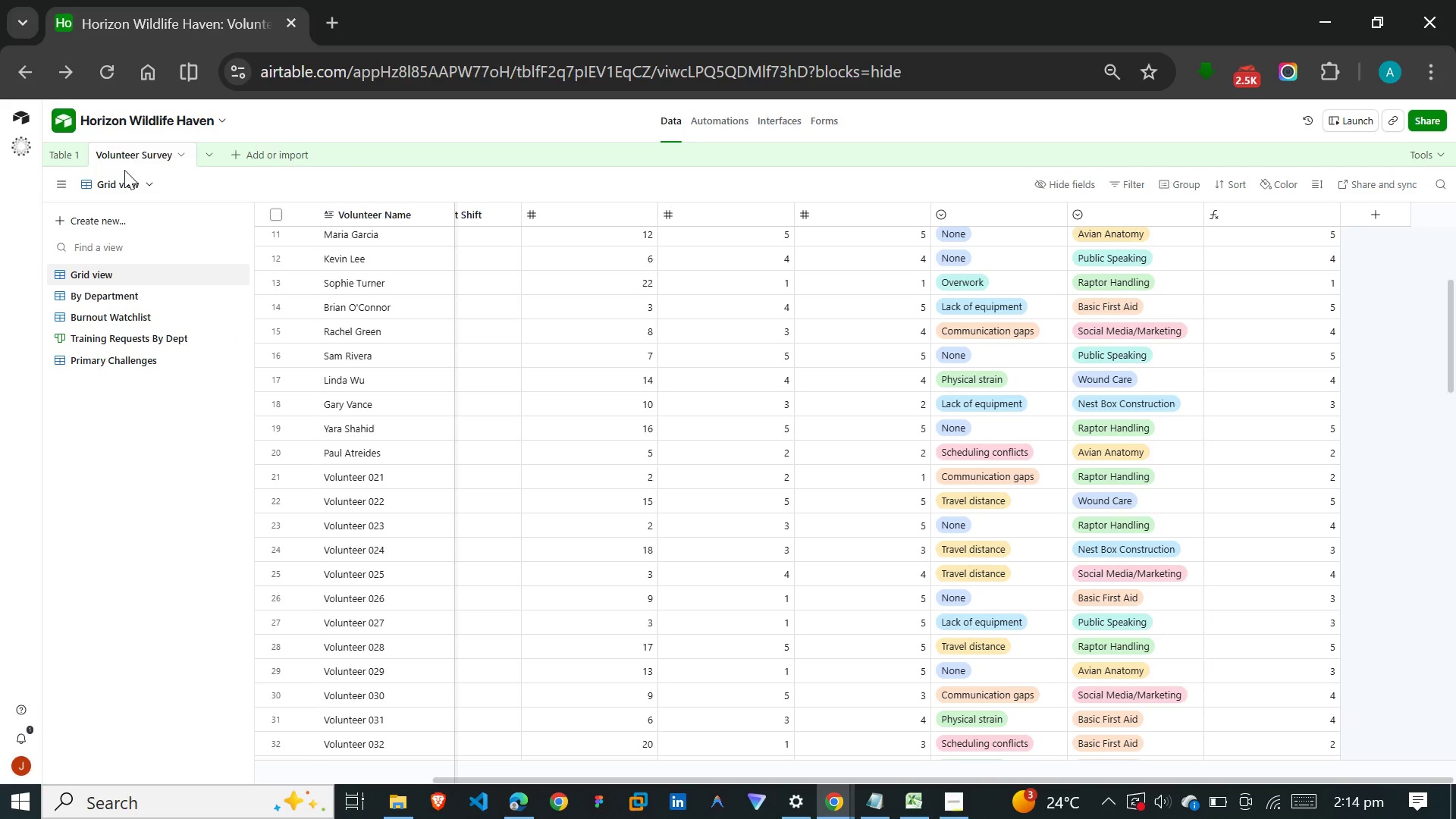 
right_click([126, 149])
 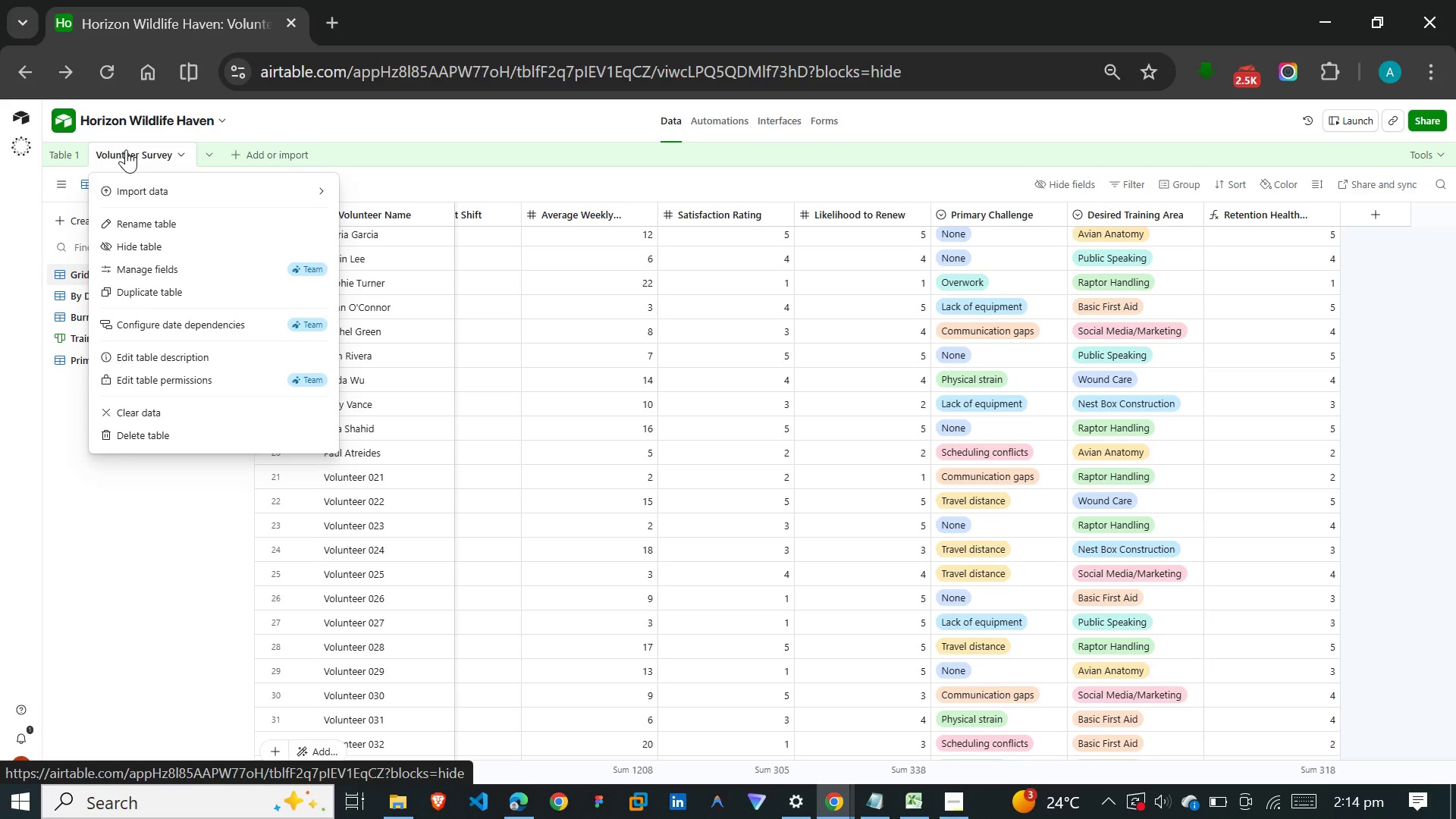 
wait(16.19)
 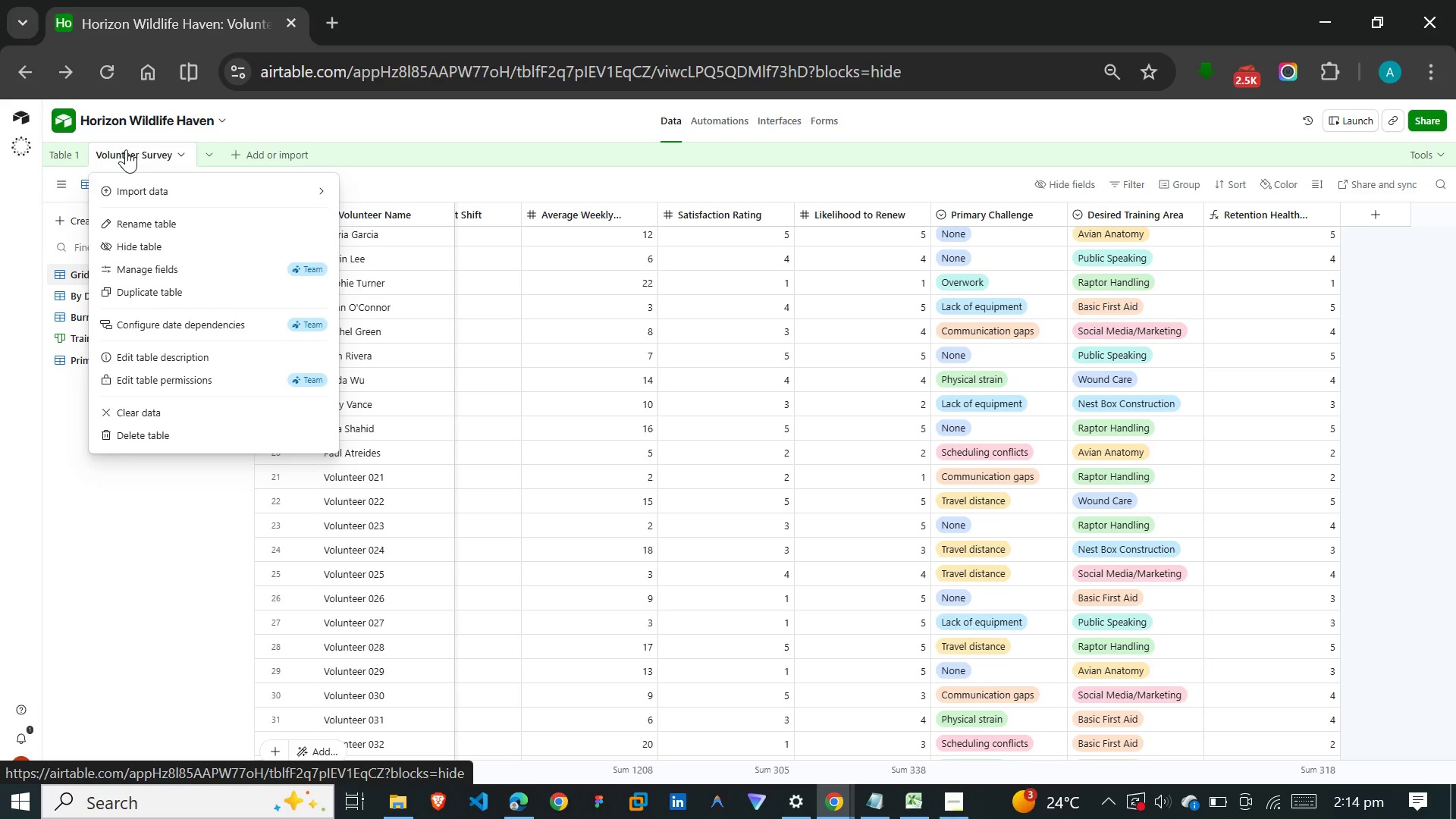 
left_click([105, 598])
 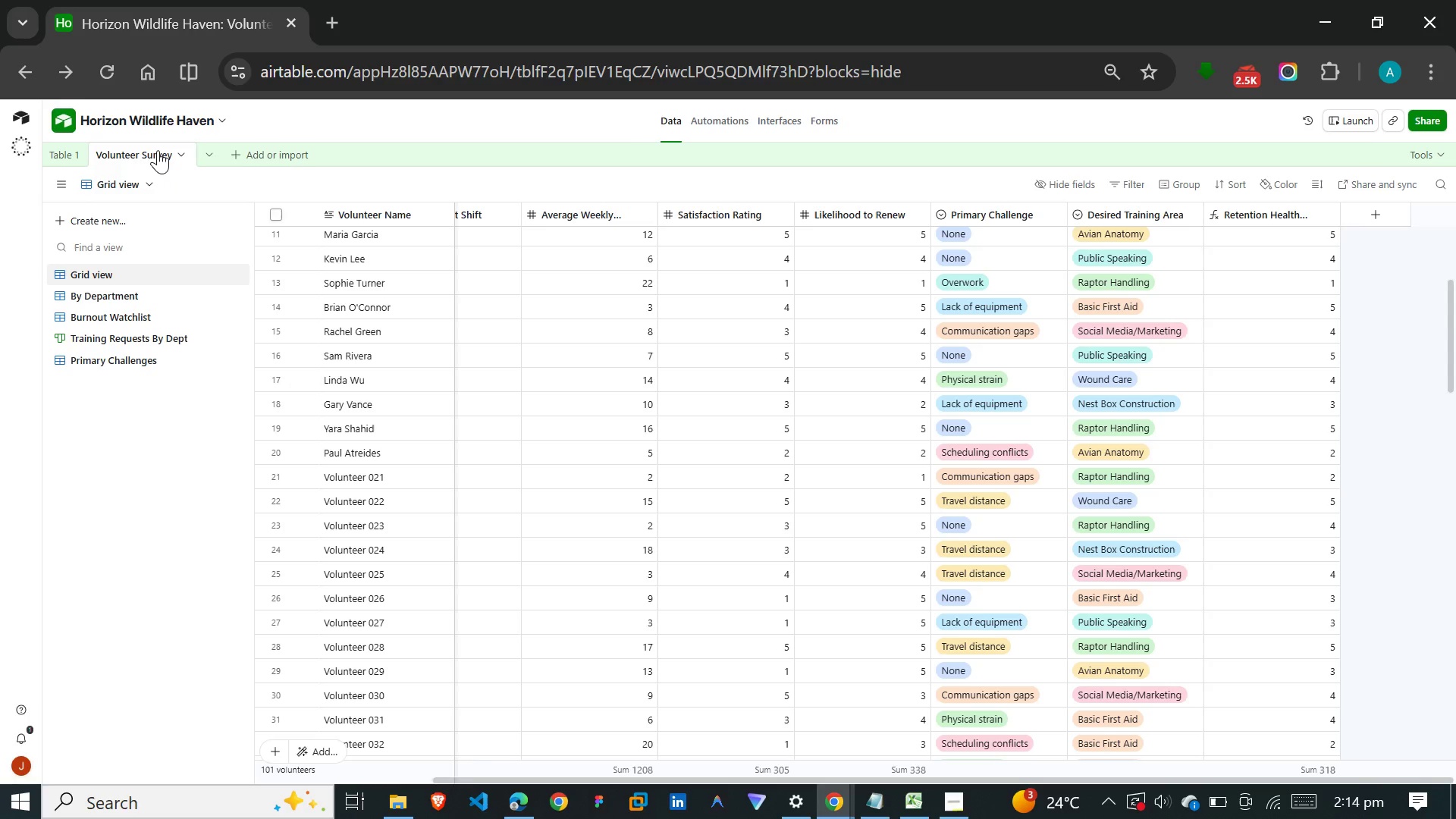 
right_click([158, 150])
 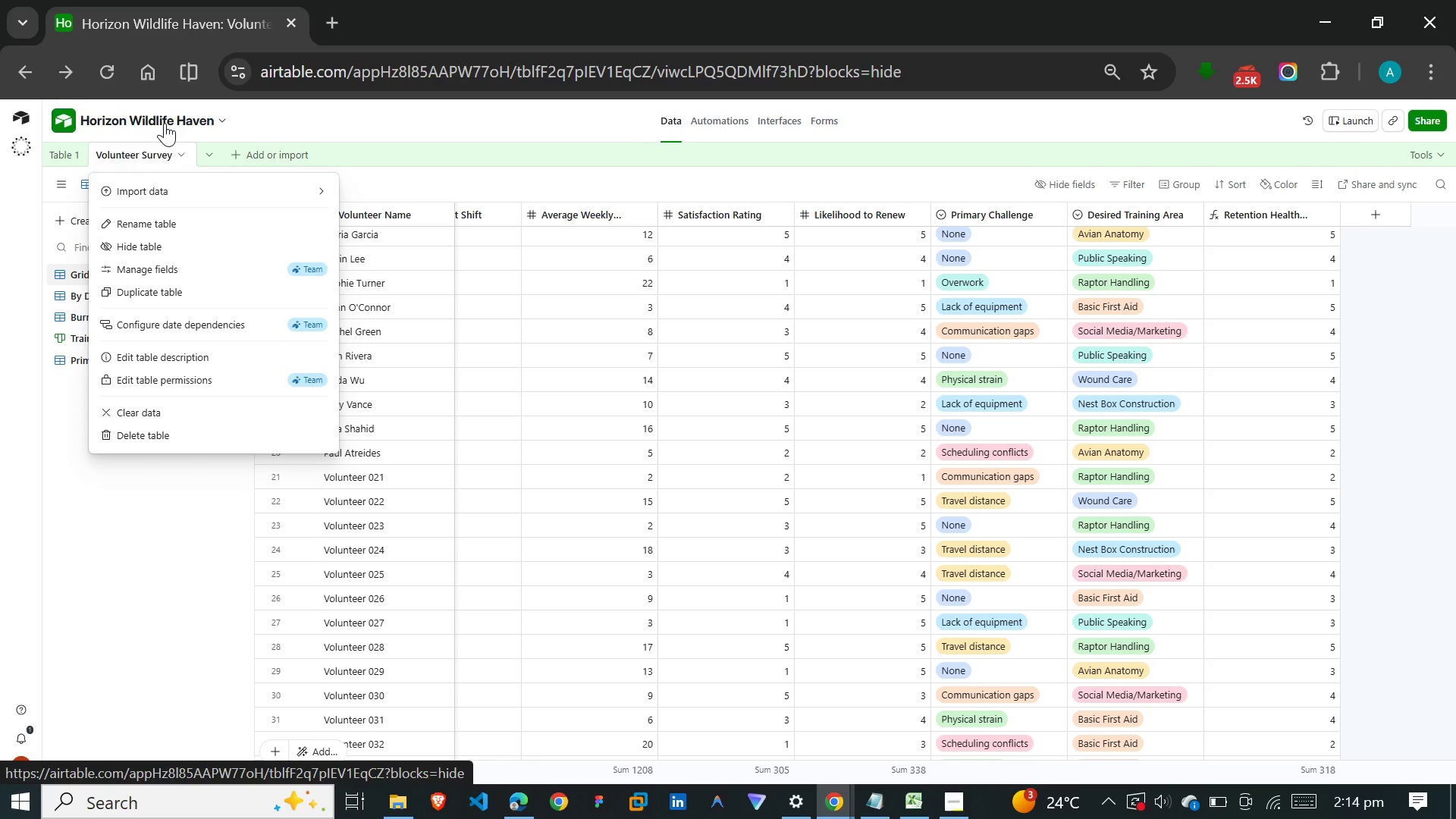 
left_click([166, 121])
 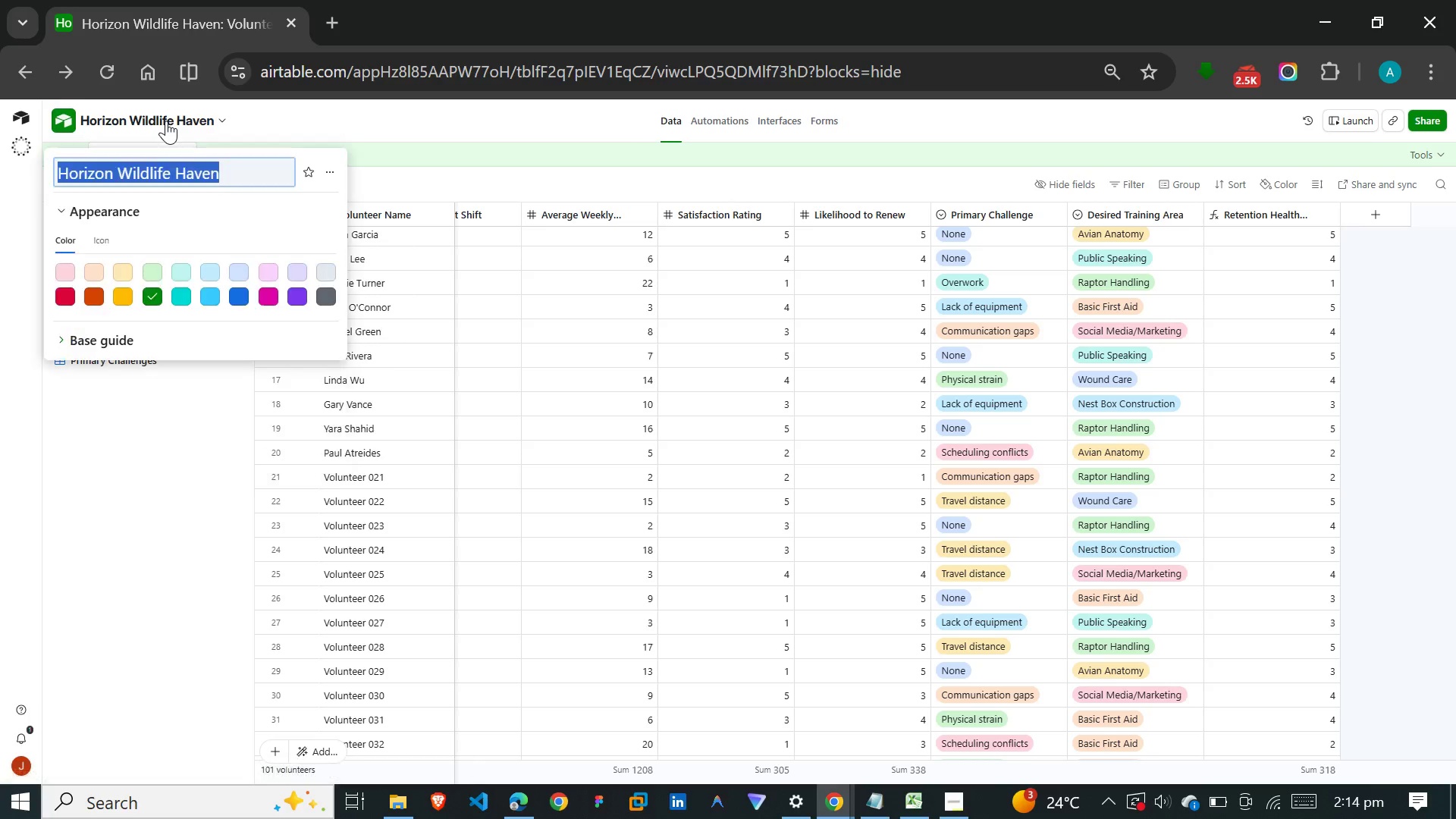 
right_click([166, 121])
 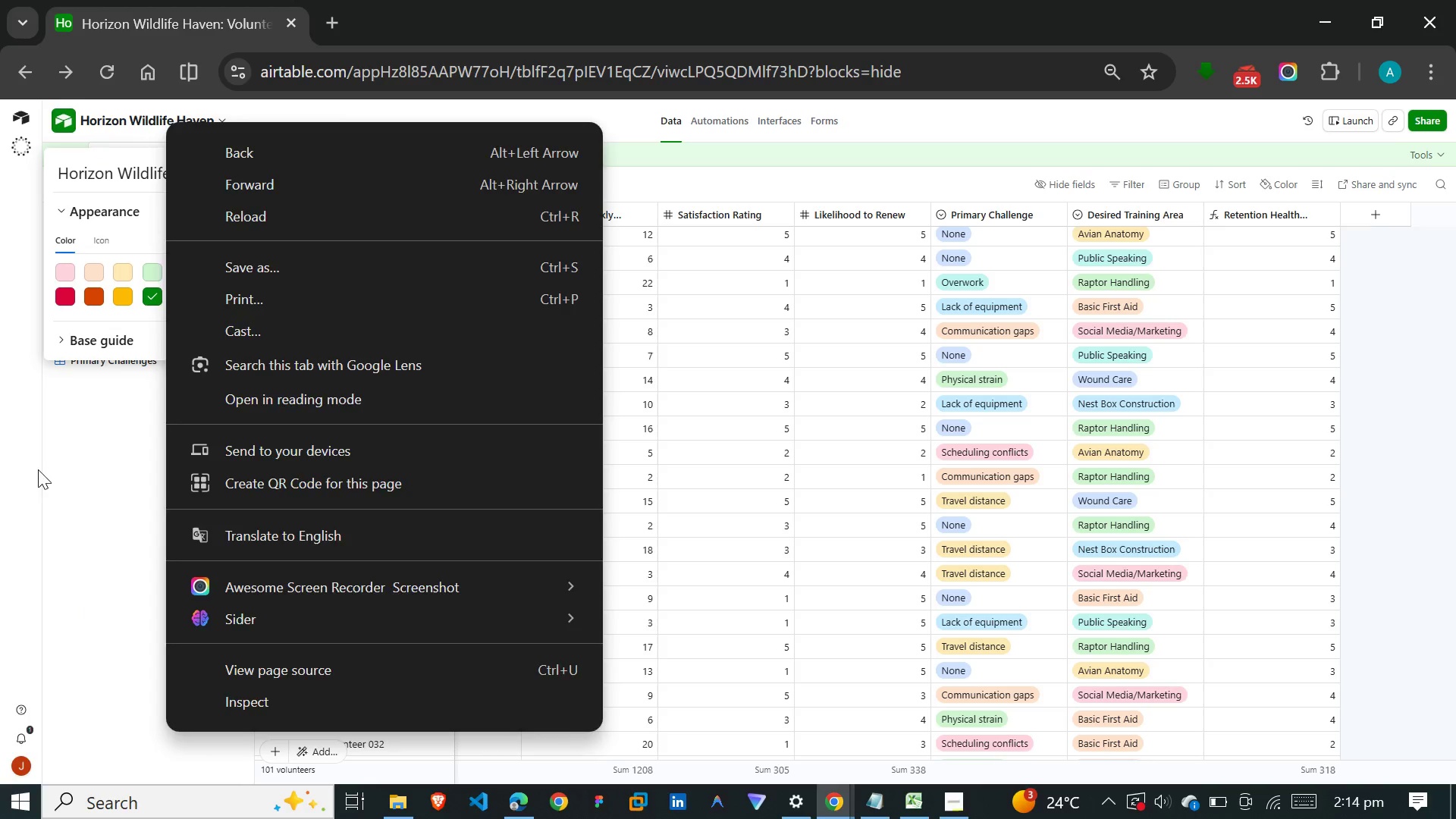 
left_click([36, 472])
 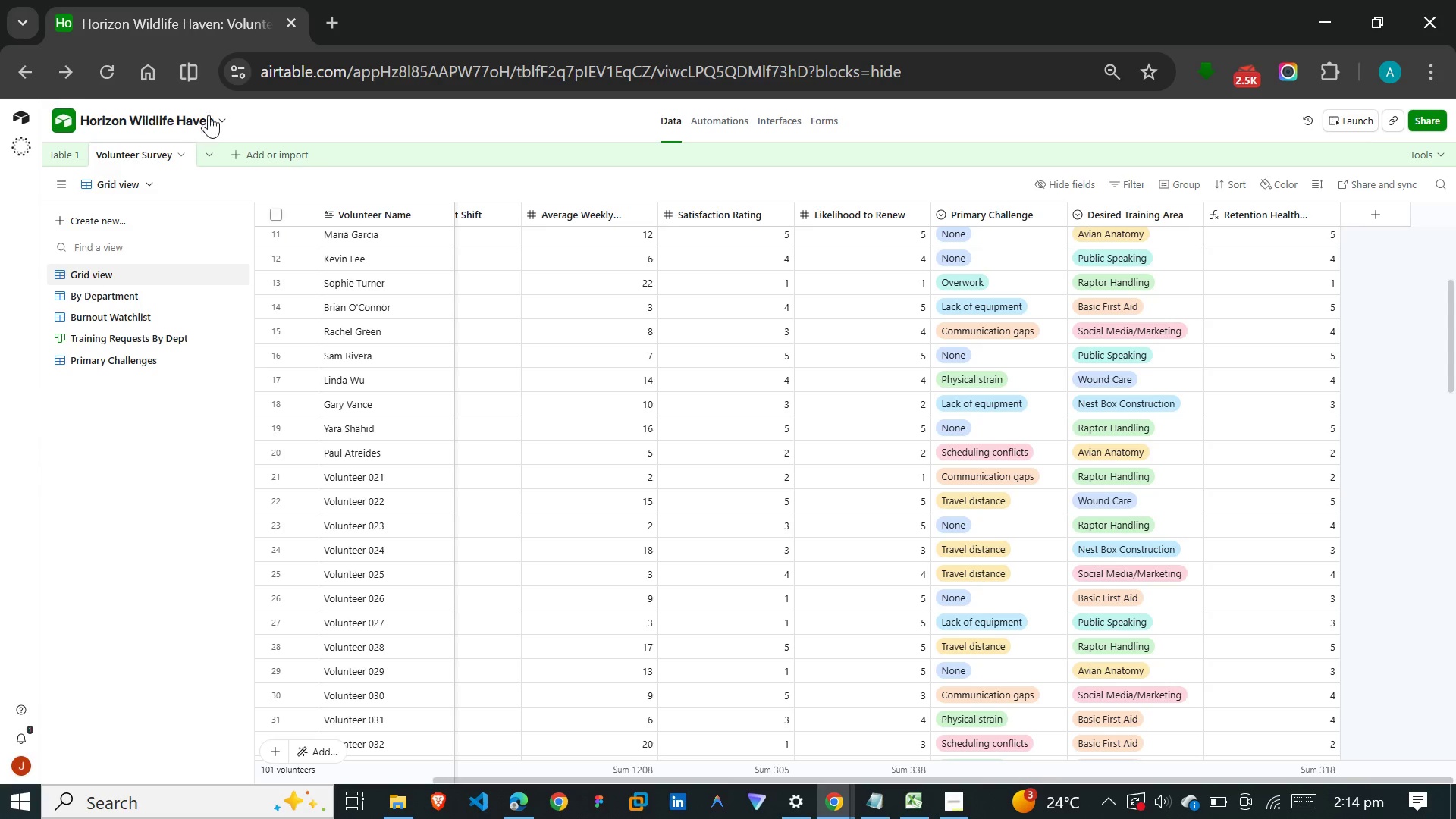 
left_click([209, 115])
 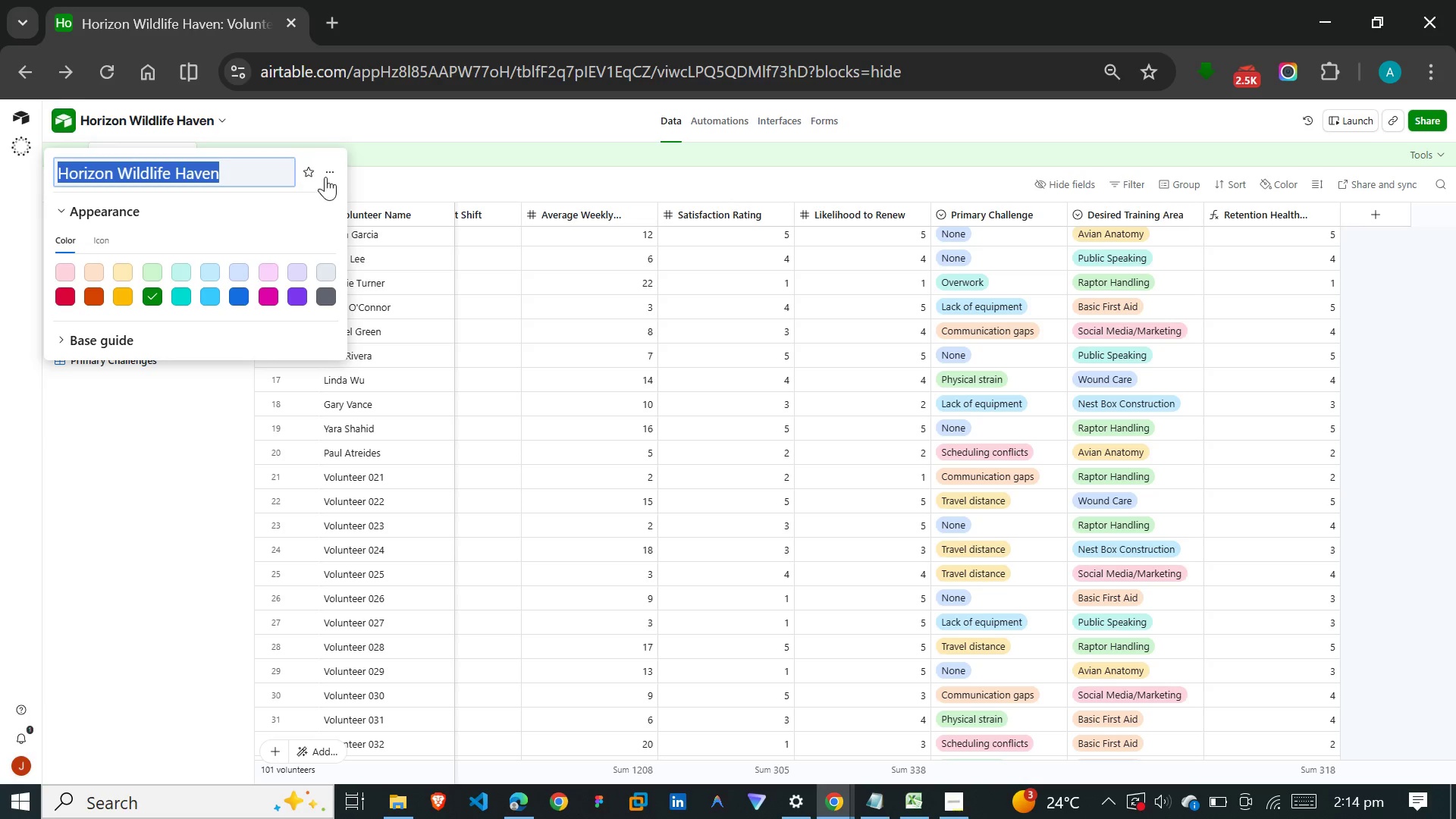 
left_click([325, 177])
 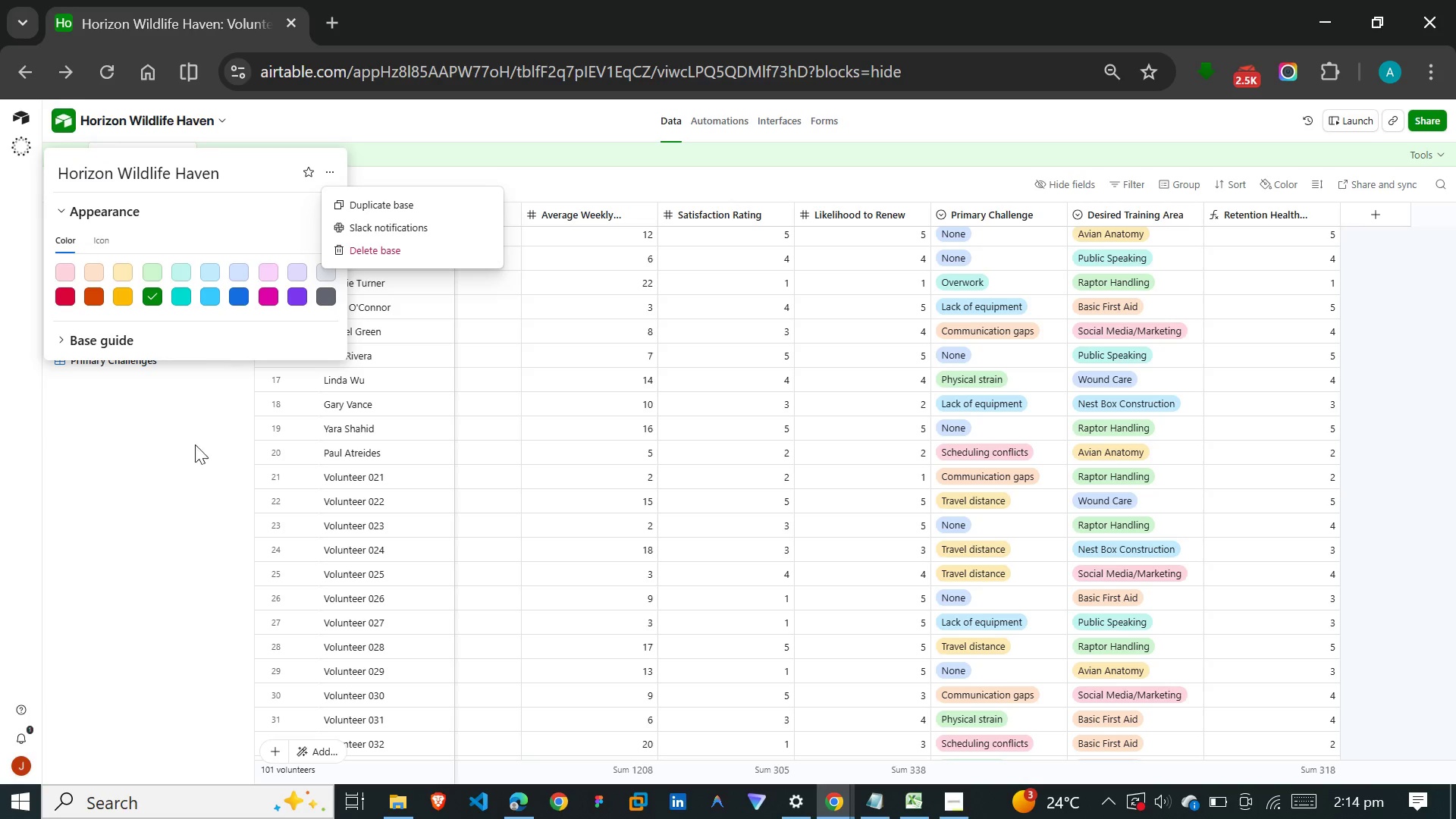 
left_click([177, 538])
 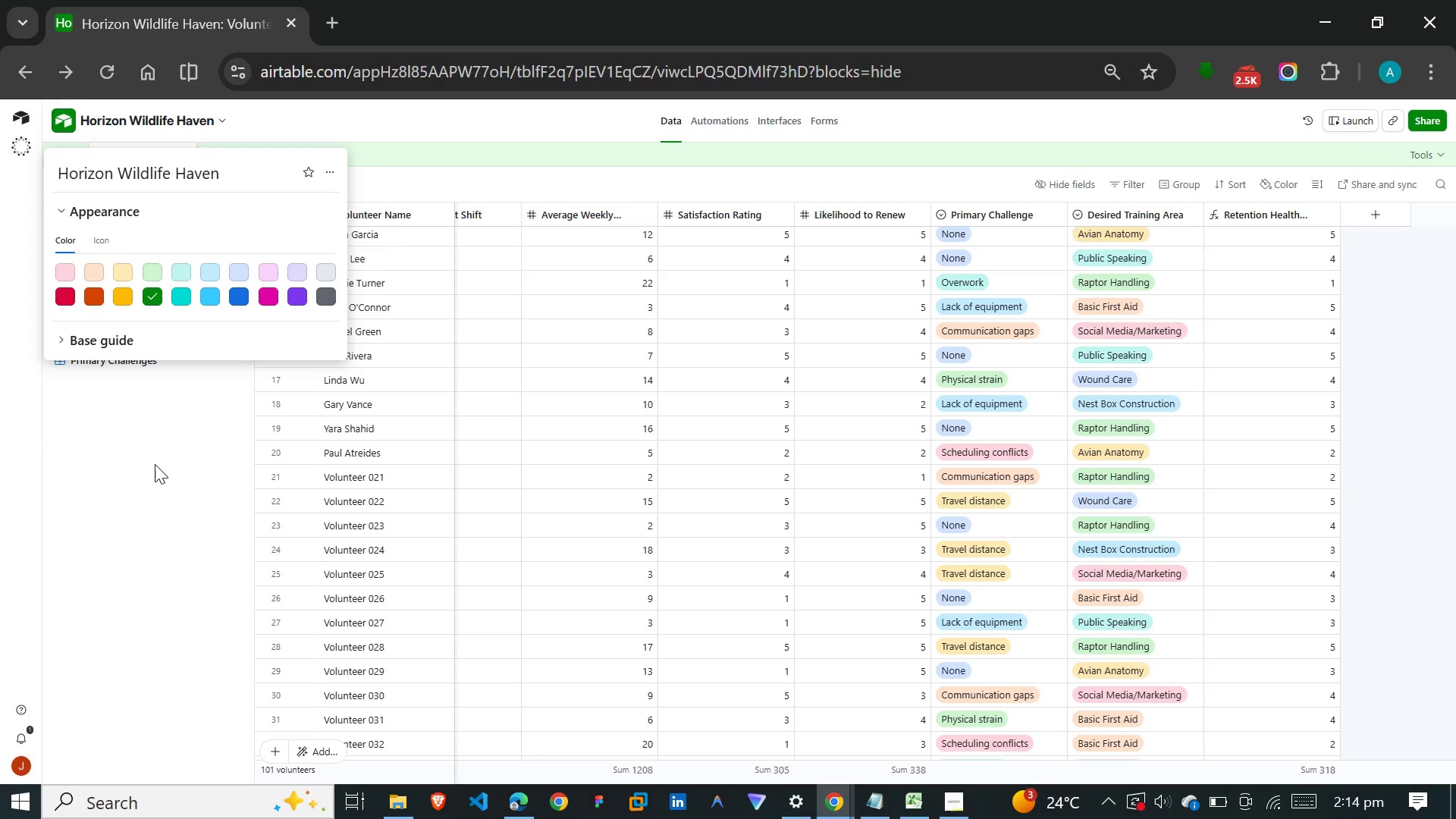 
left_click([155, 488])
 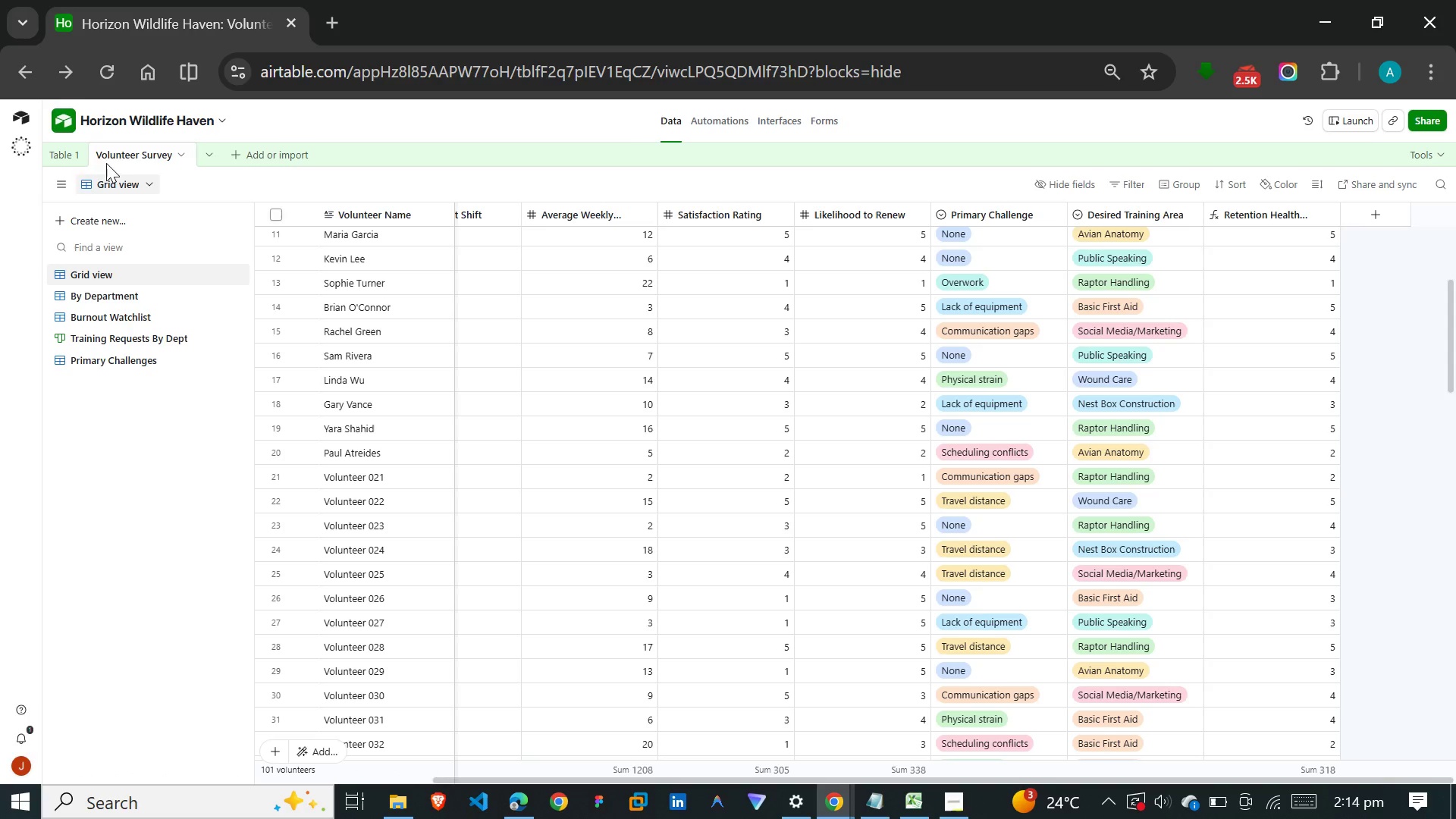 
right_click([117, 147])
 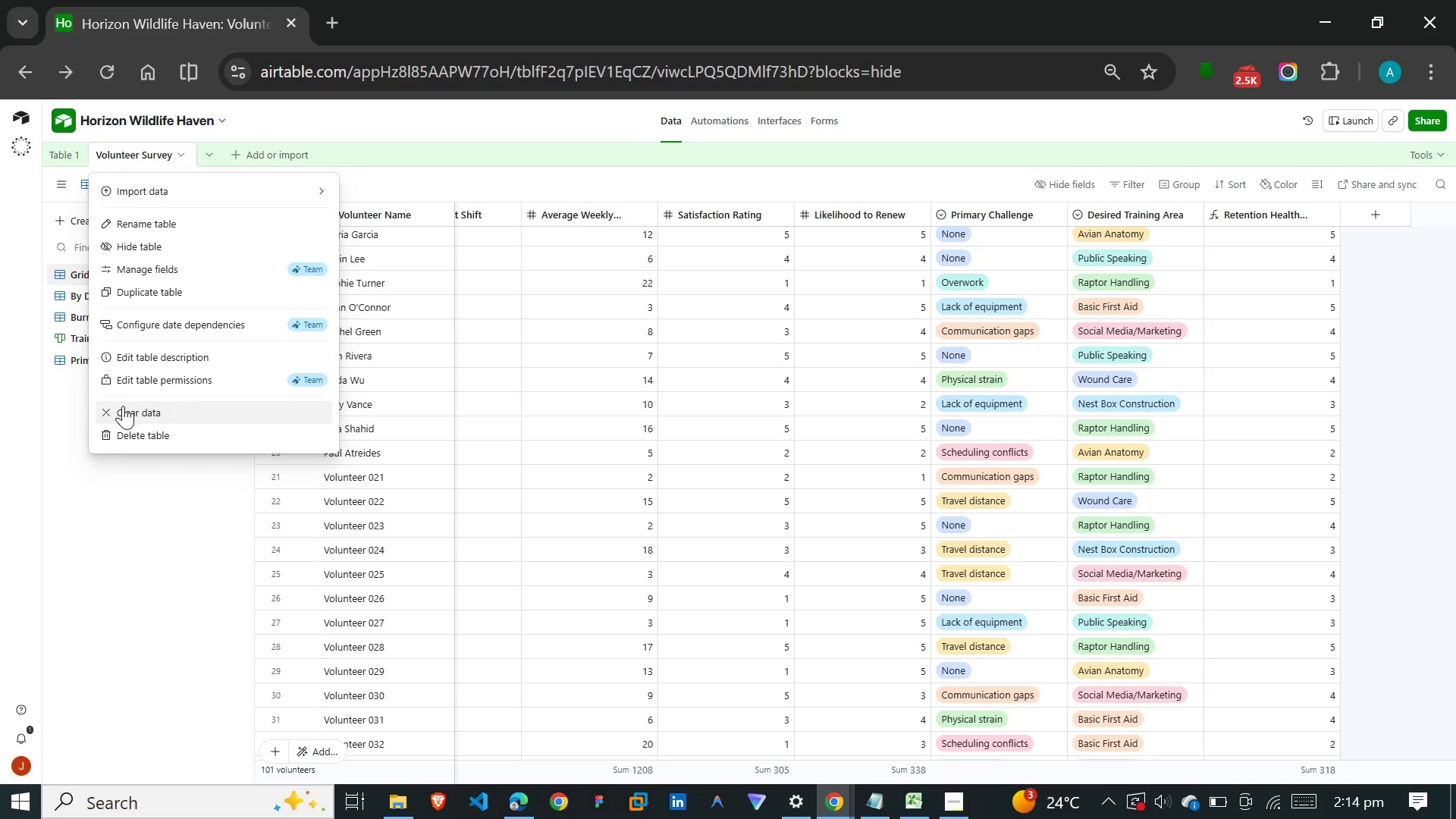 
left_click([218, 180])
 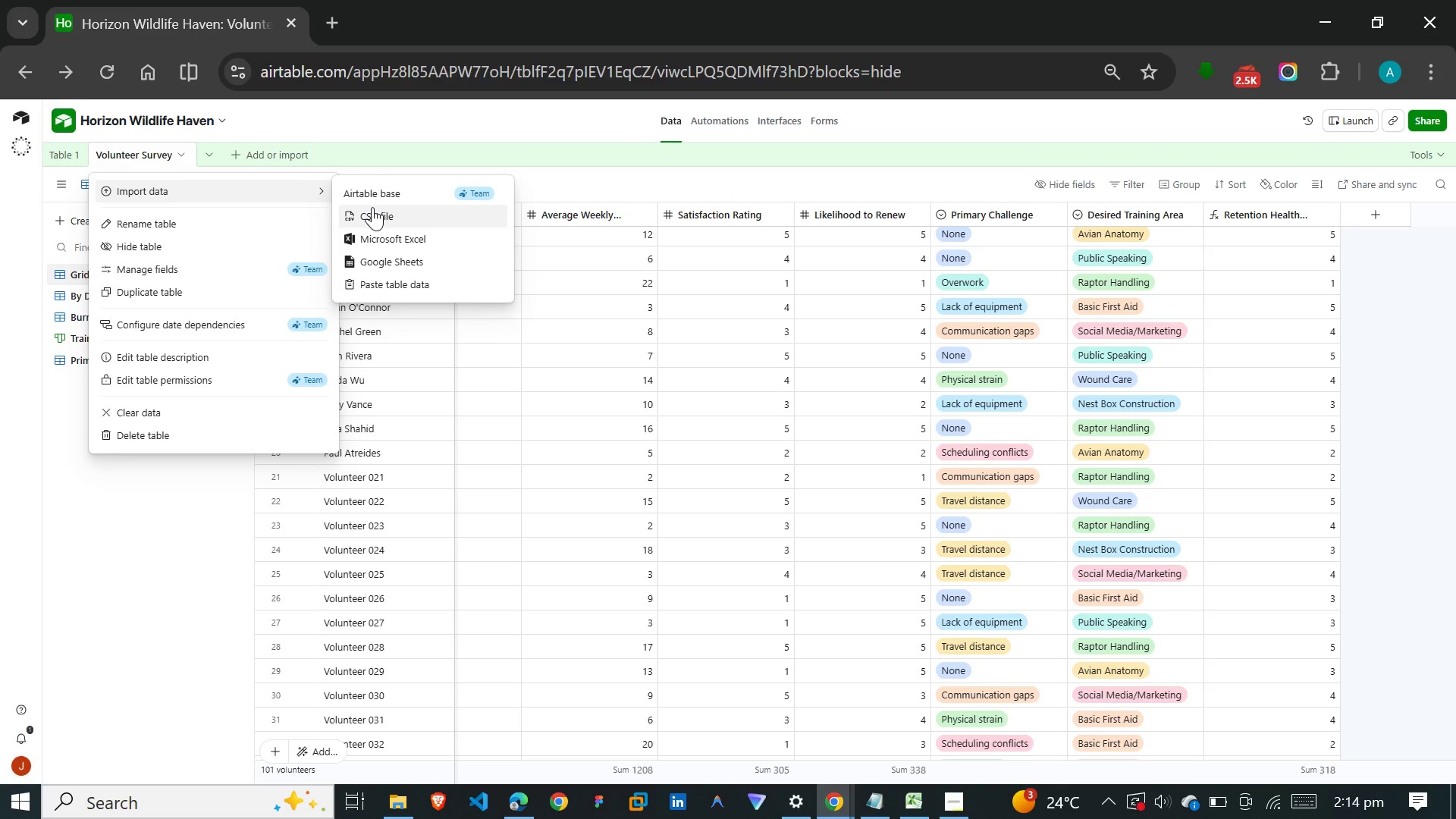 
left_click([372, 207])
 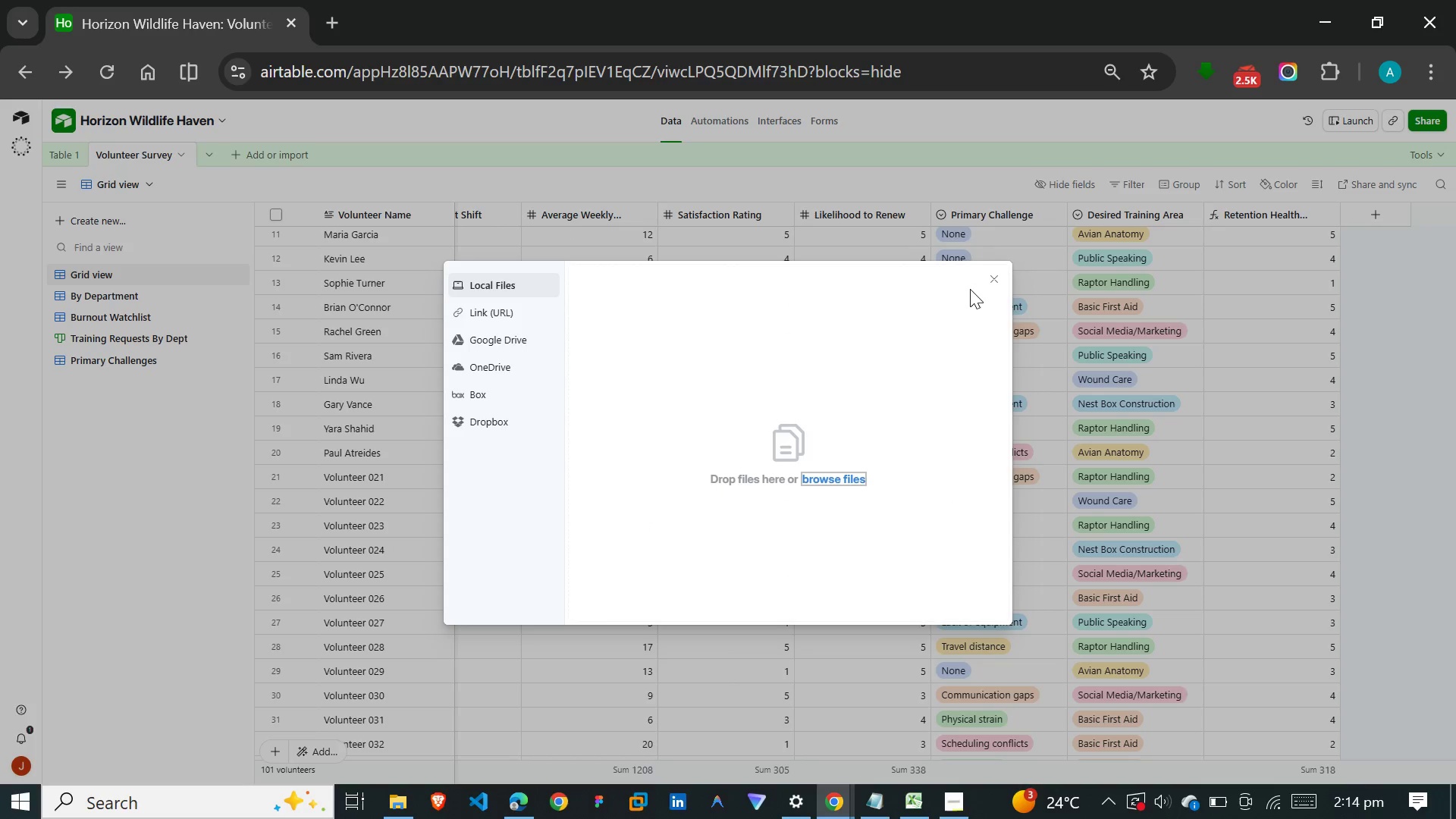 
left_click([992, 278])
 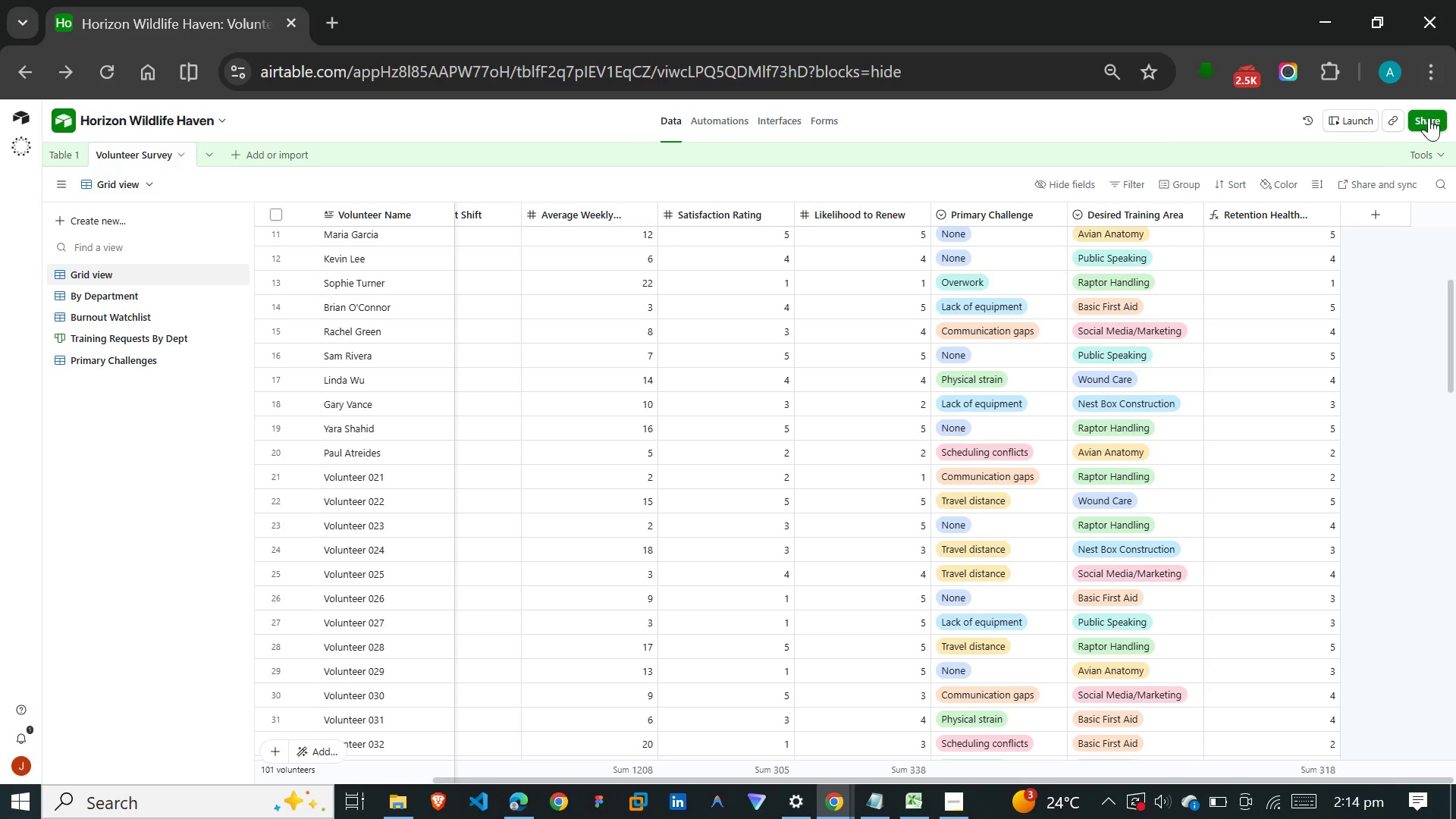 
left_click([1428, 120])
 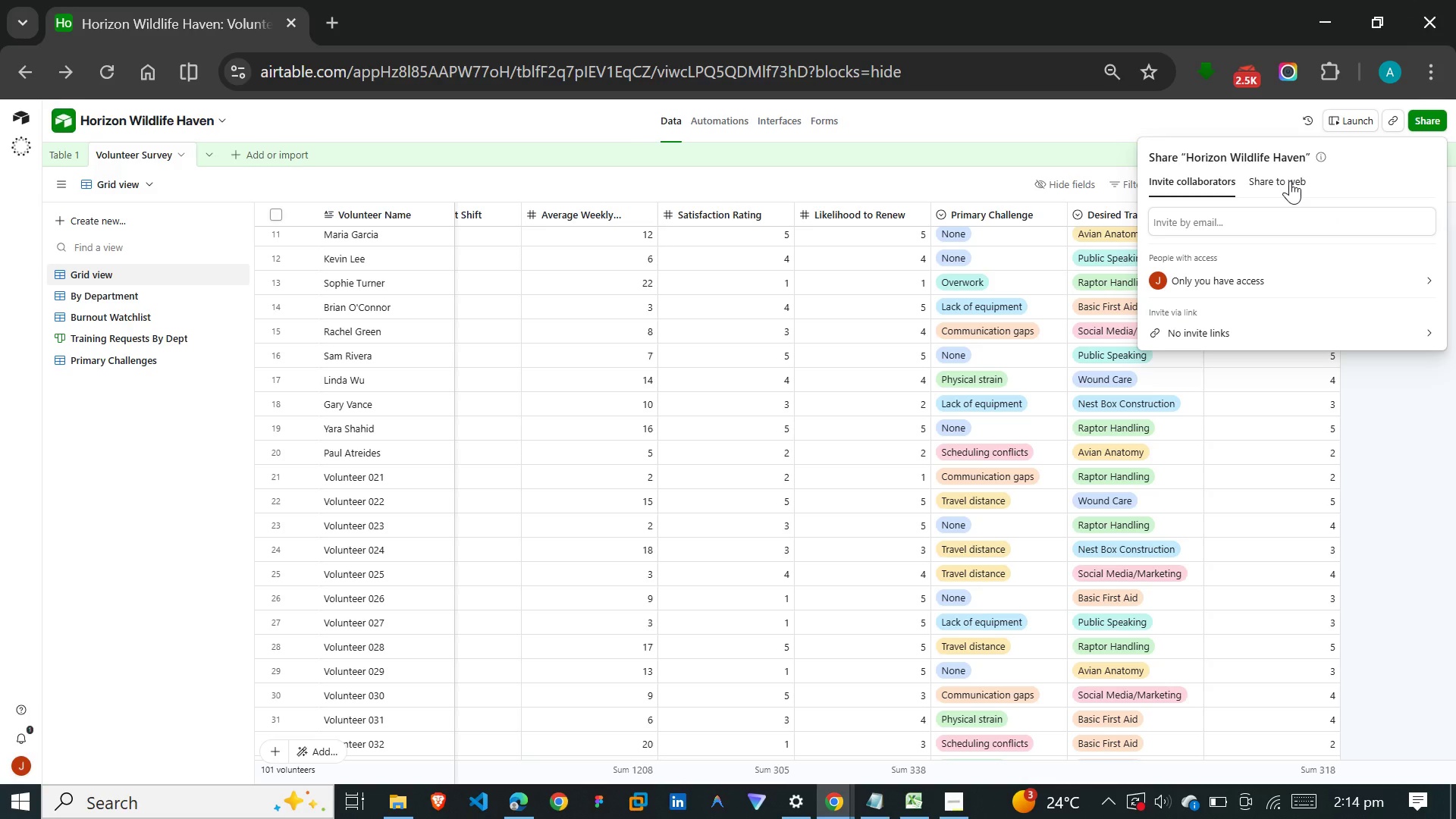 
left_click([1290, 180])
 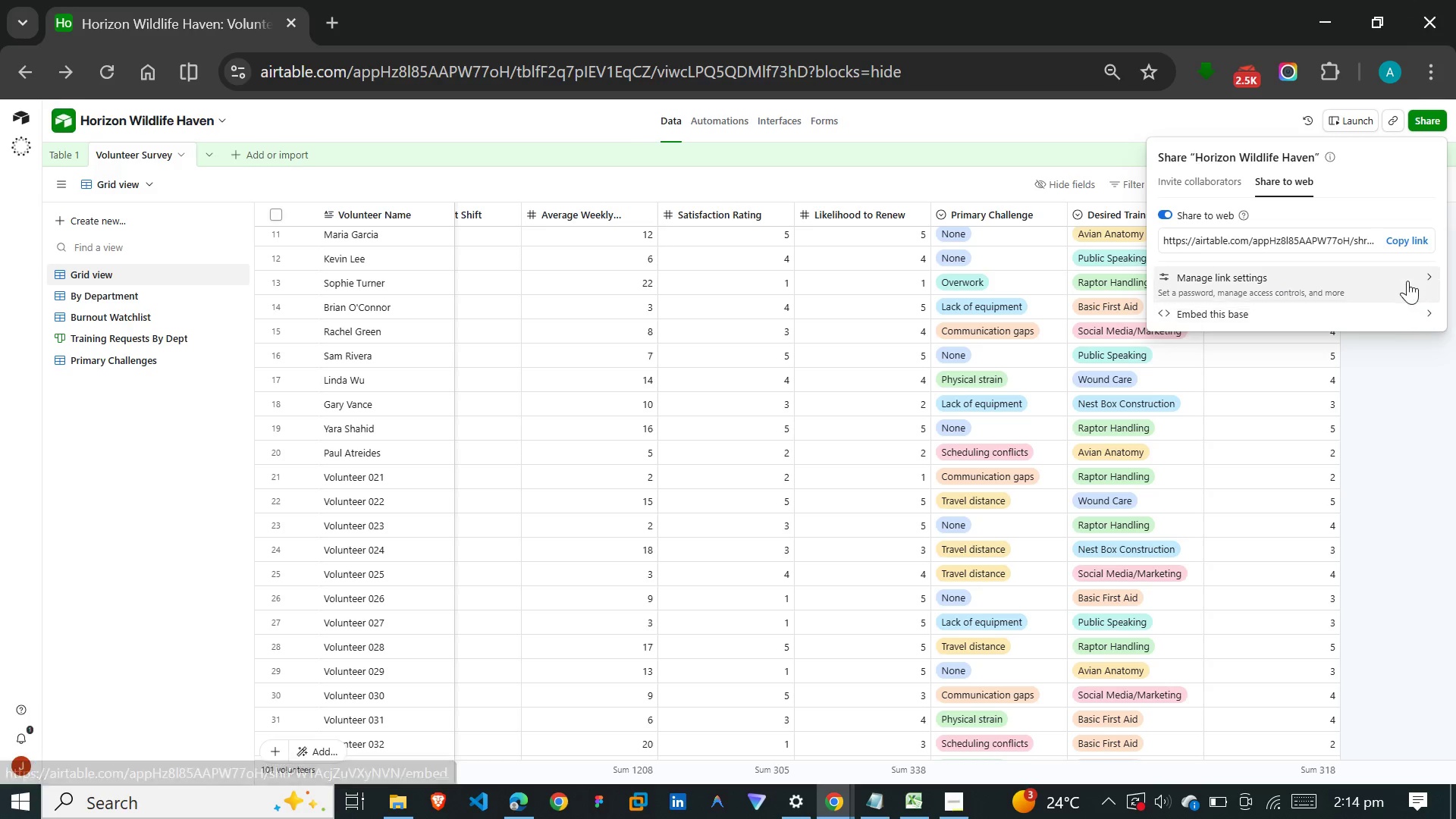 
left_click([1408, 276])
 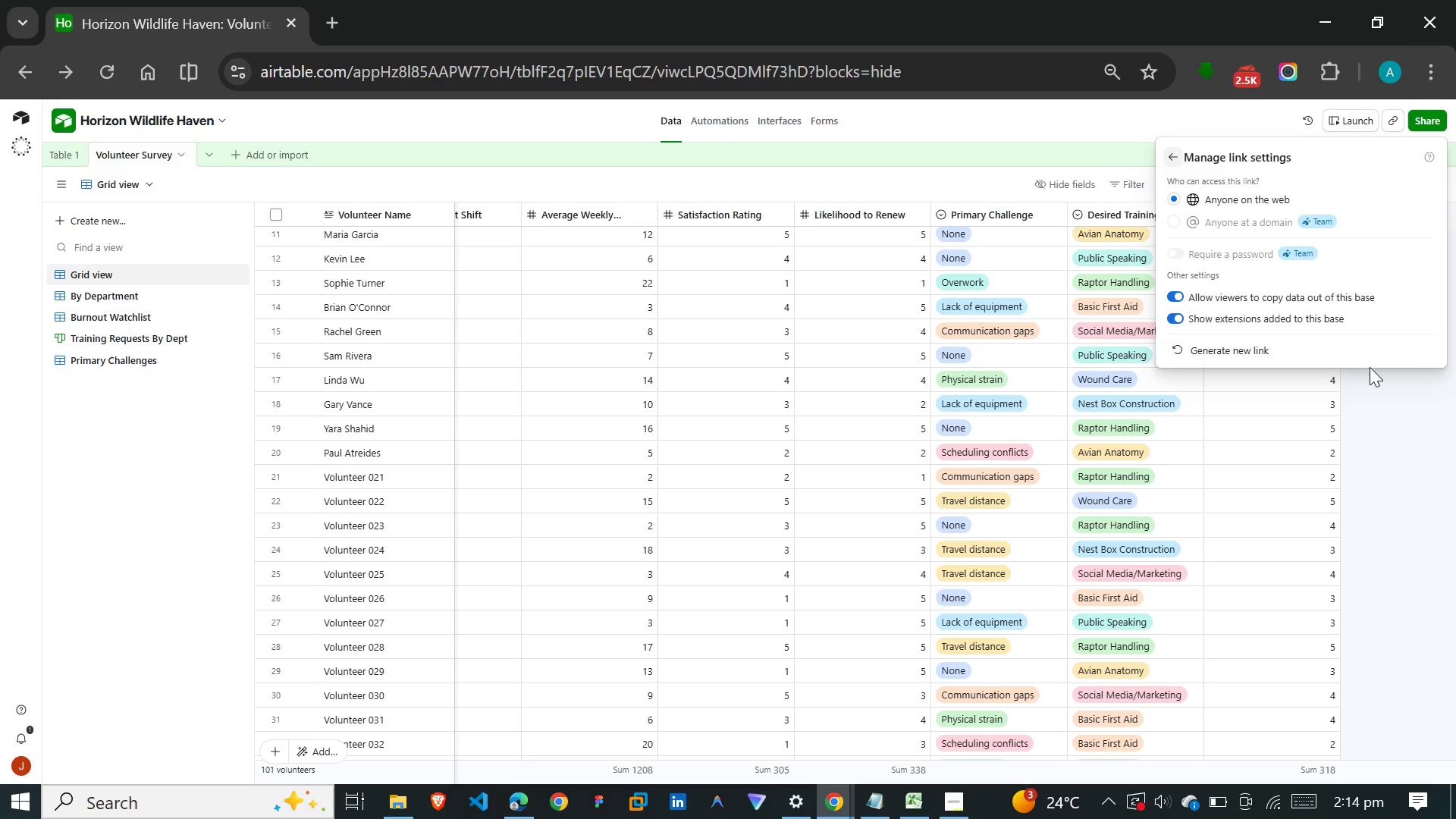 
left_click([1390, 418])
 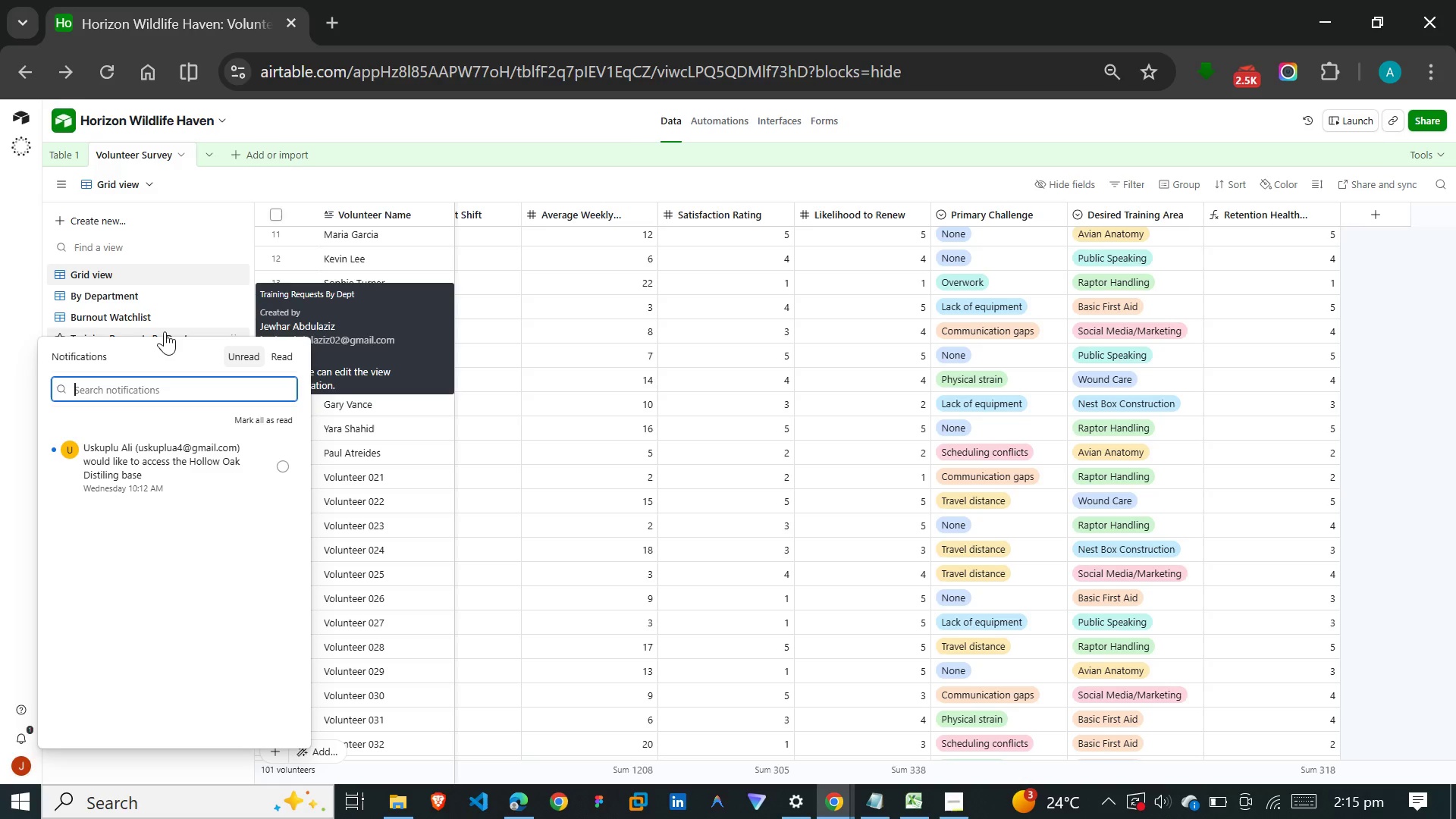 
wait(6.33)
 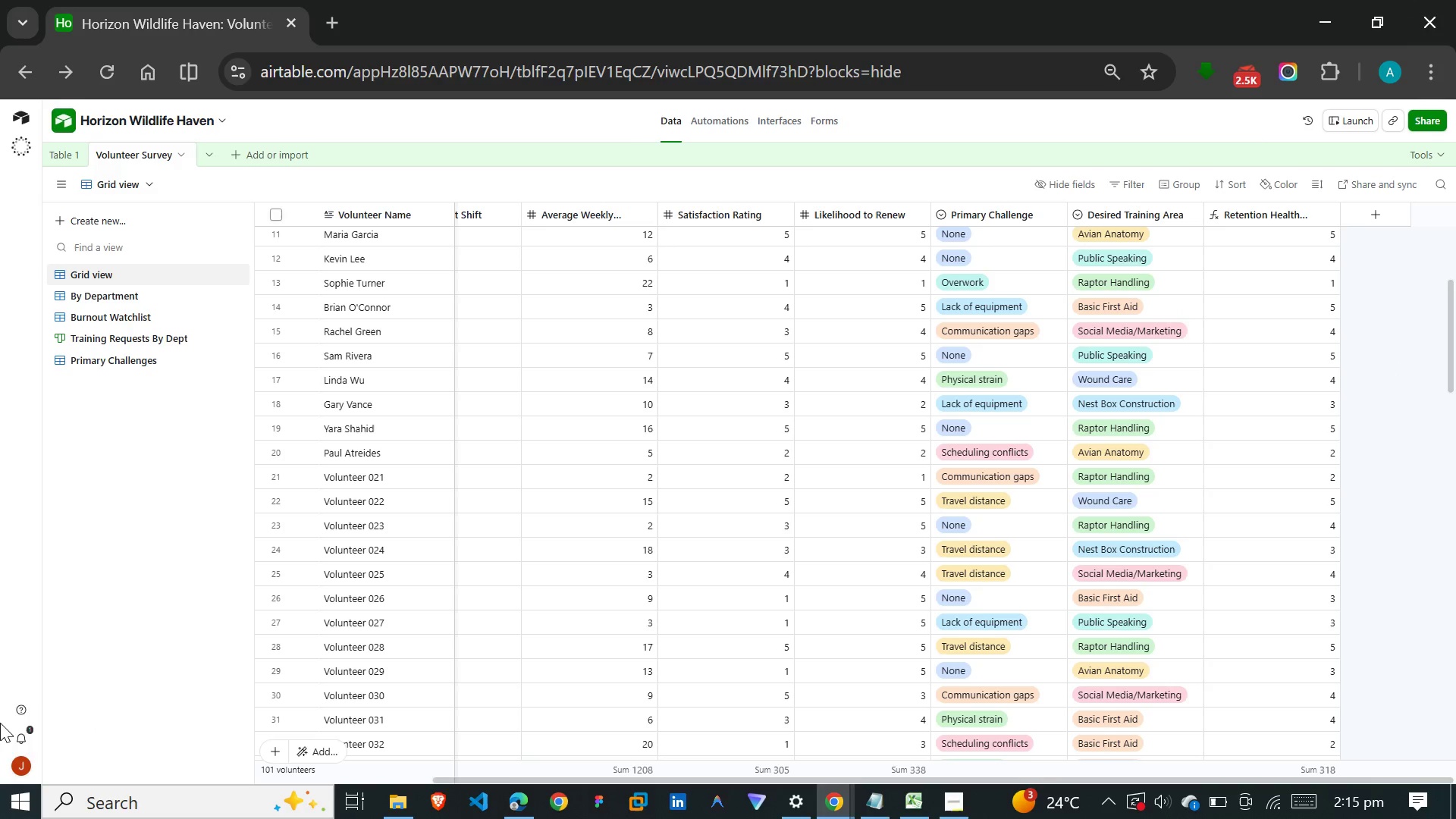 
left_click([160, 773])
 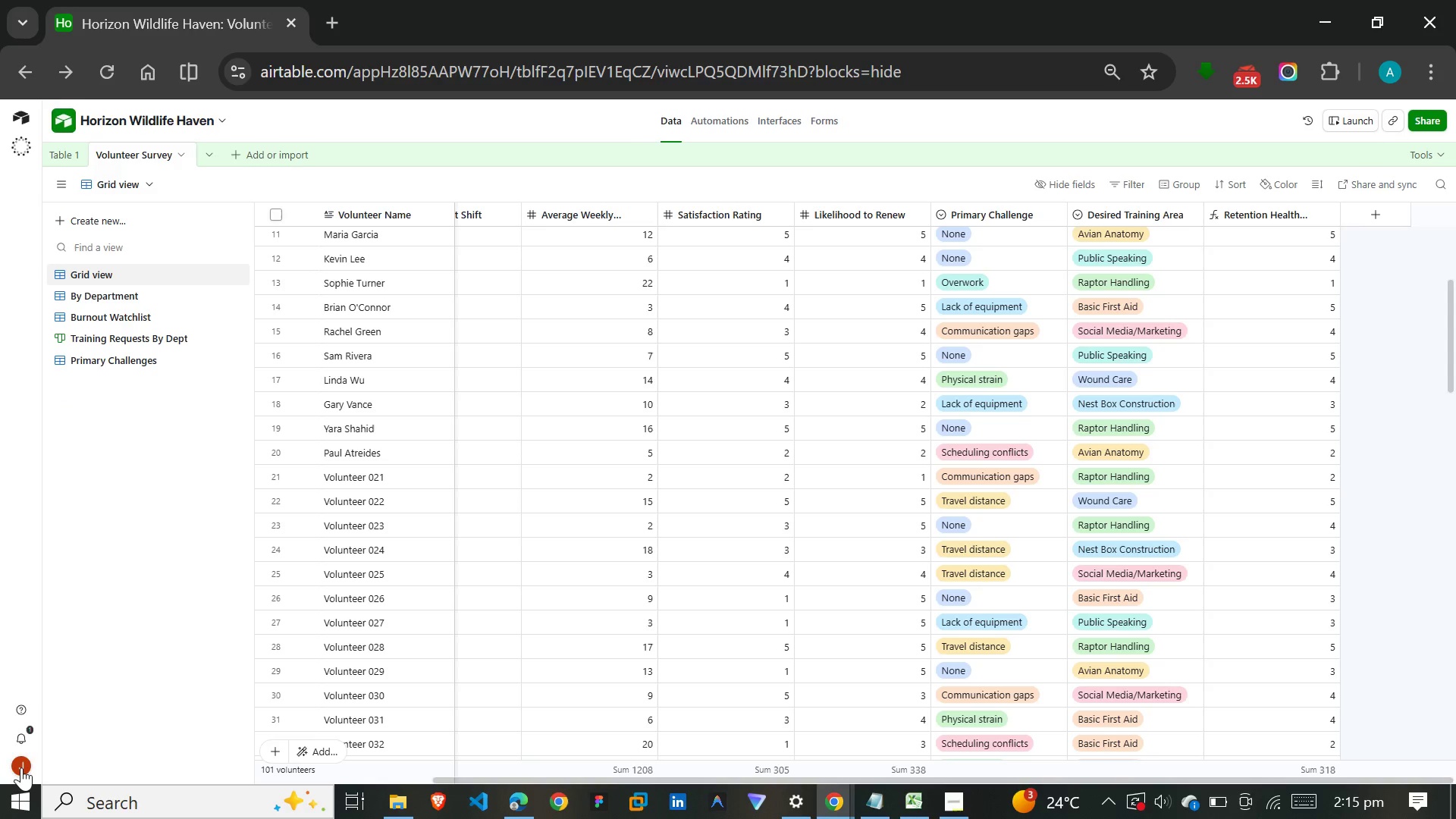 
left_click([21, 767])
 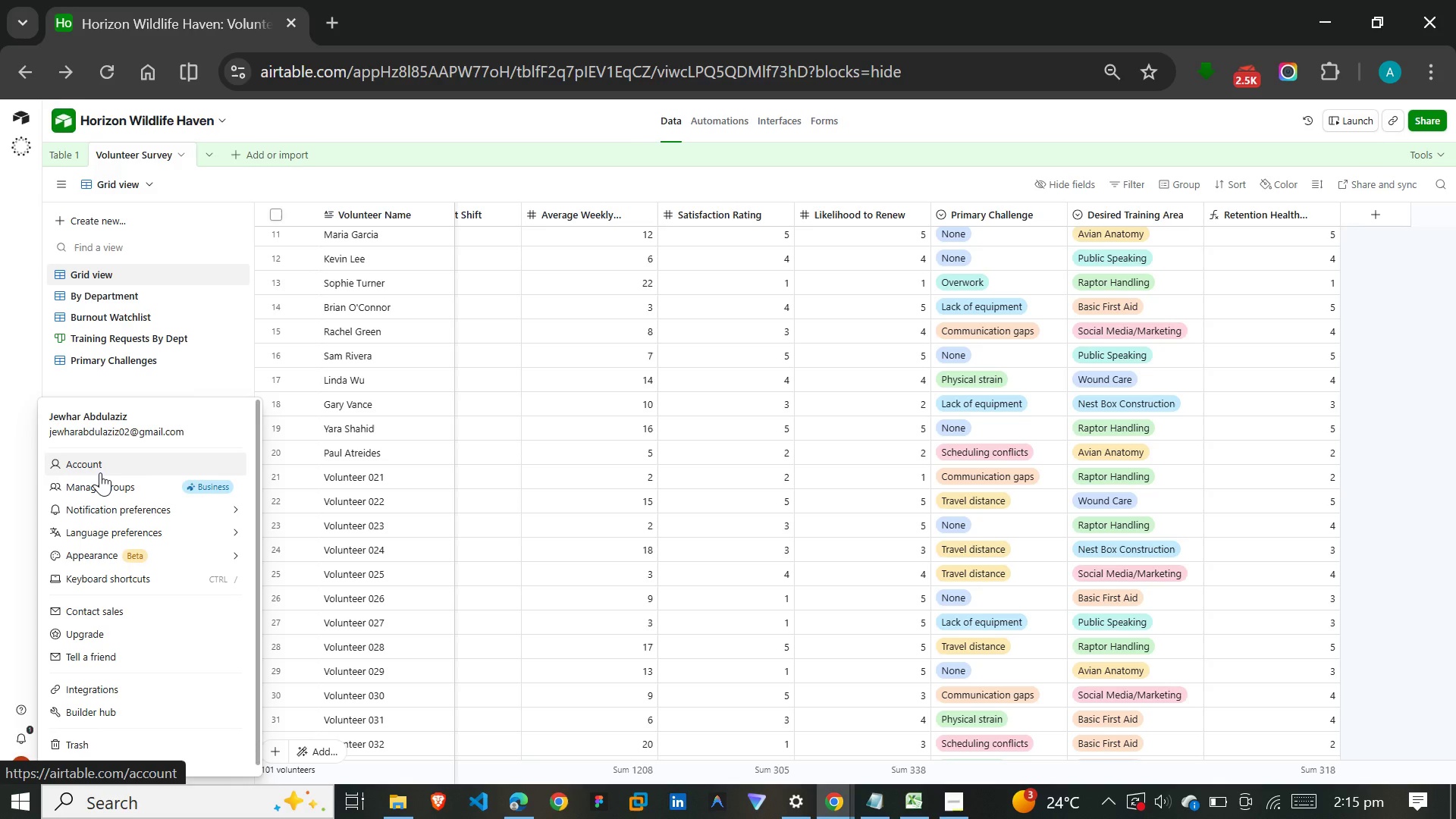 
left_click([100, 469])
 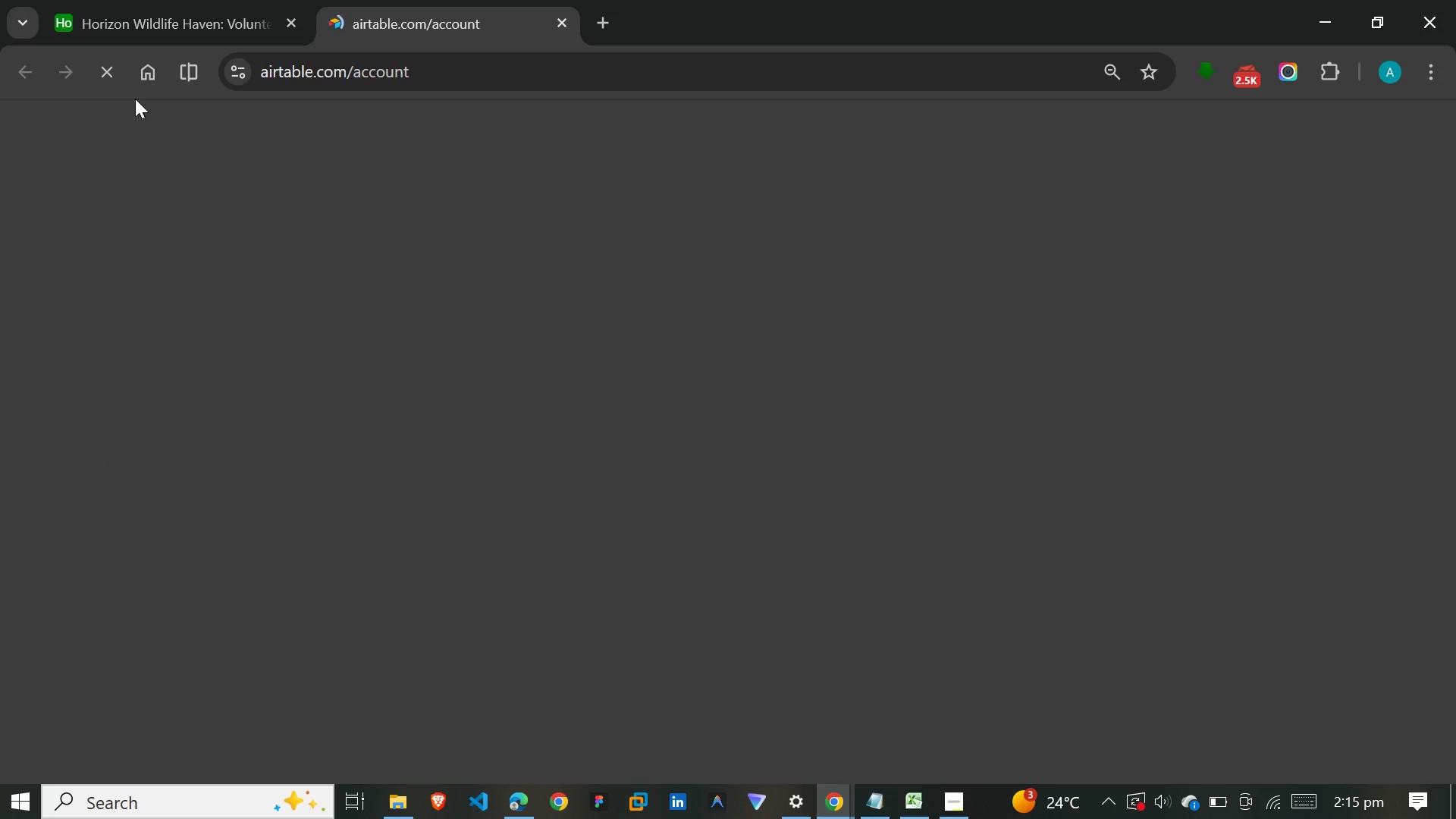 
left_click([131, 17])
 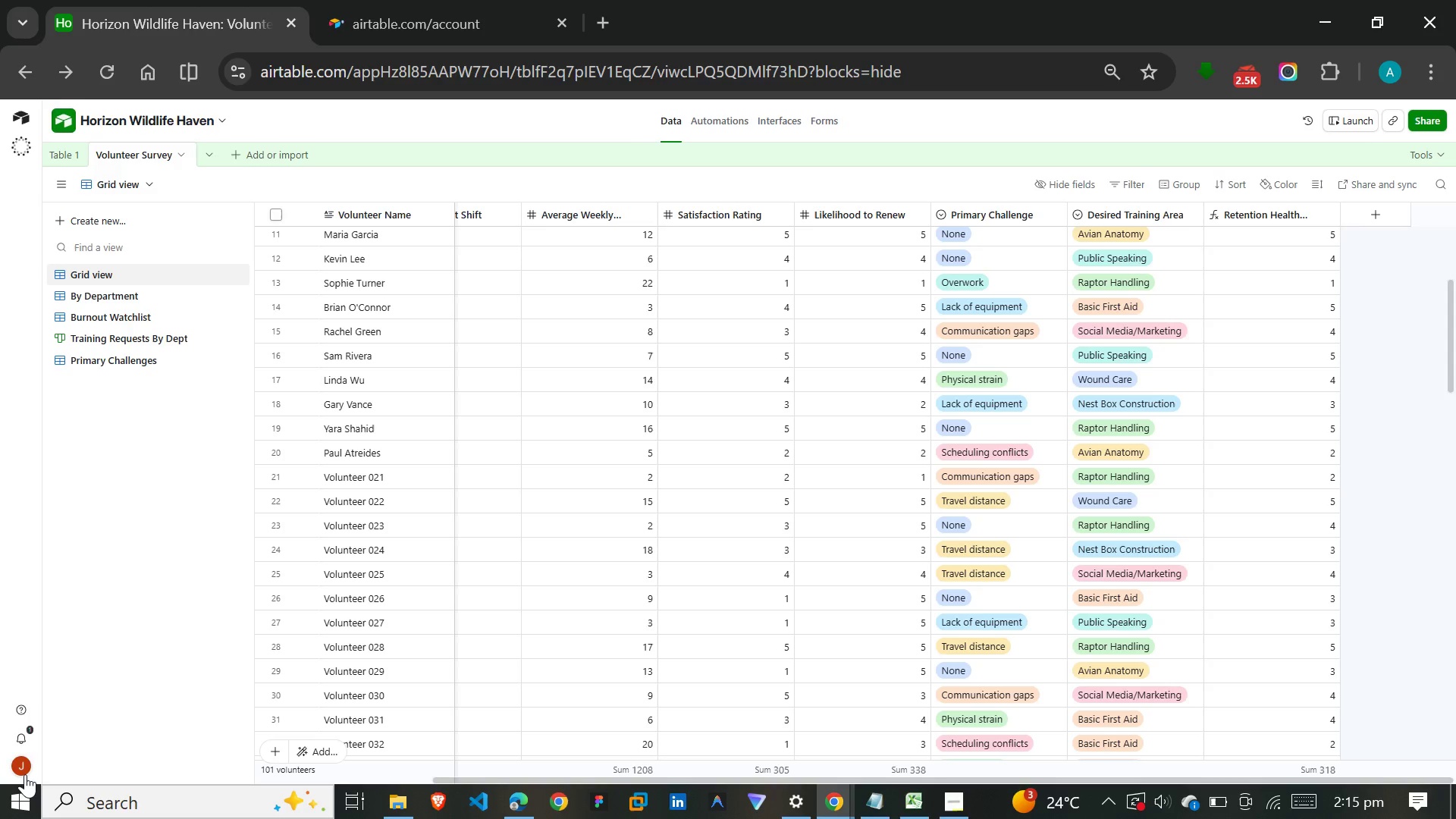 
left_click([25, 774])
 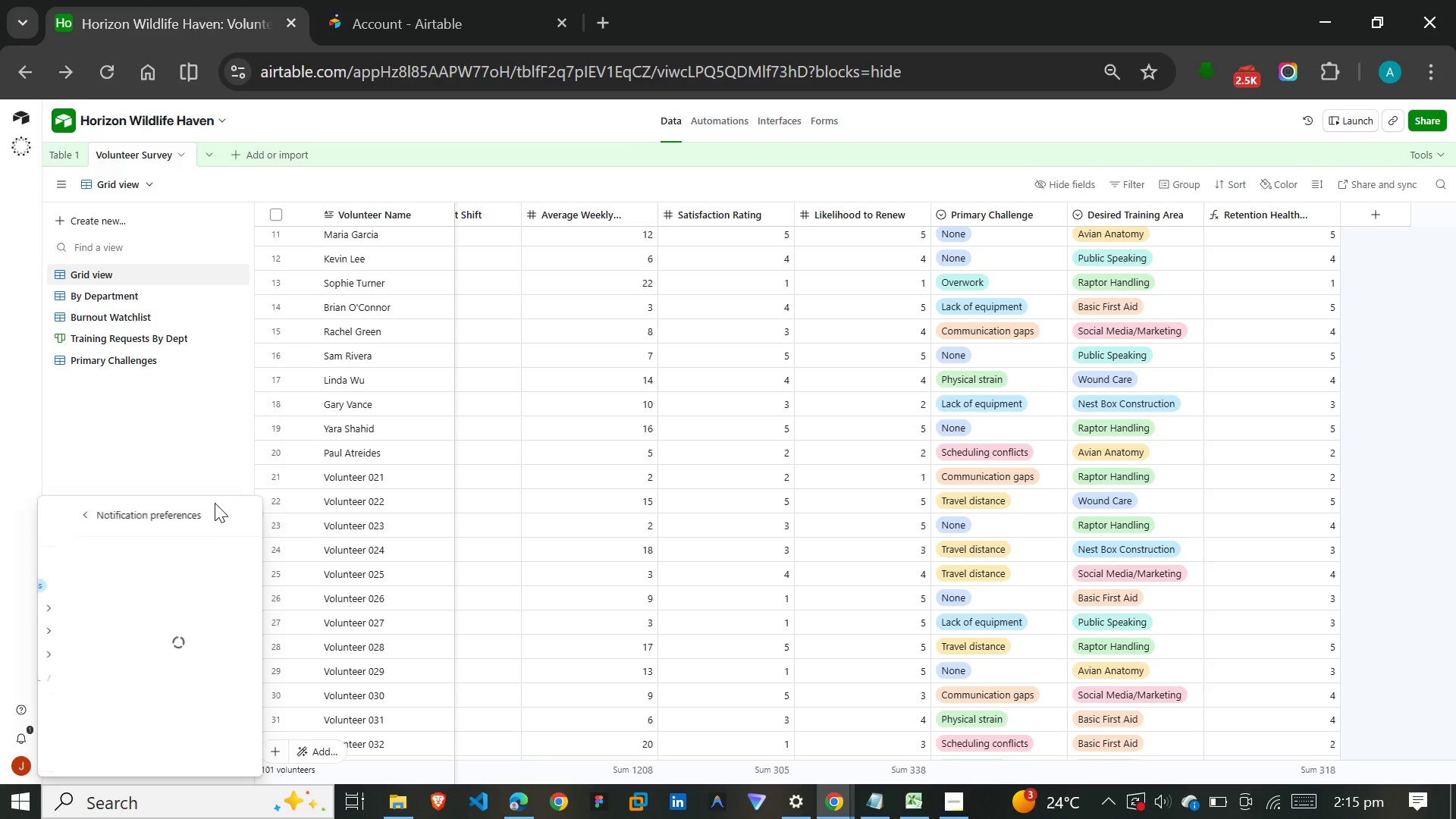 
left_click([179, 522])
 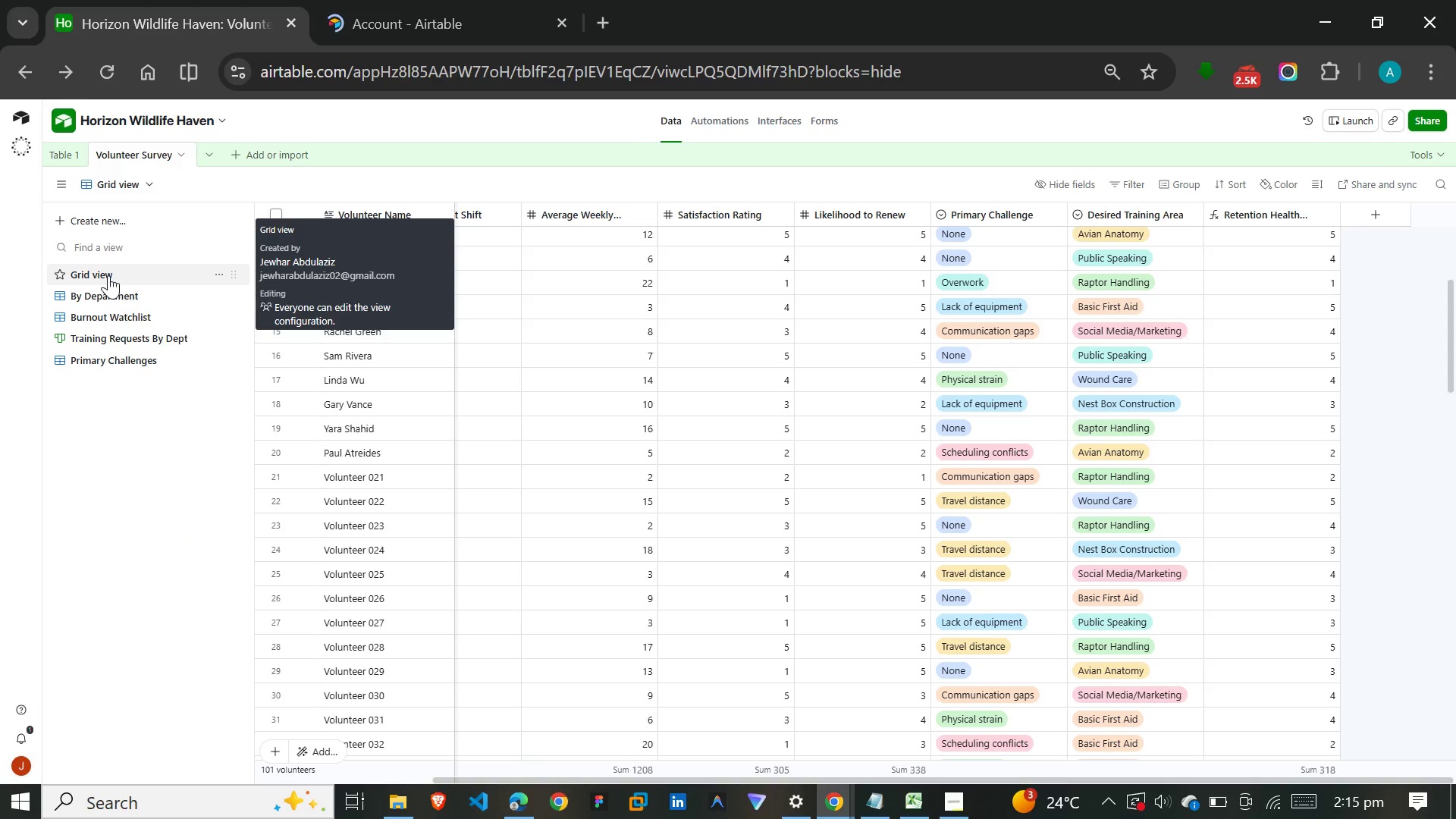 
right_click([108, 275])
 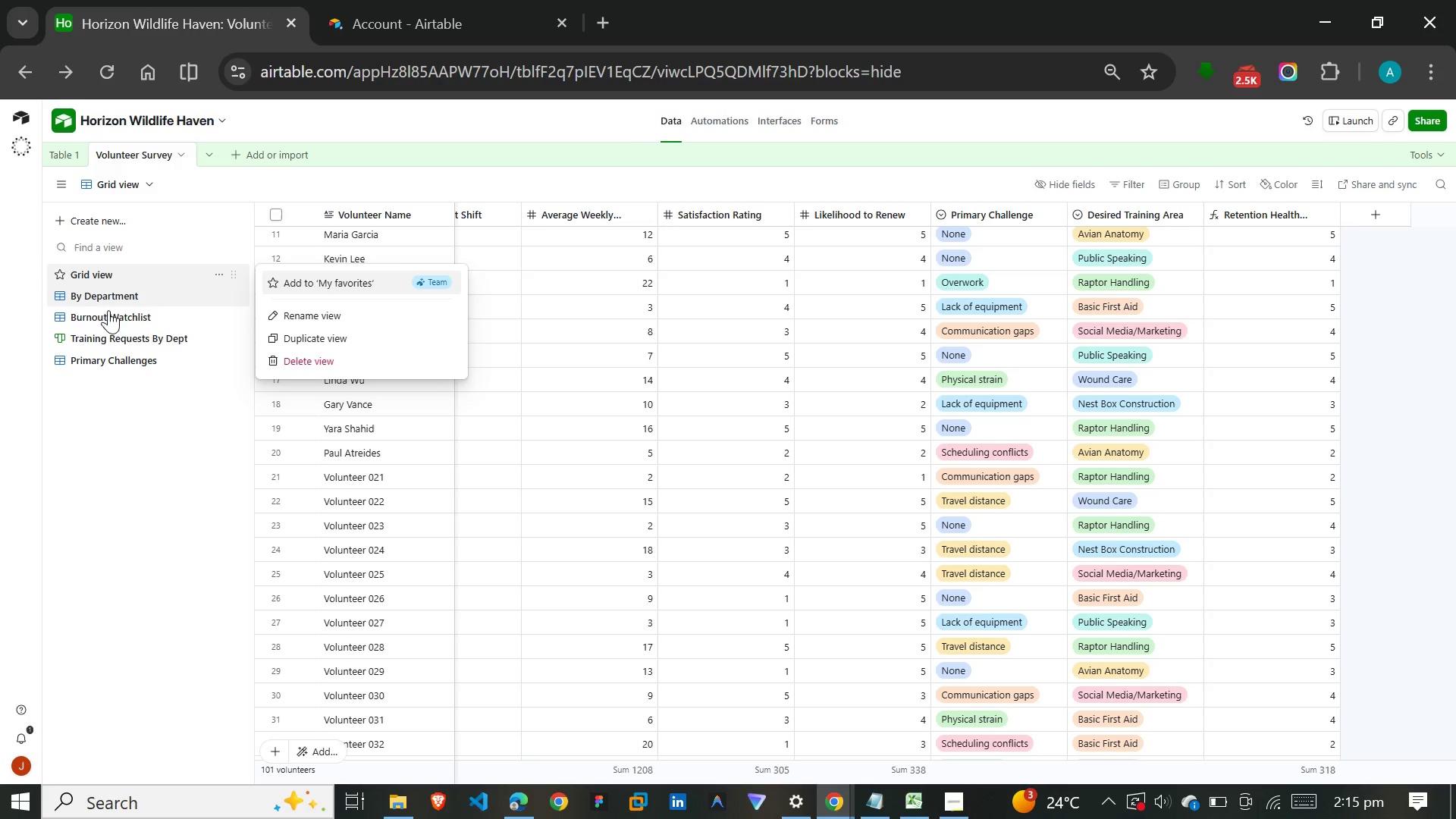 
left_click([100, 489])
 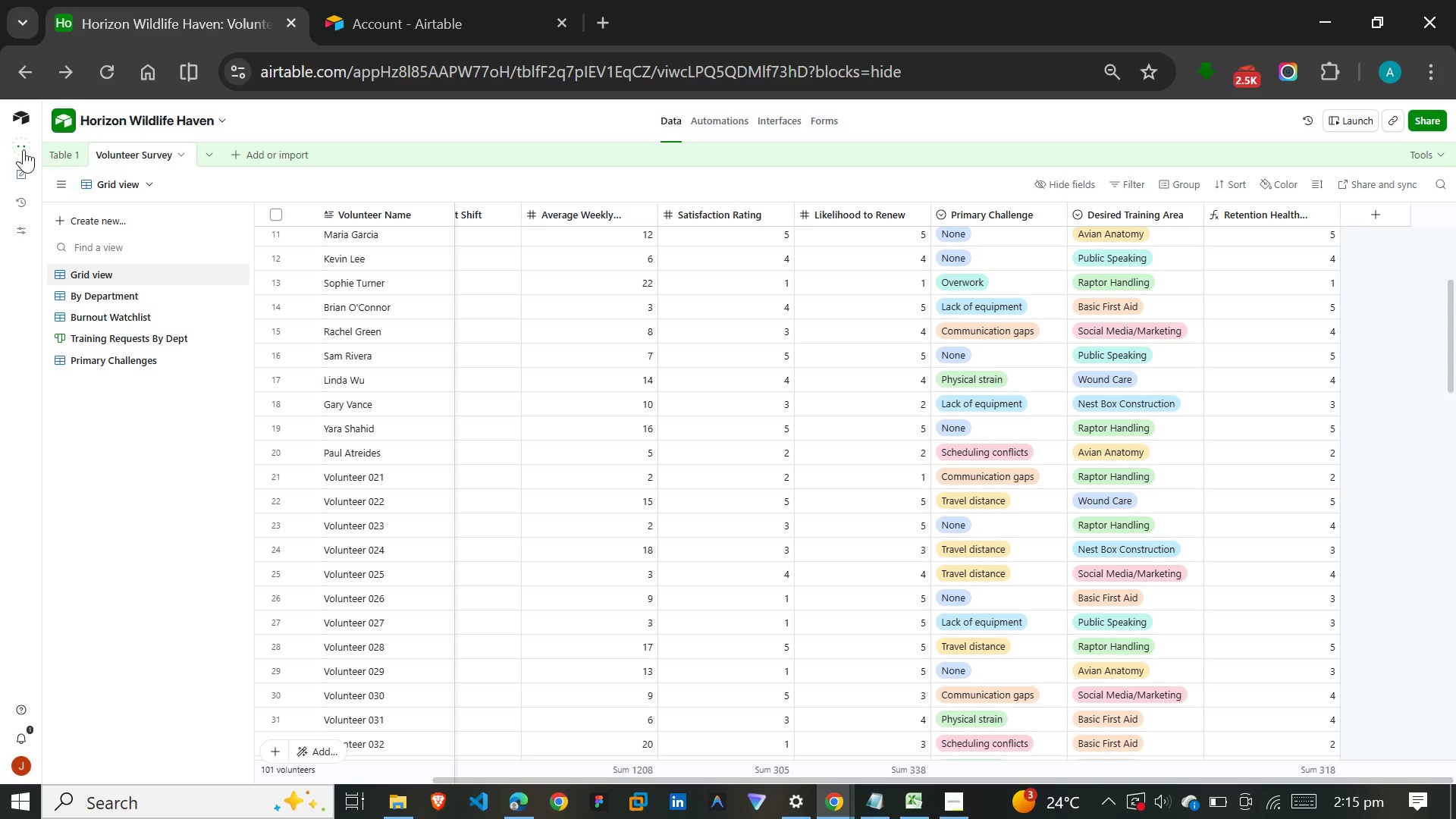 
wait(13.14)
 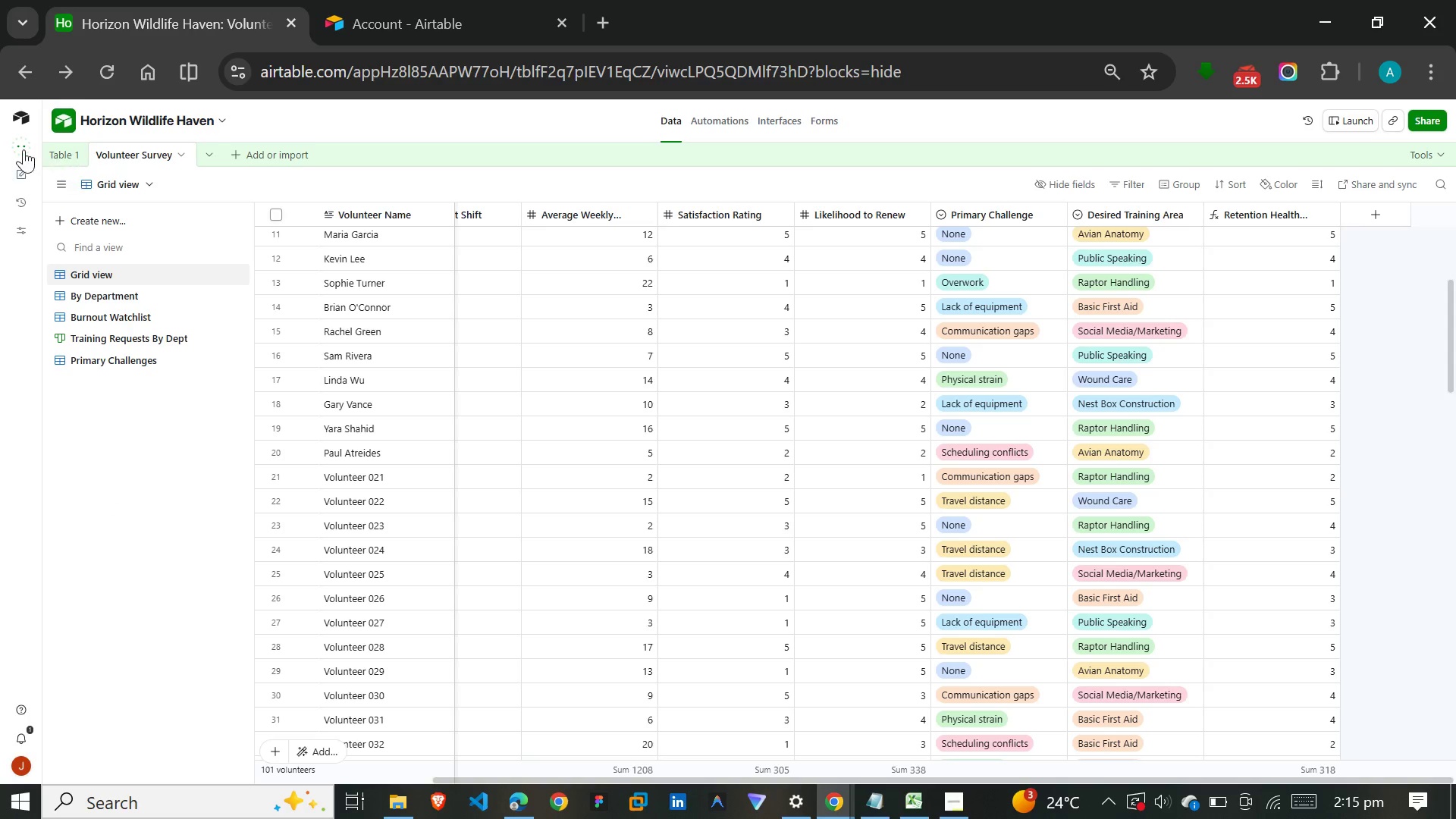 
left_click([20, 221])
 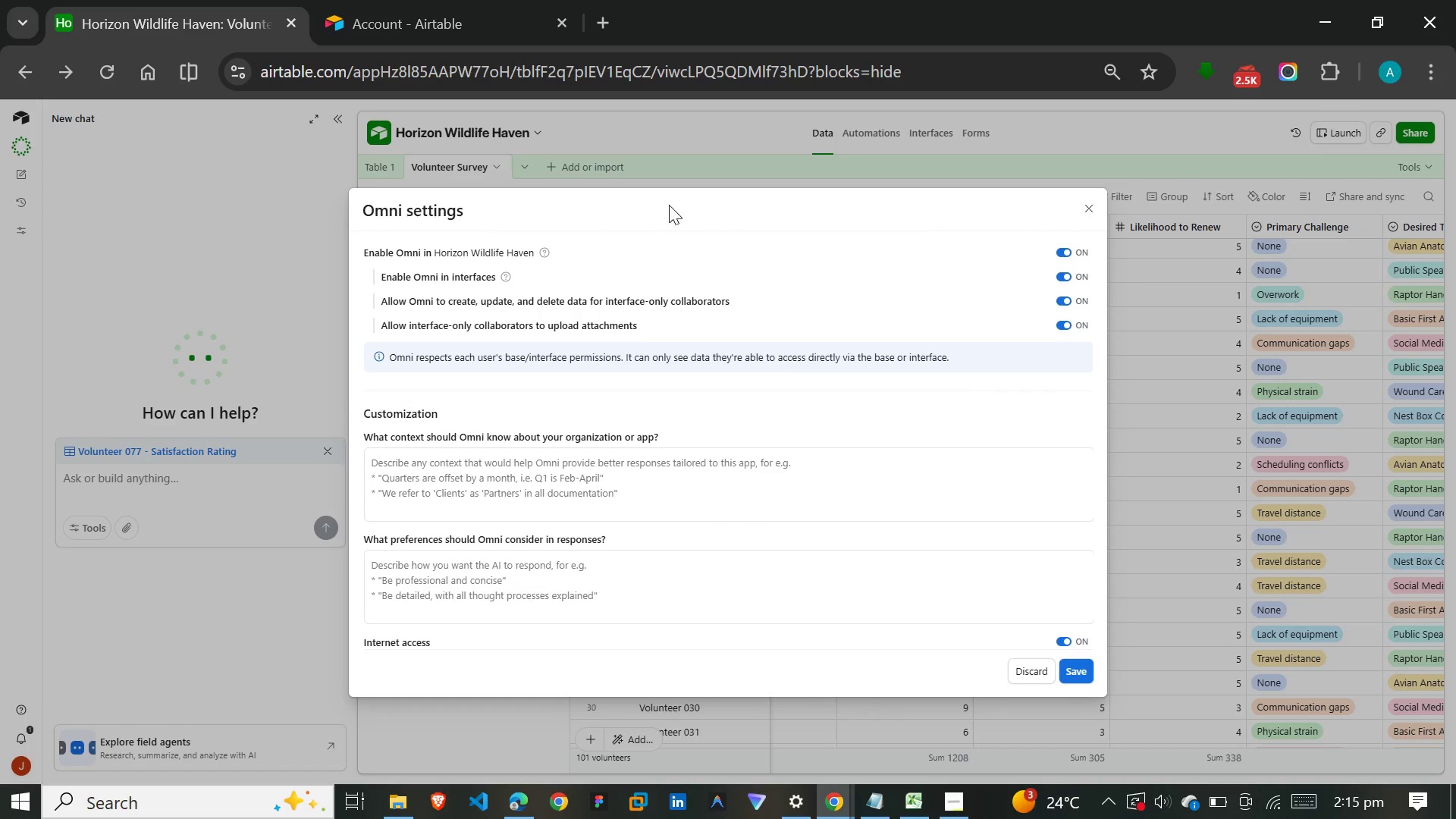 
left_click([342, 119])
 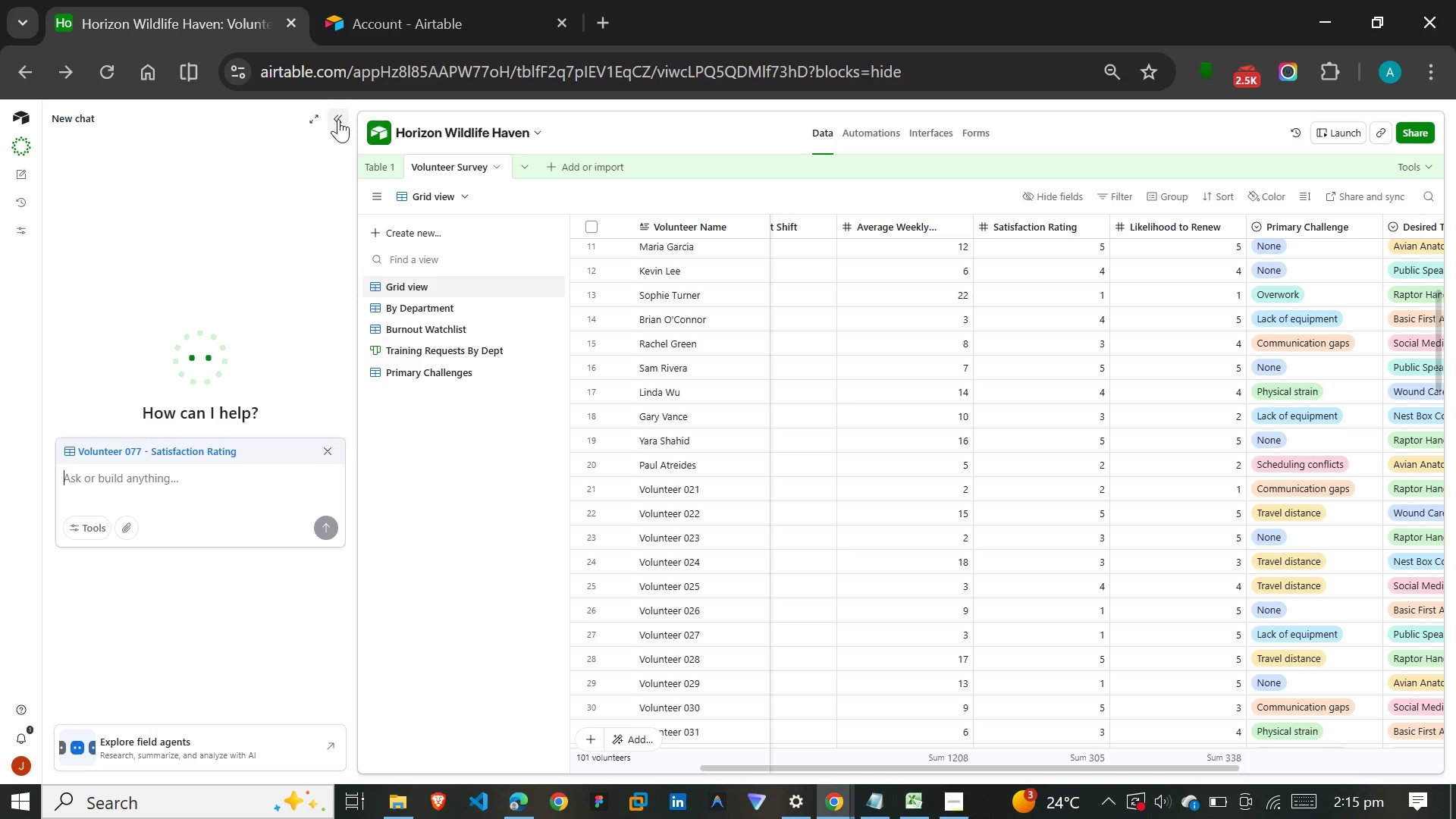 
left_click([338, 119])
 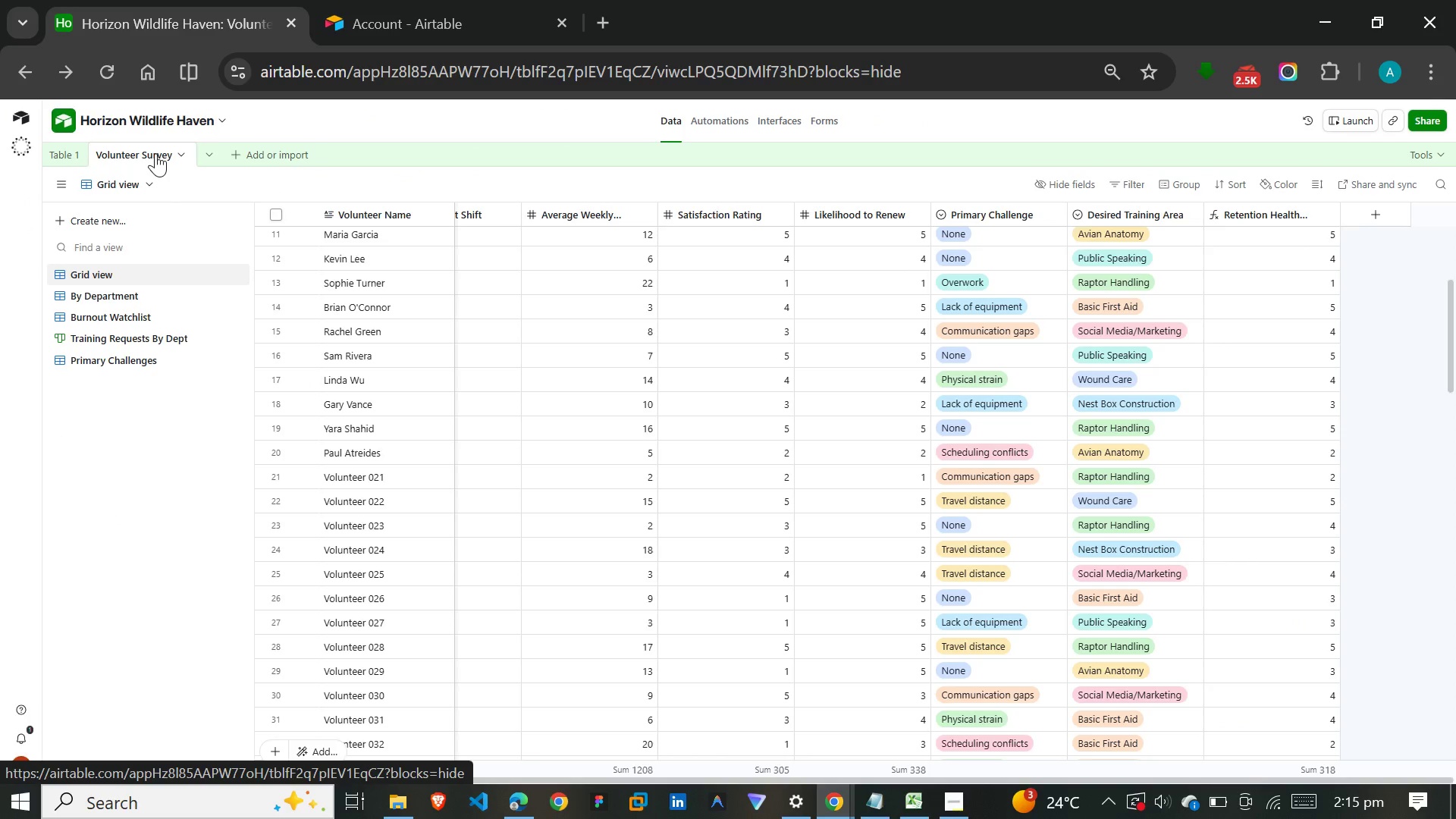 
right_click([155, 153])
 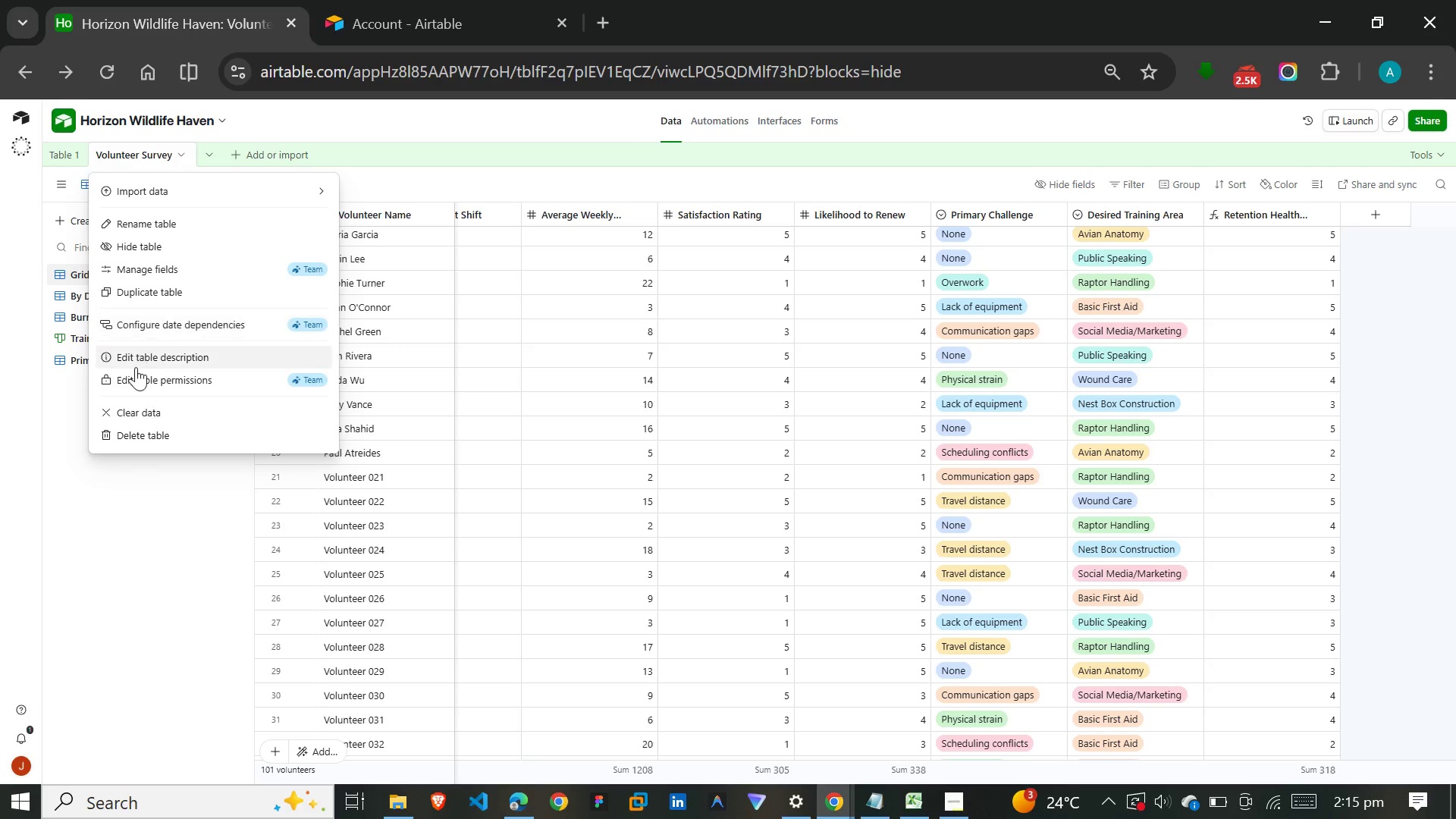 
left_click([132, 491])
 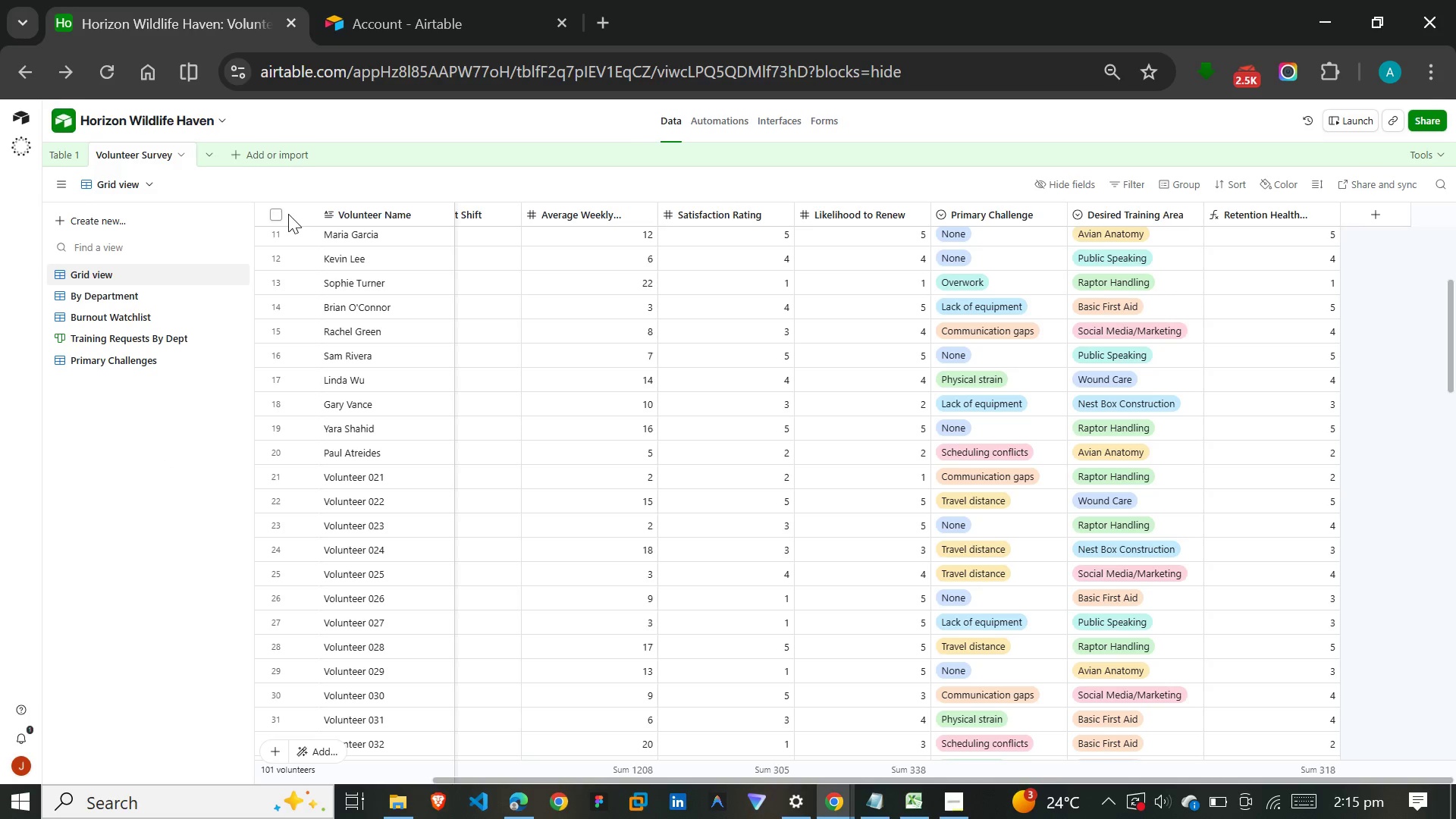 
left_click([273, 216])
 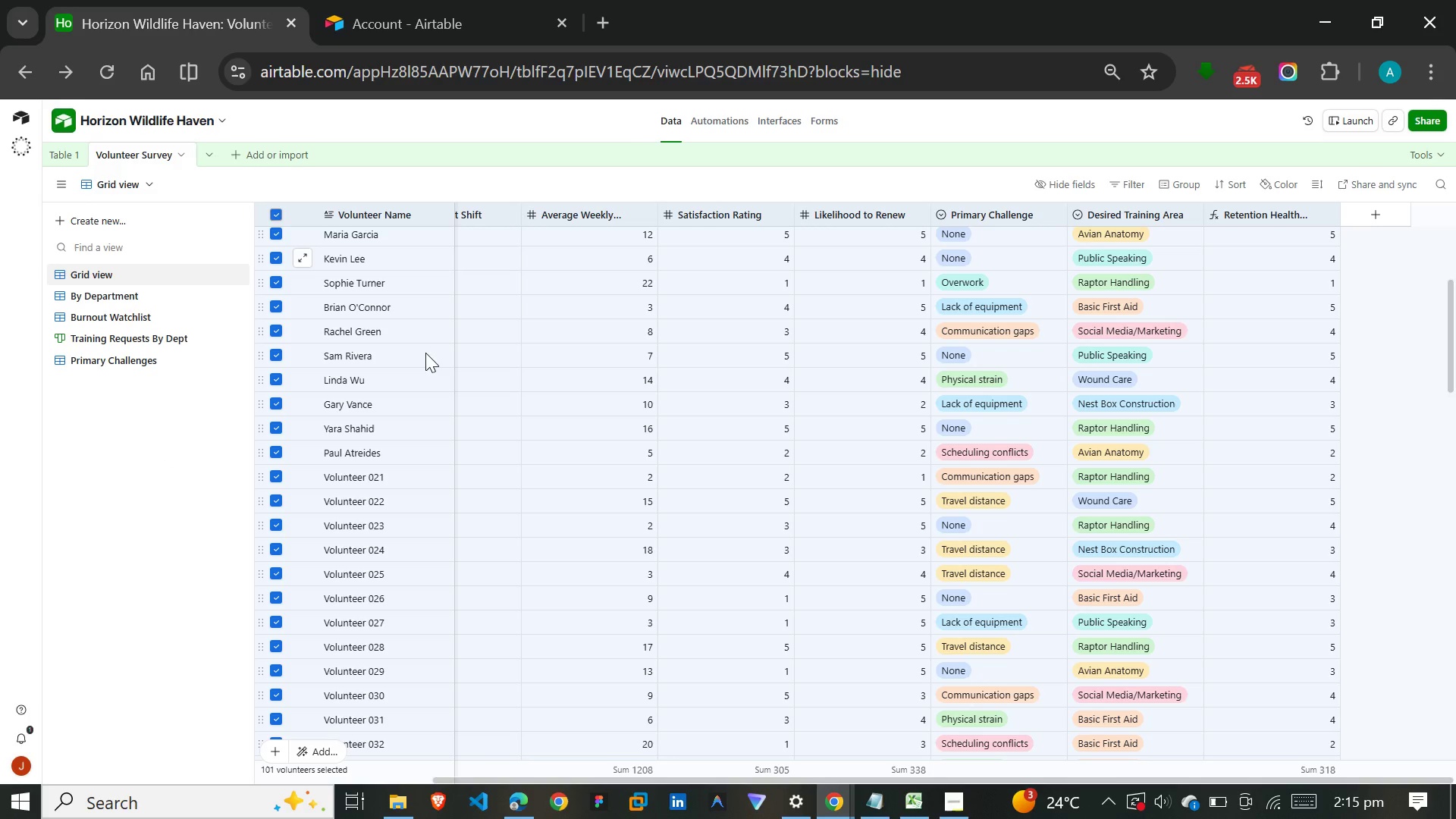 
right_click([355, 246])
 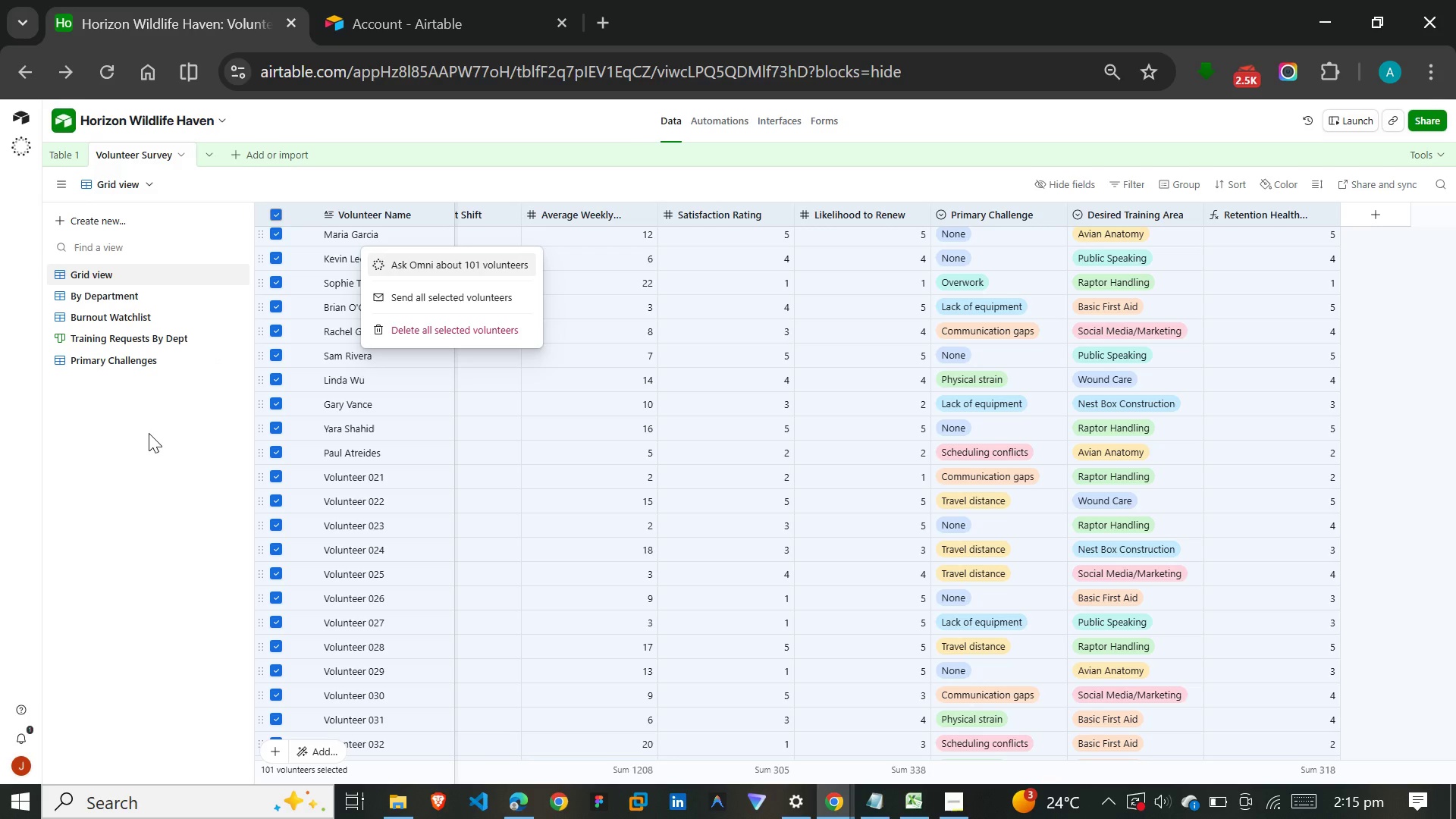 
left_click([149, 433])
 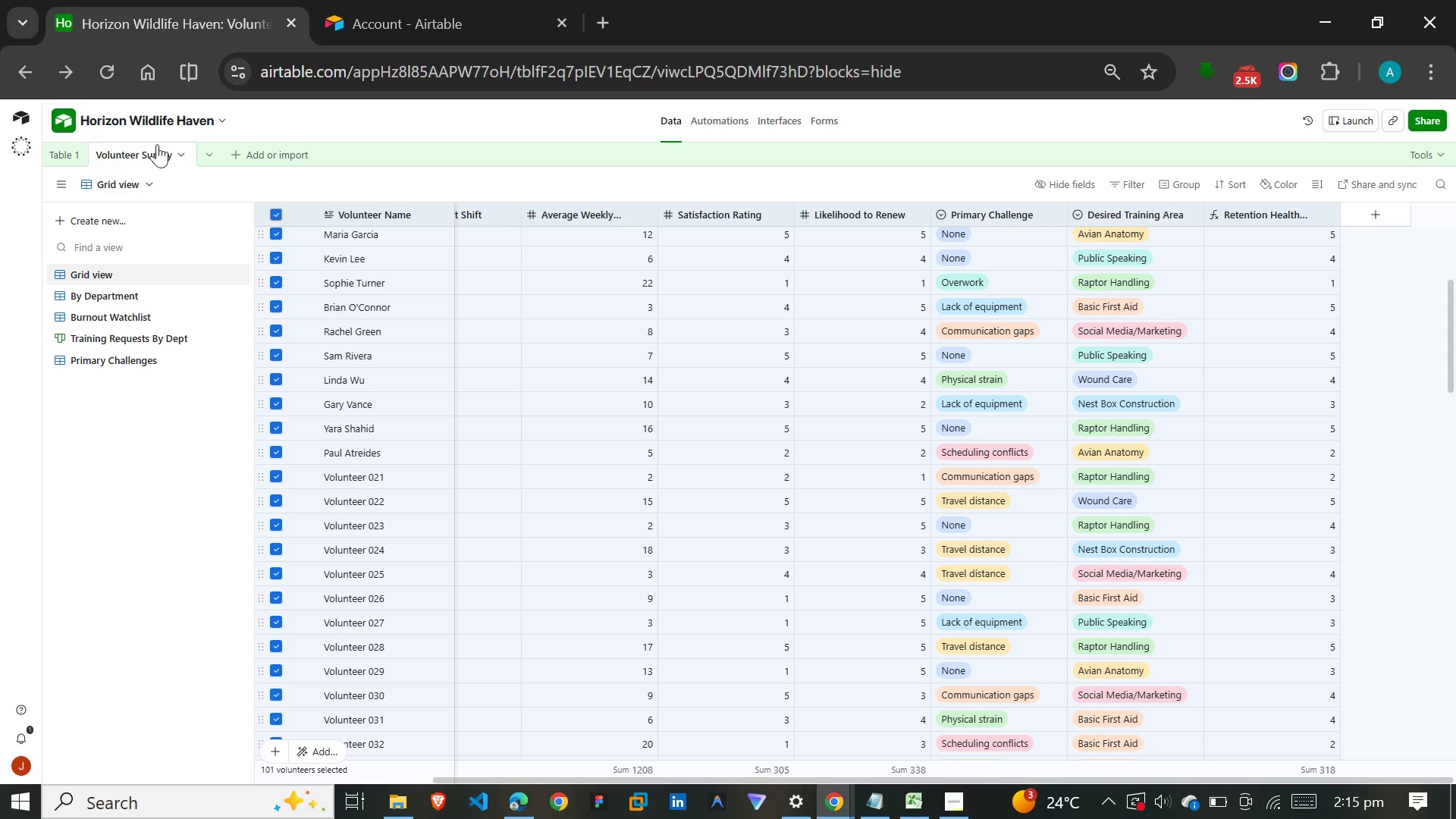 
right_click([154, 148])
 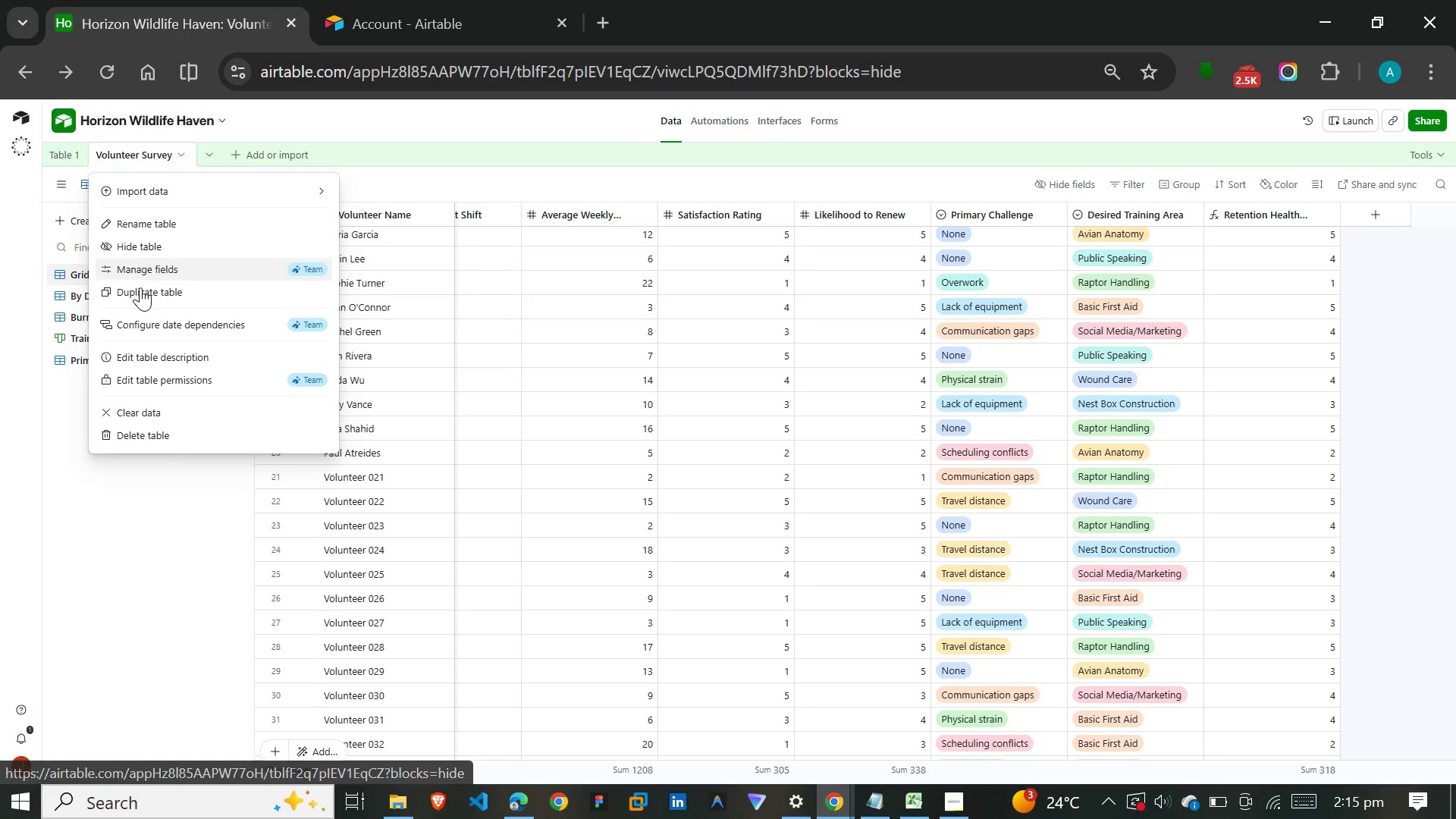 
left_click([139, 507])
 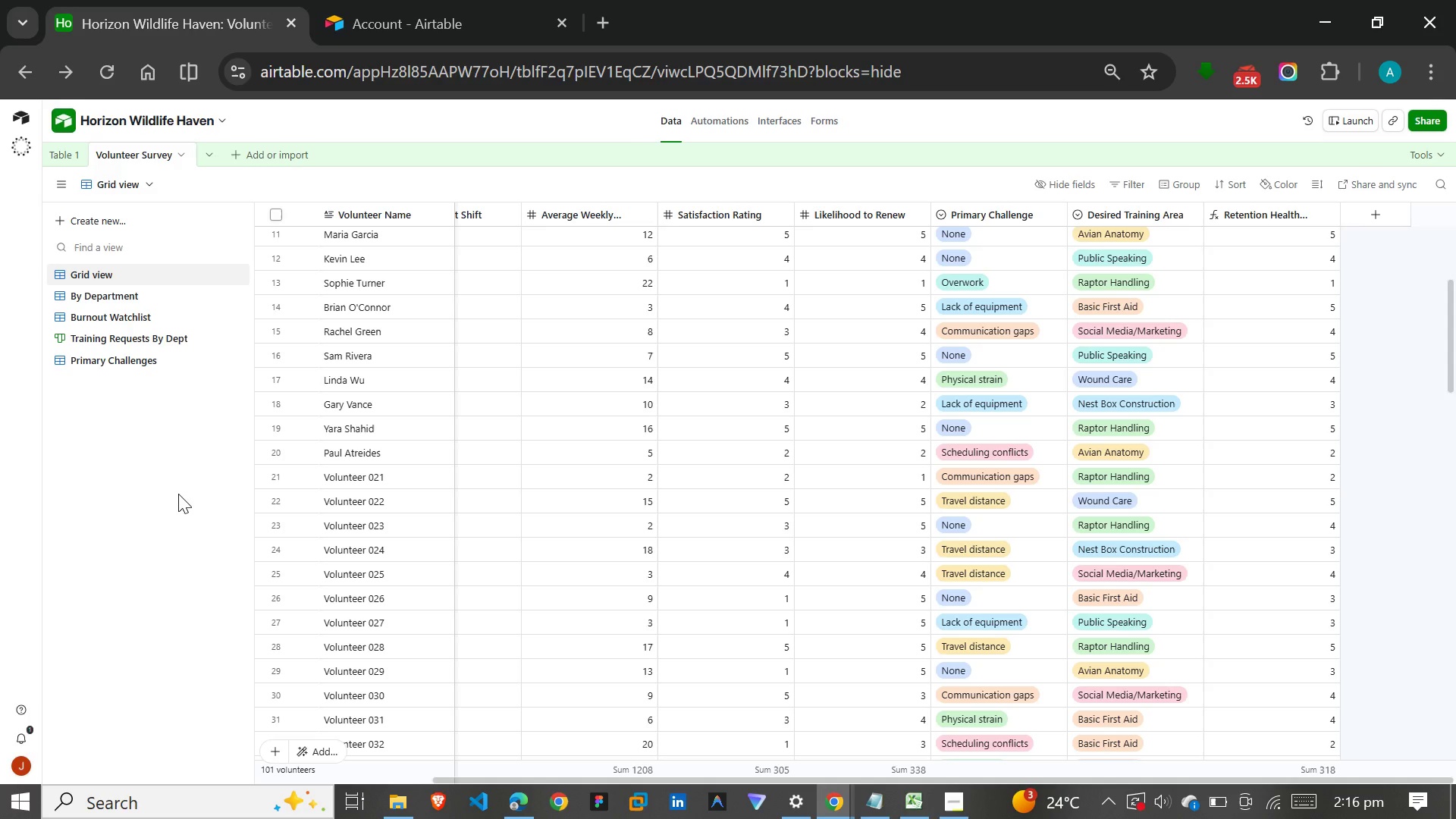 
wait(24.33)
 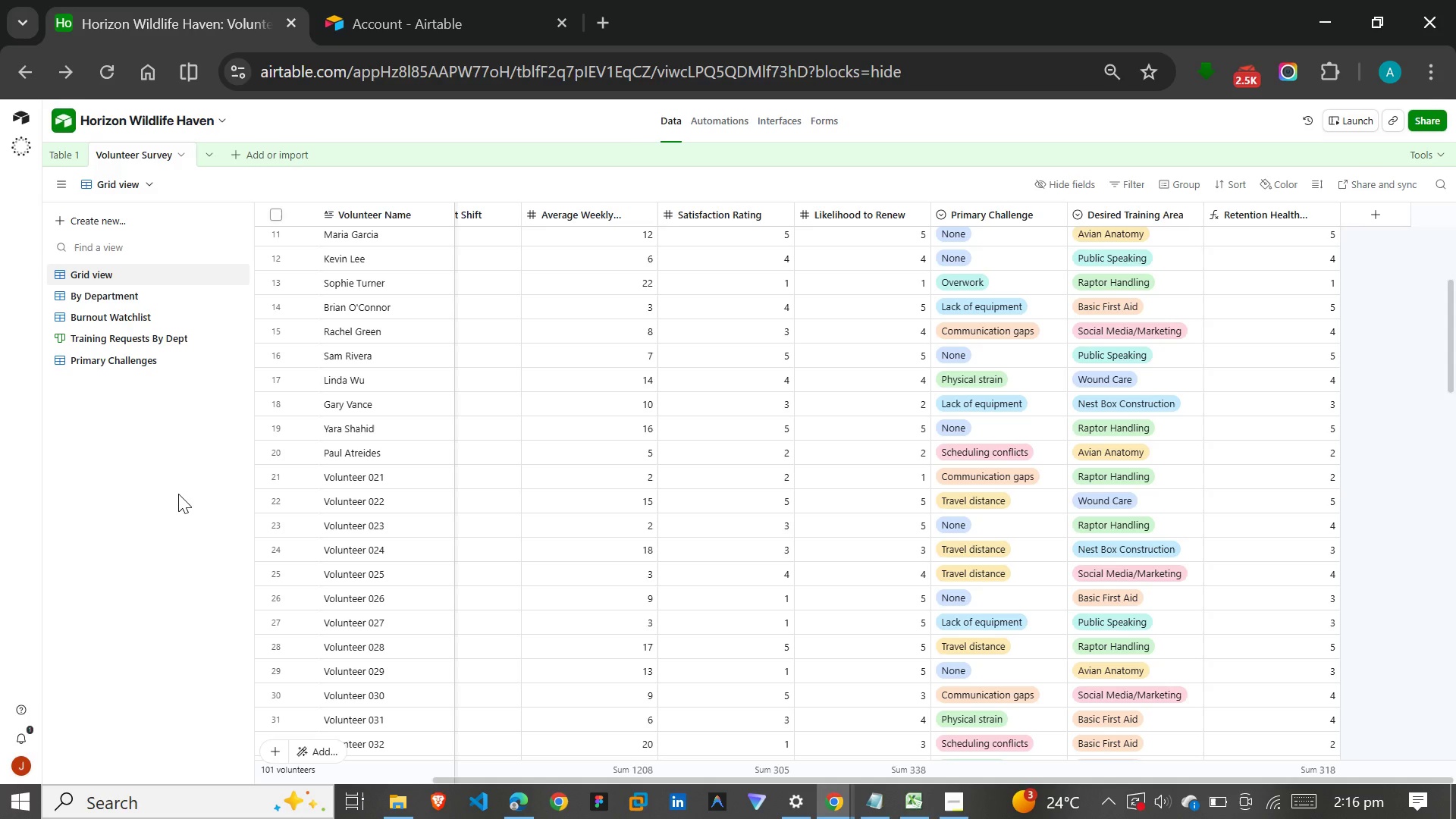 
left_click([1386, 117])
 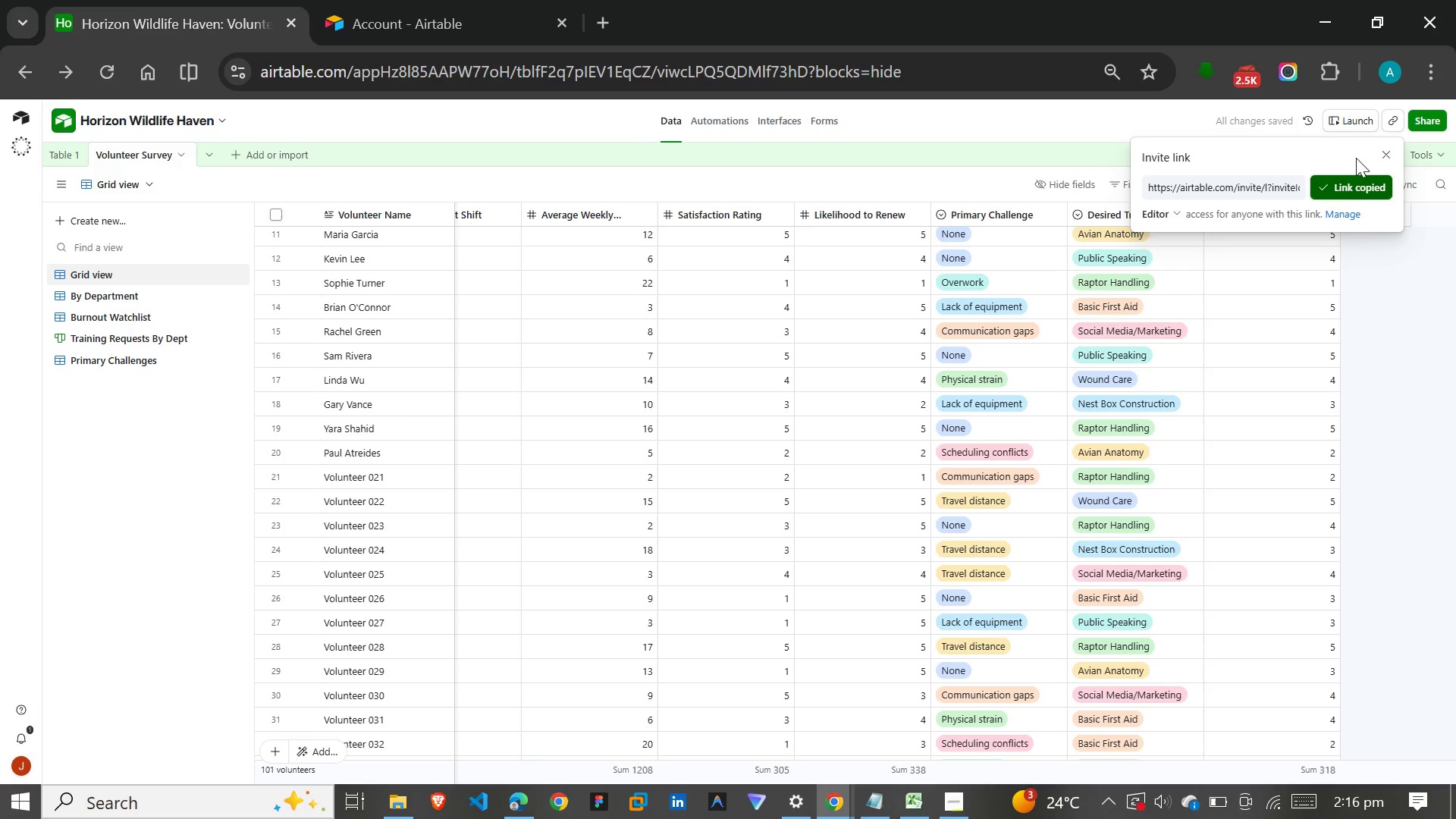 
left_click([1341, 212])
 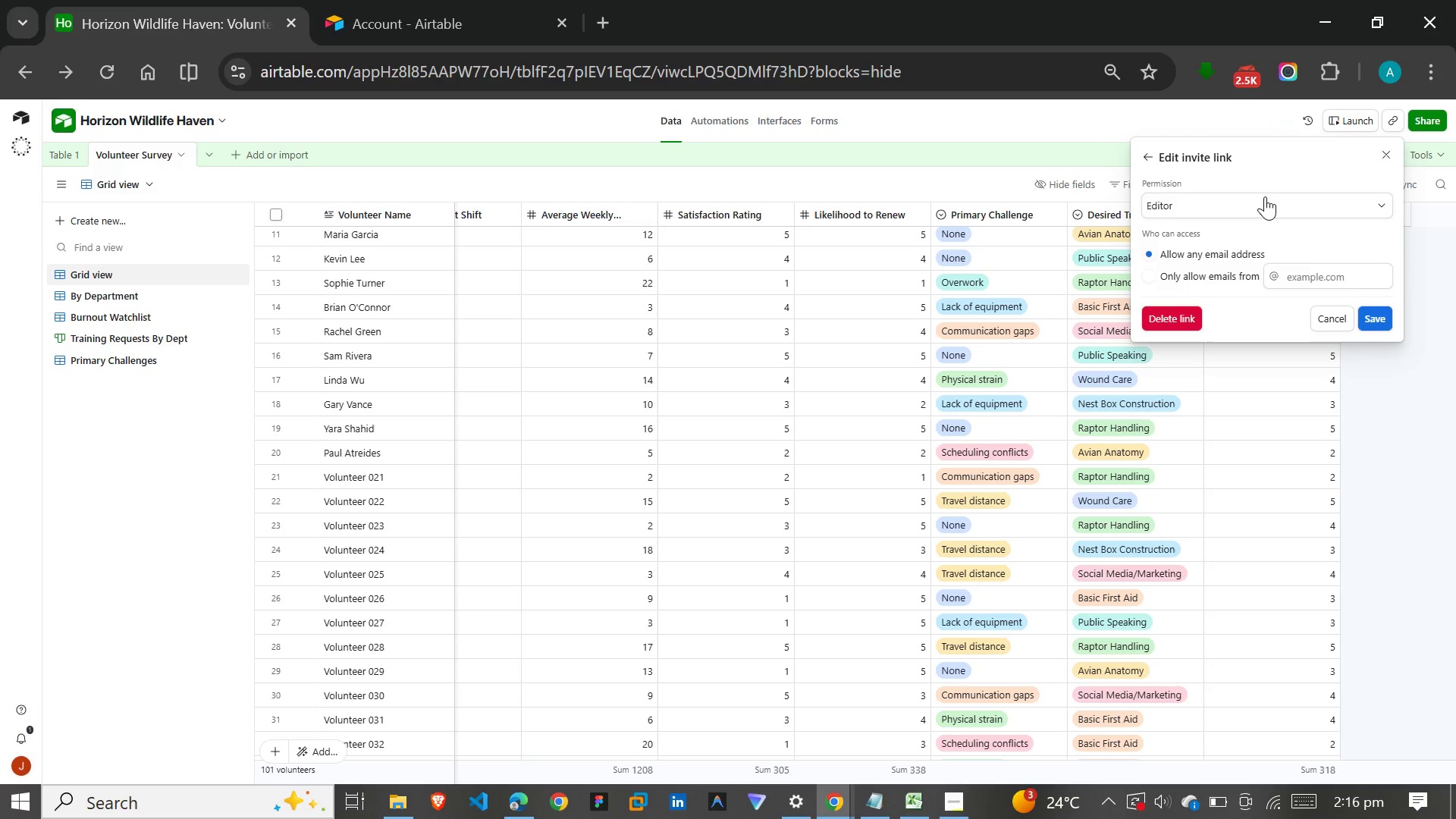 
wait(5.8)
 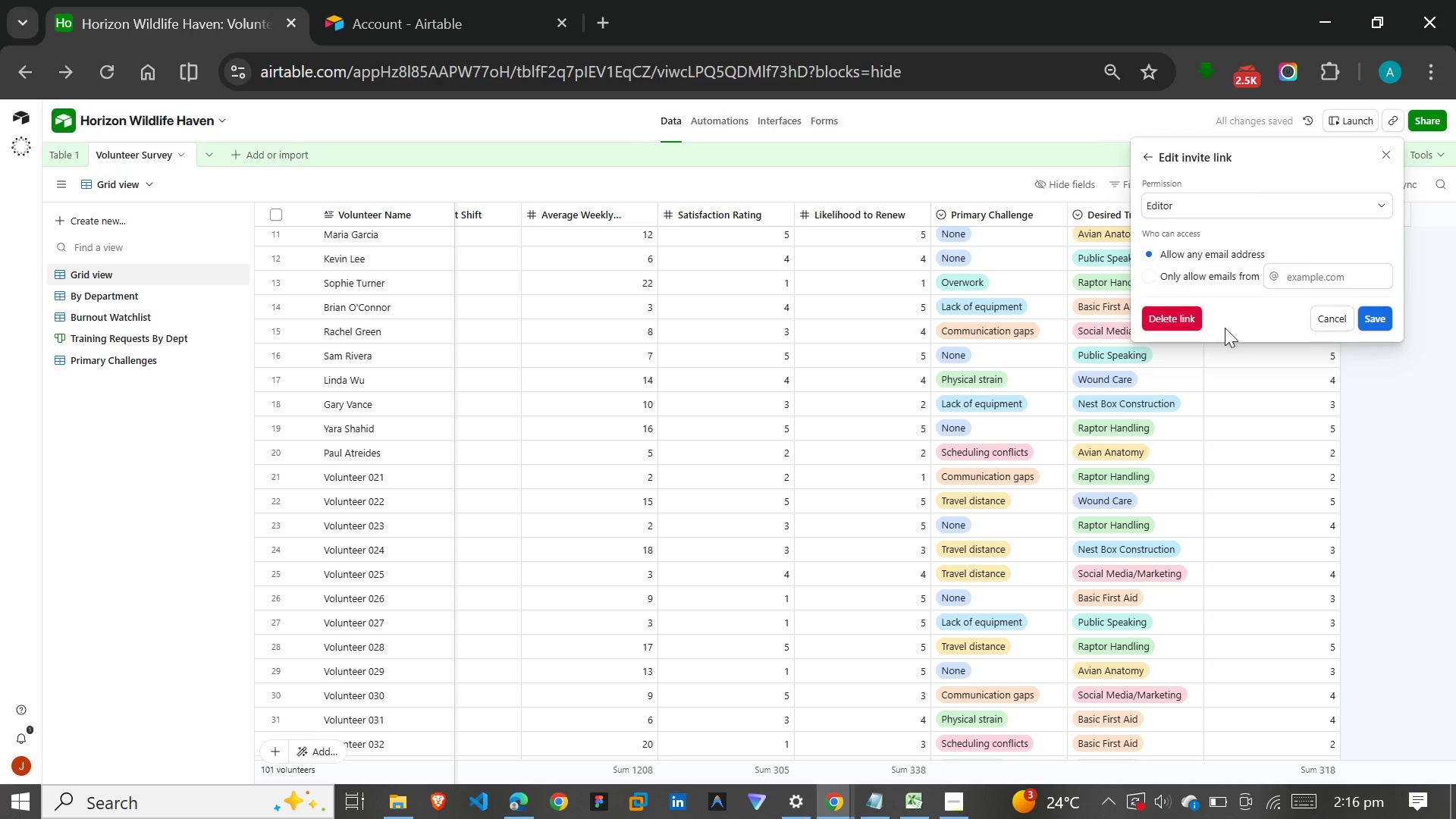 
left_click([1380, 152])
 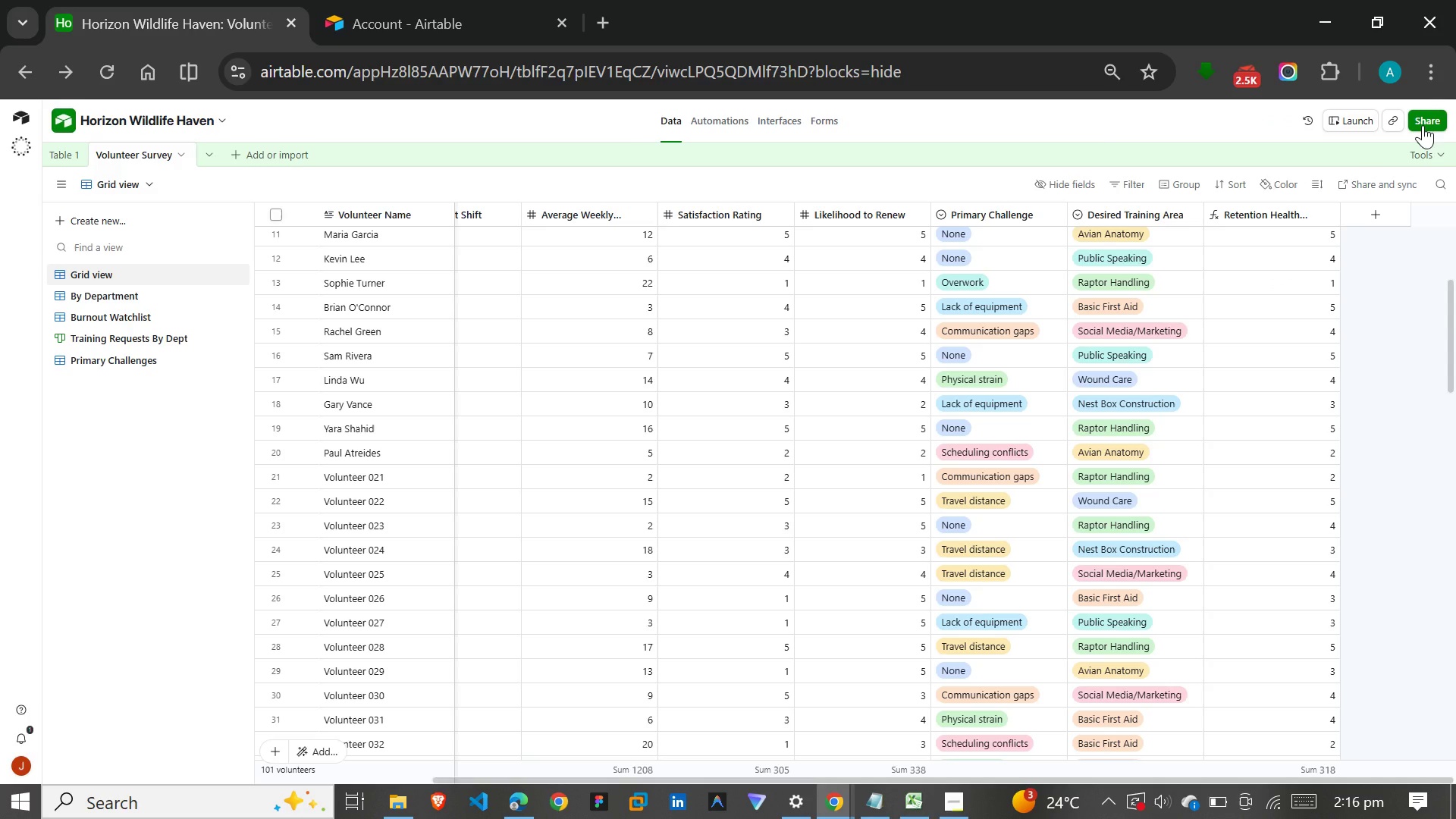 
left_click([1423, 125])
 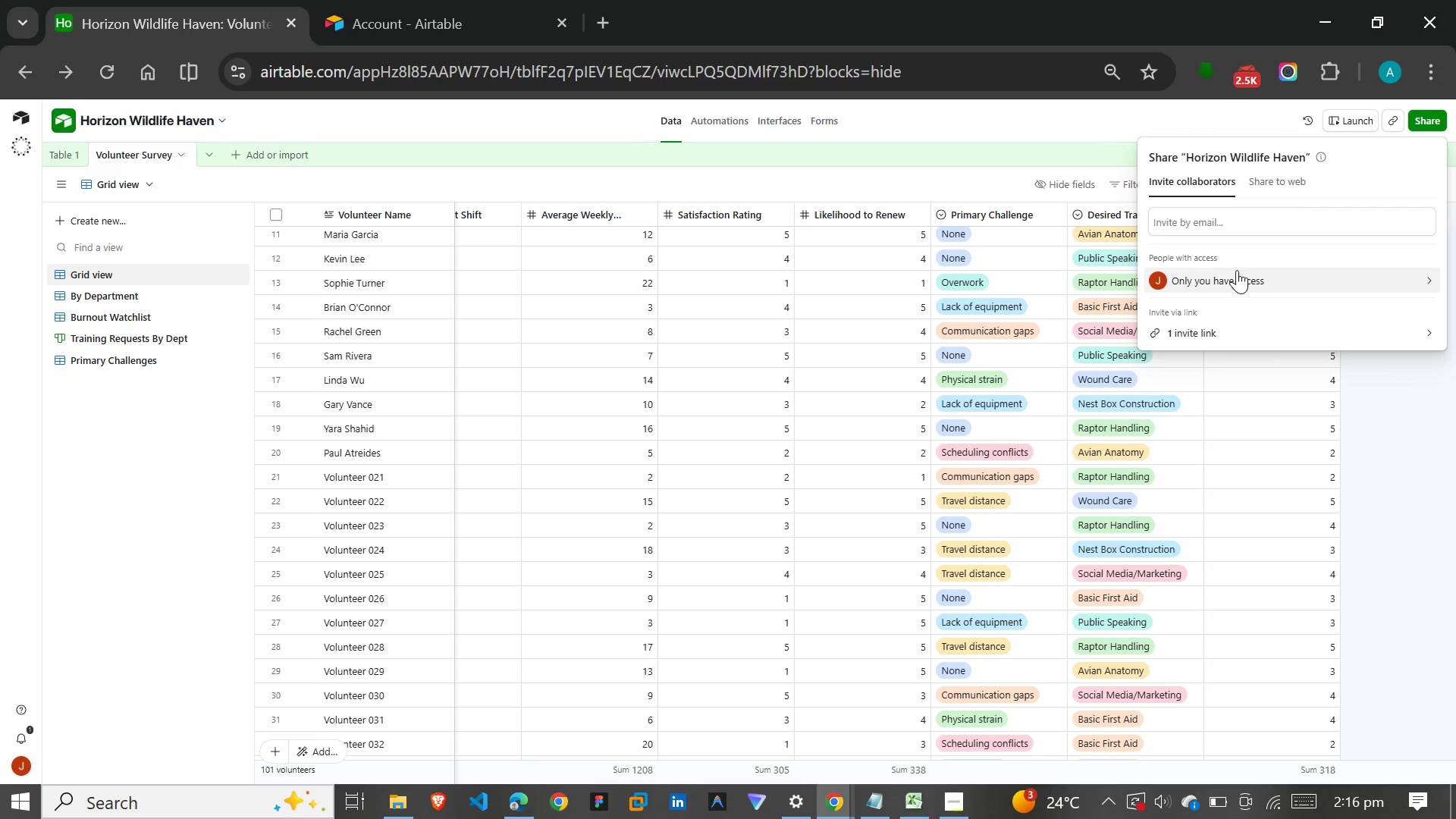 
left_click([1313, 276])
 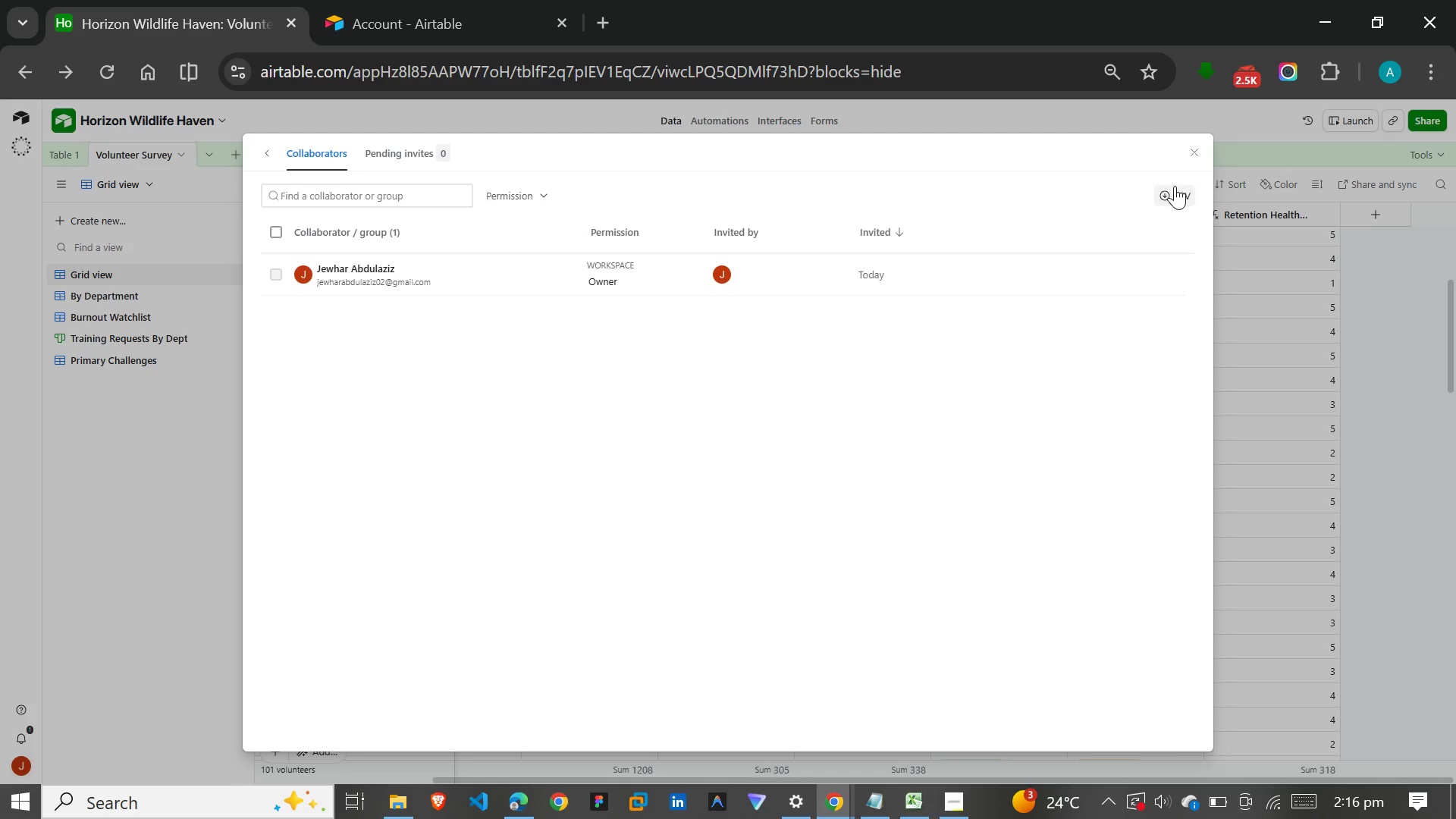 
left_click([1175, 186])
 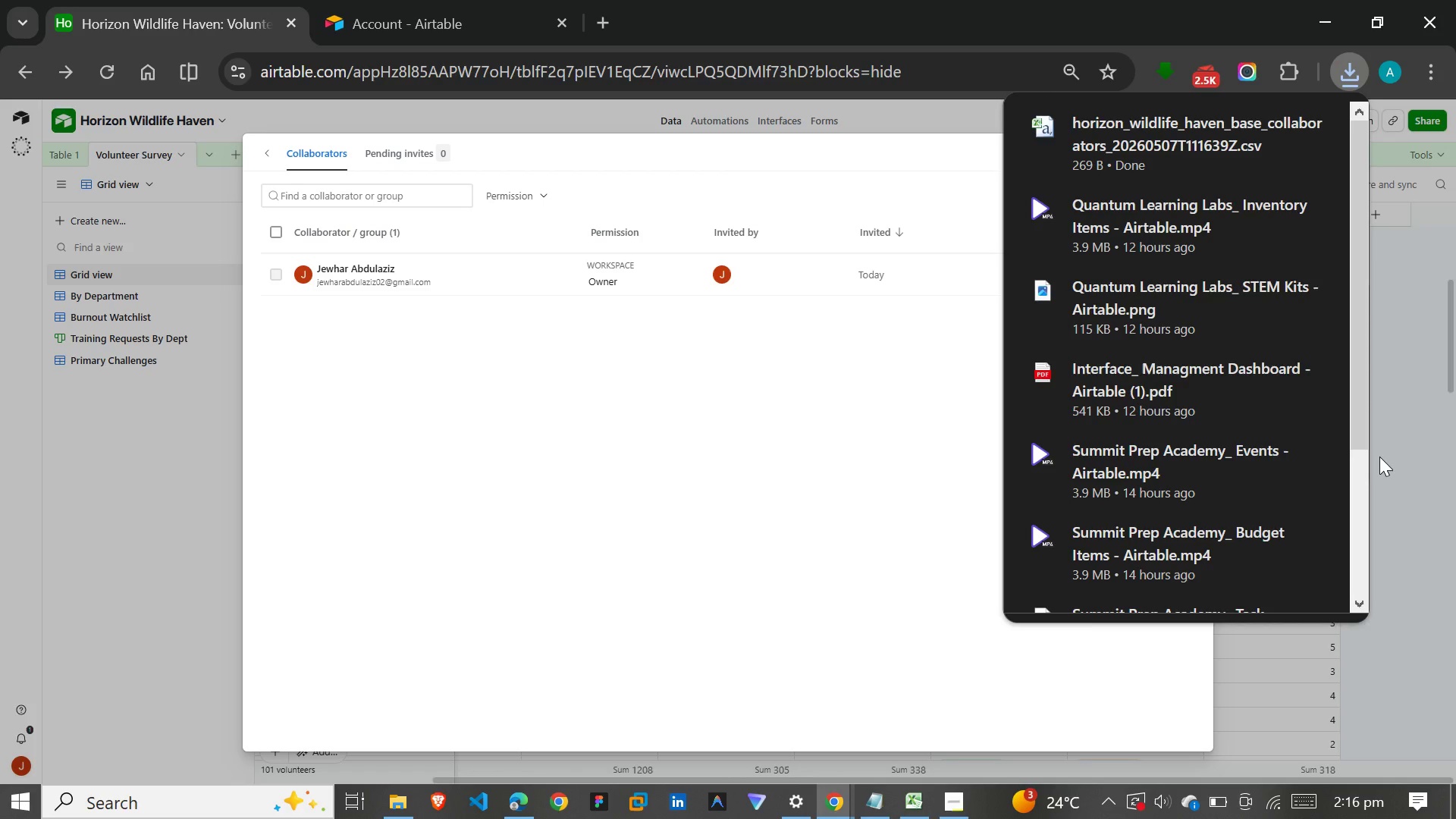 
left_click([1379, 457])
 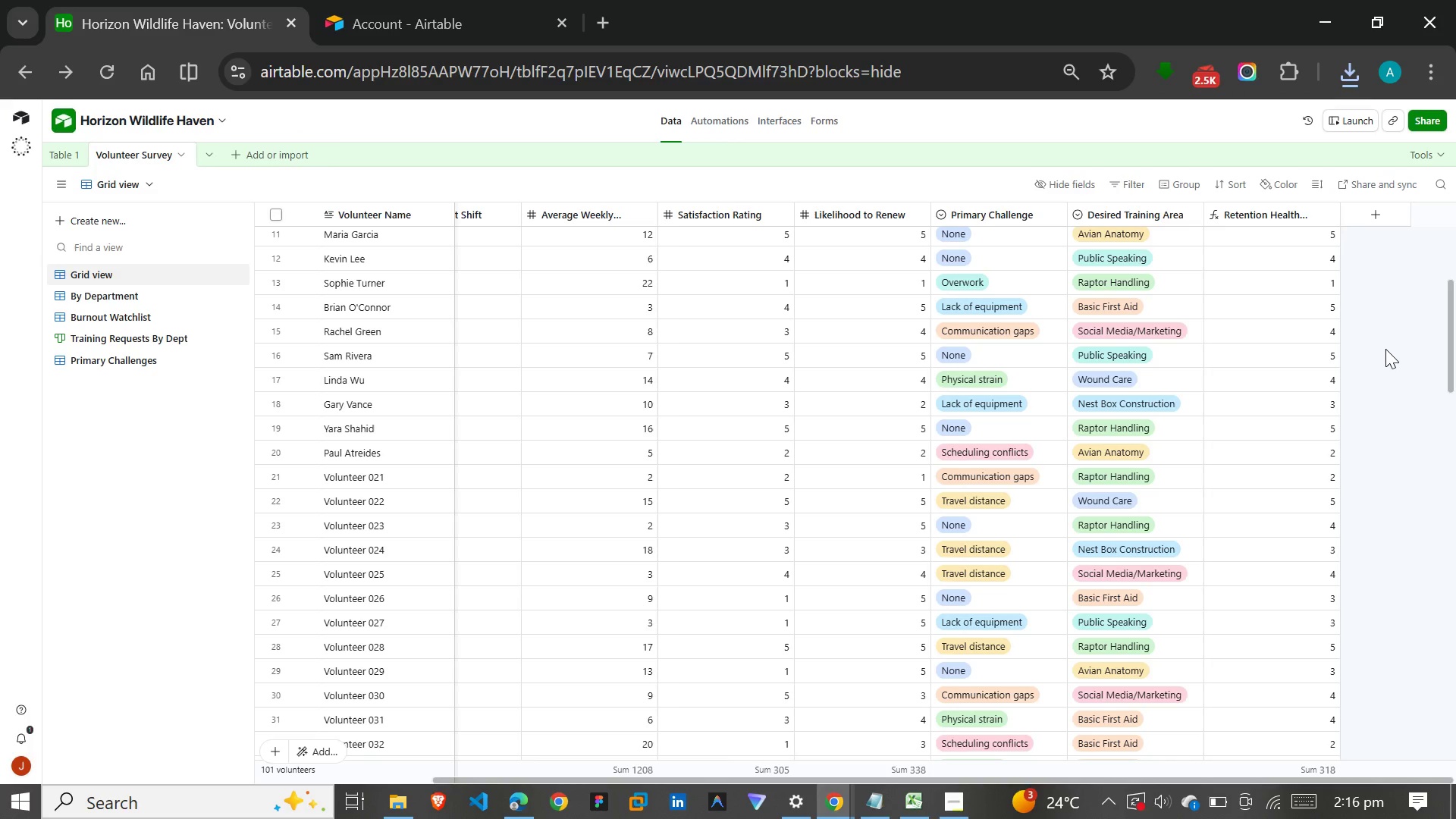 
wait(9.16)
 